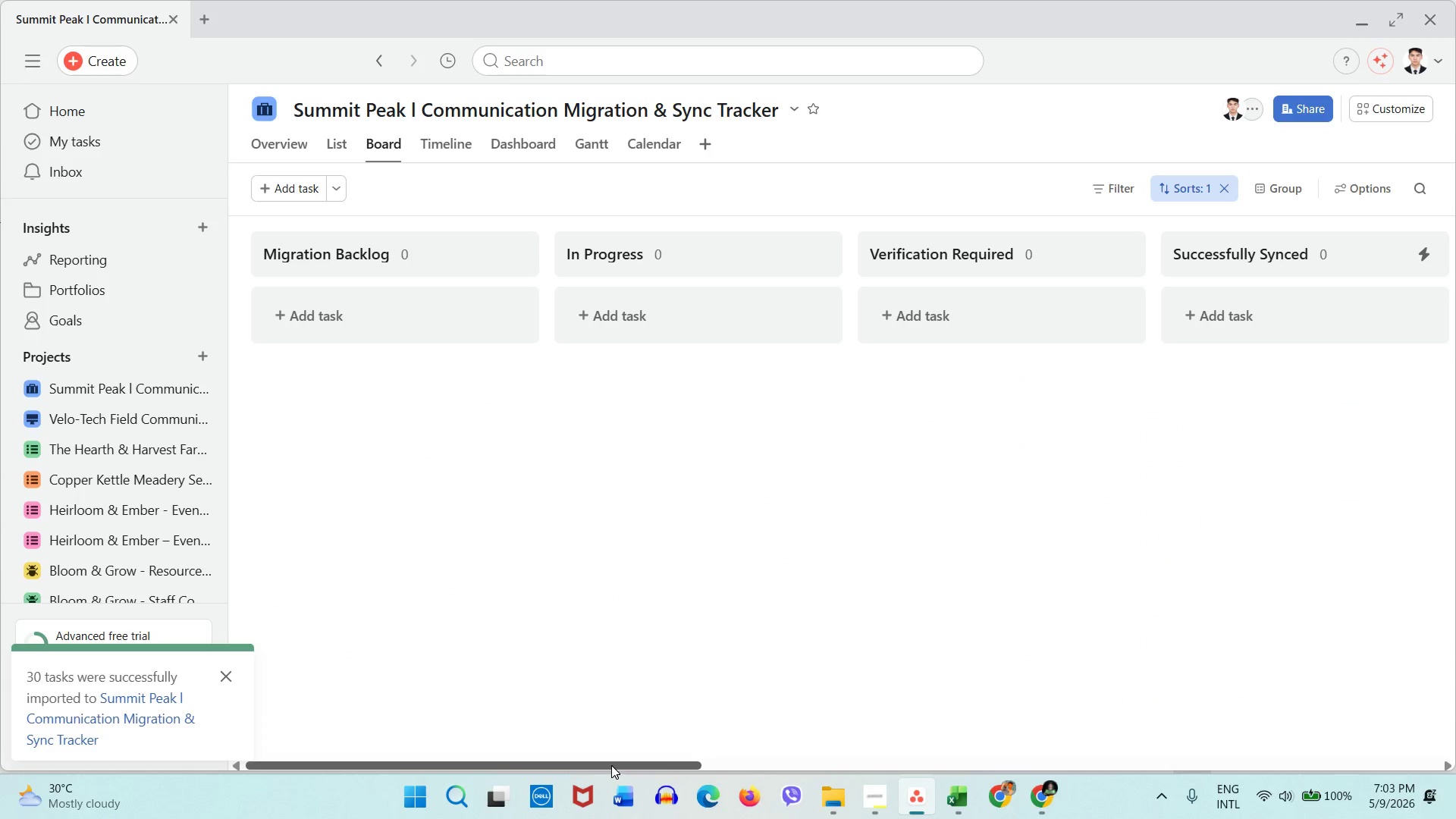 
left_click_drag(start_coordinate=[613, 763], to_coordinate=[578, 683])
 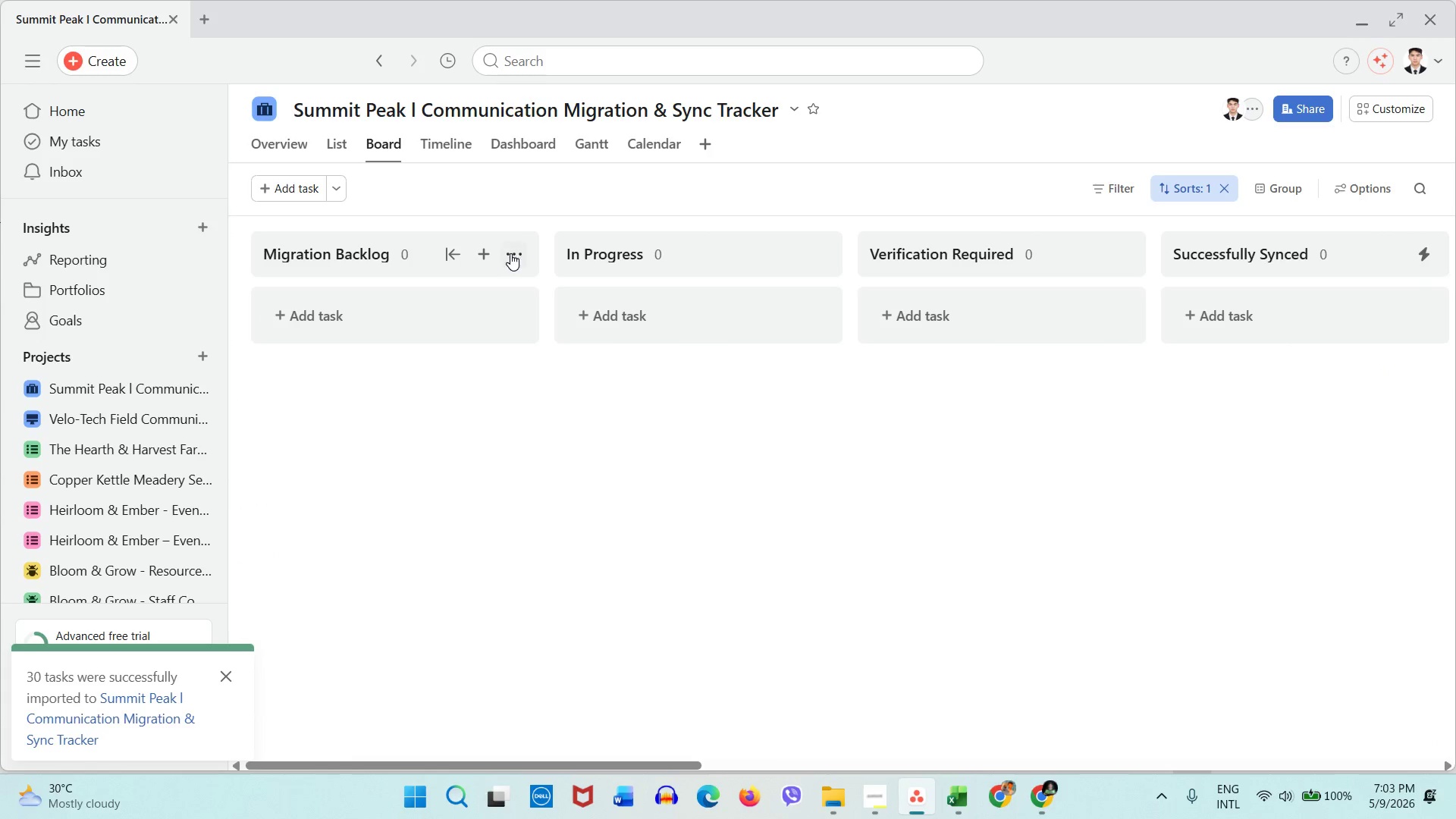 
left_click([510, 253])
 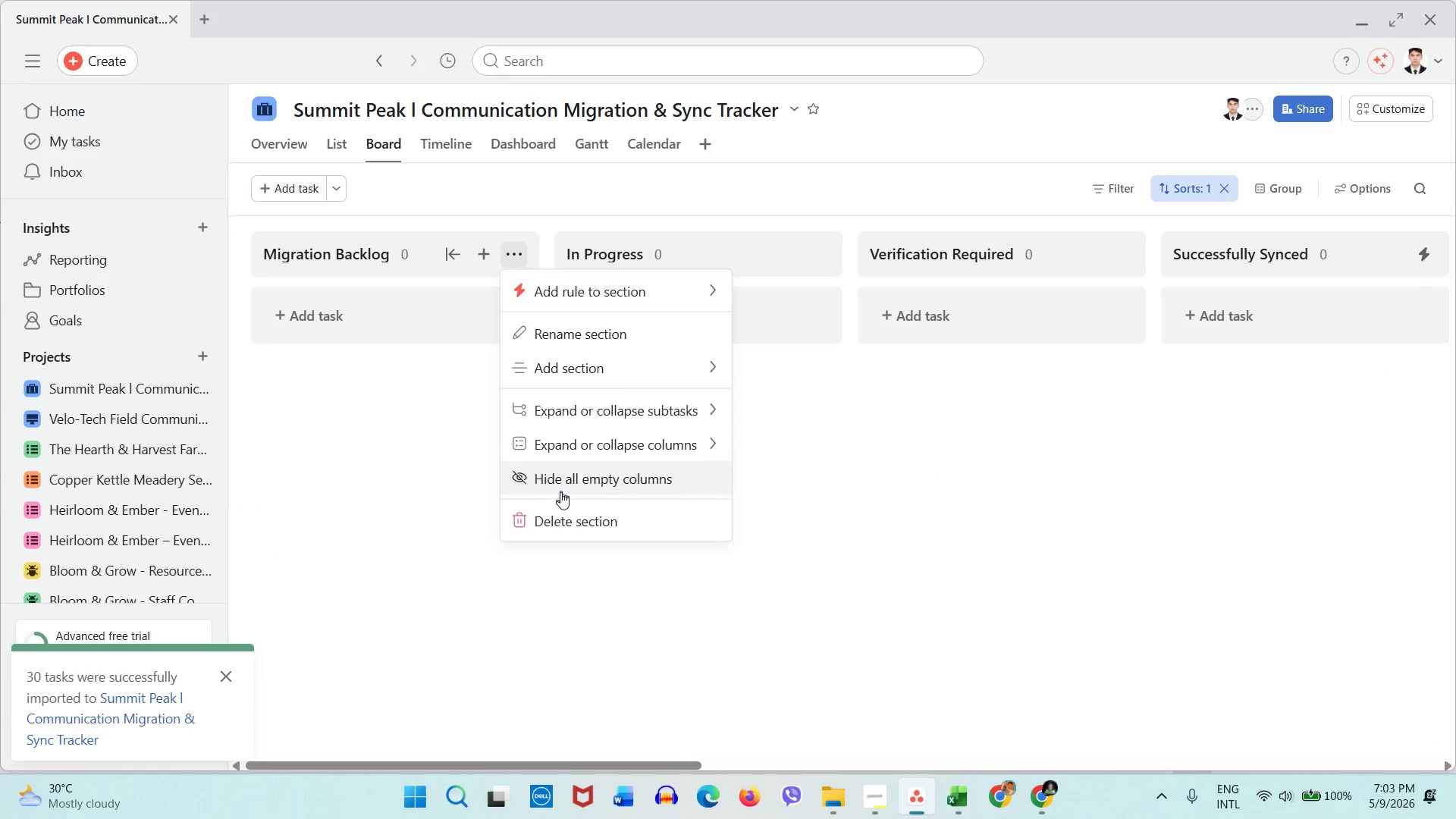 
left_click([561, 514])
 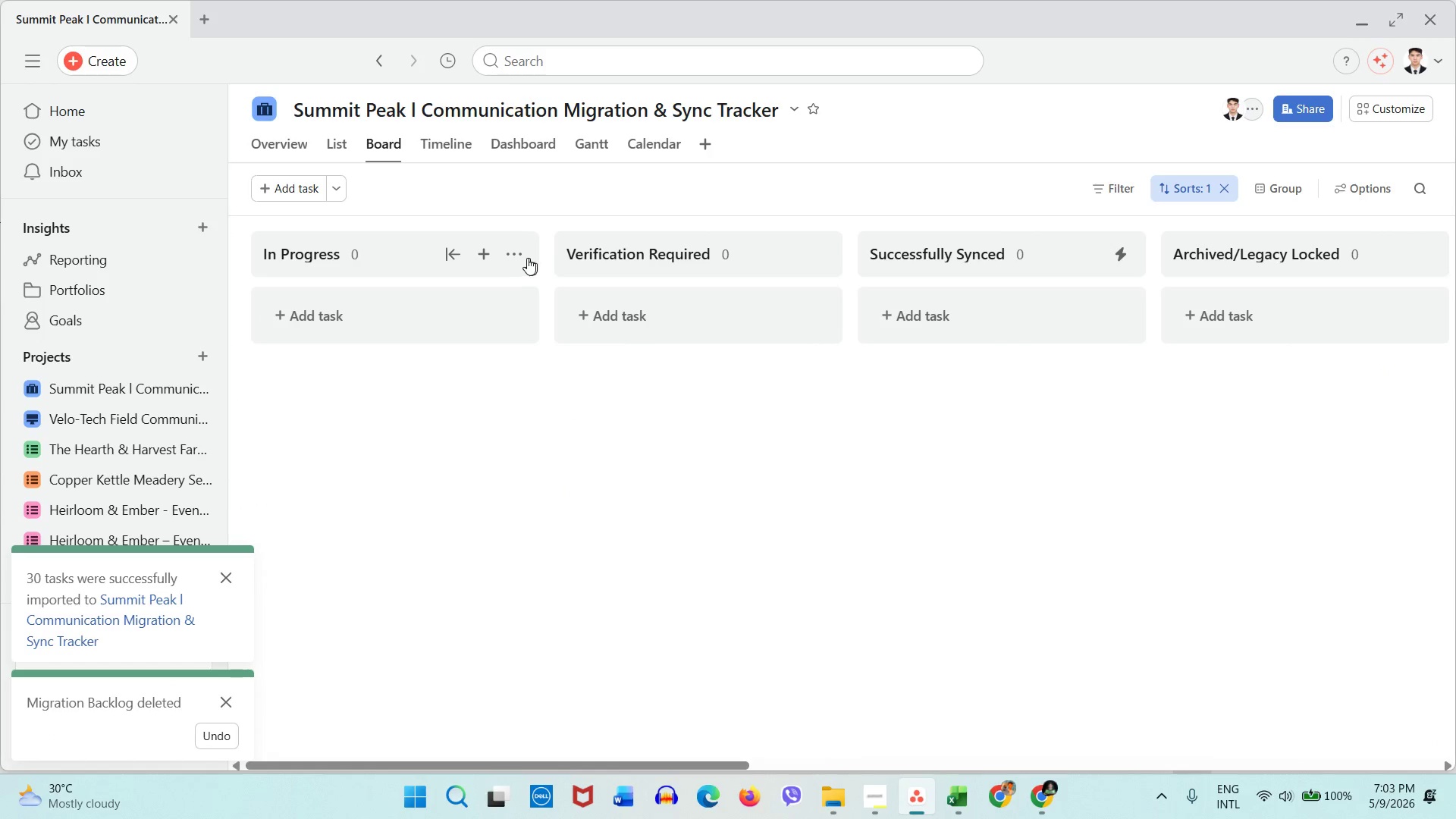 
left_click([523, 256])
 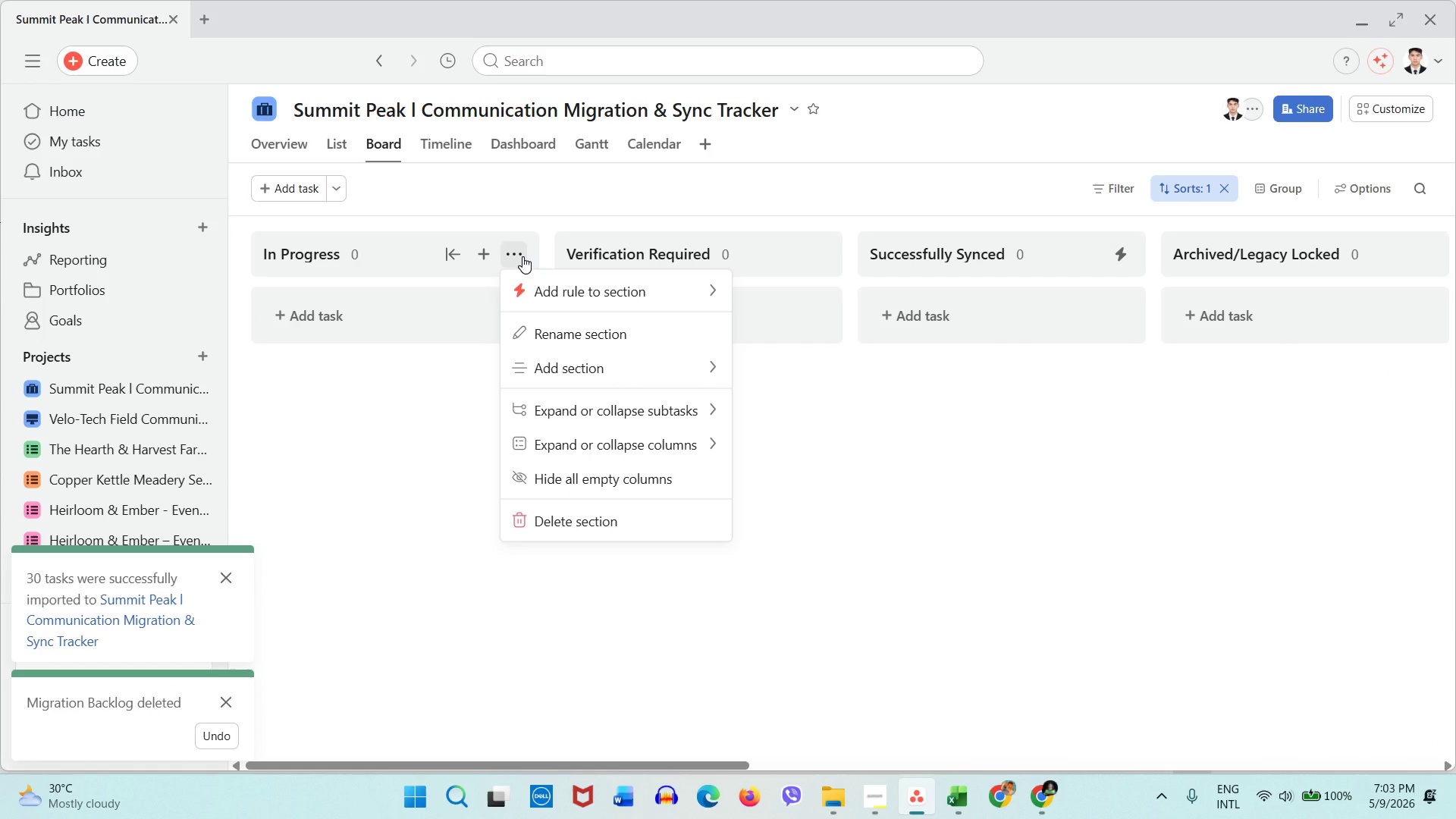 
wait(6.73)
 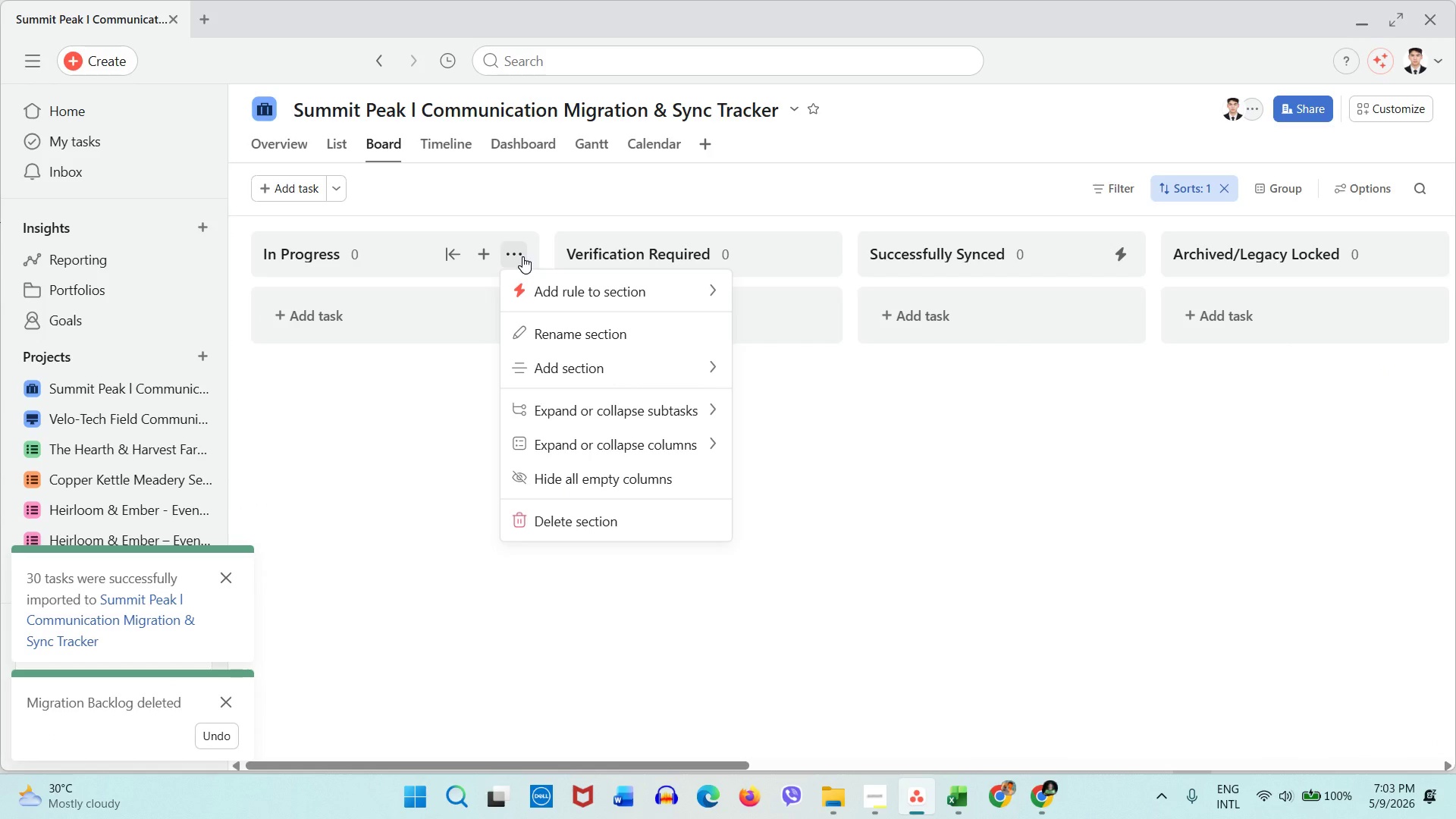 
left_click([549, 527])
 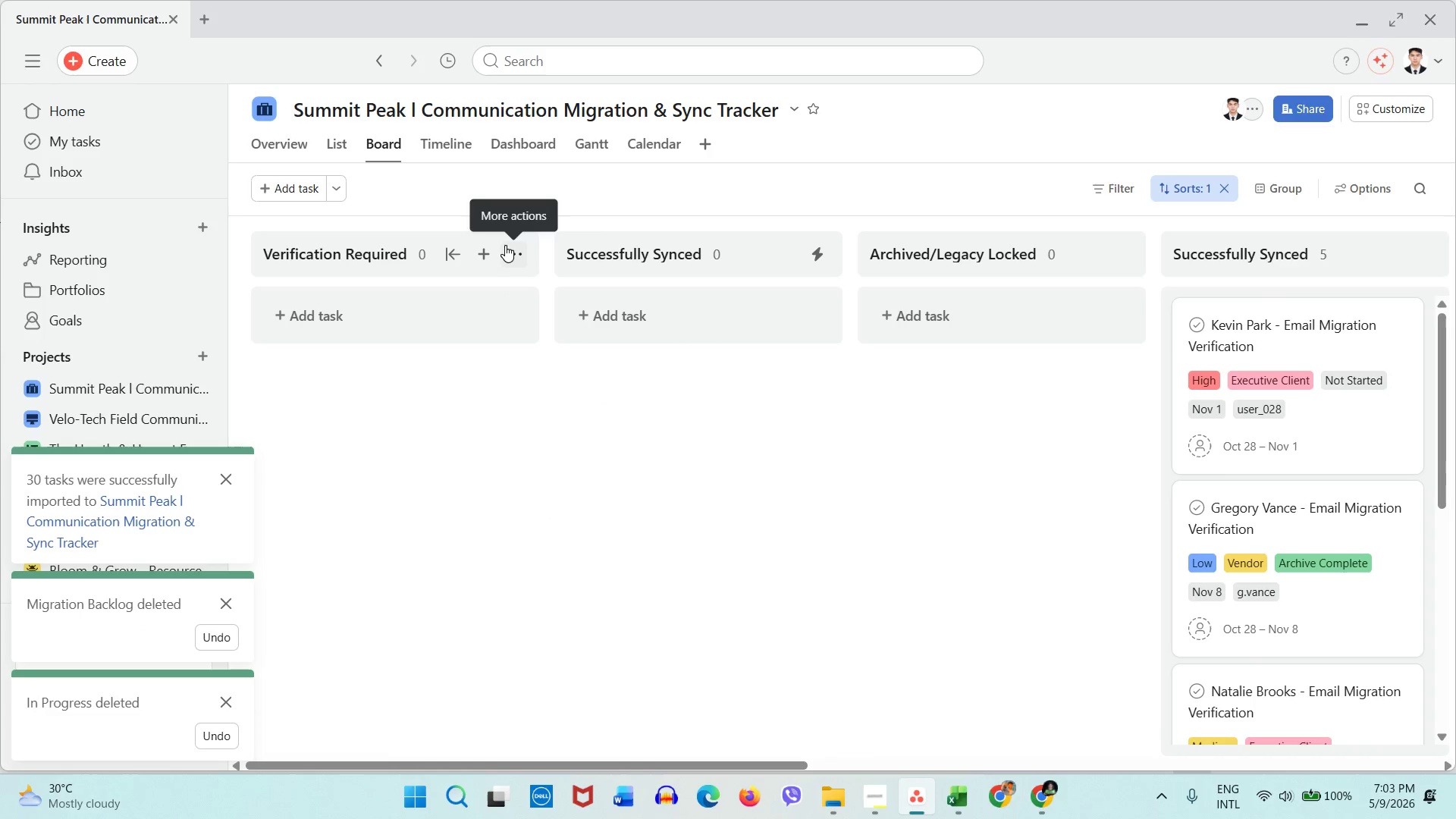 
left_click([508, 253])
 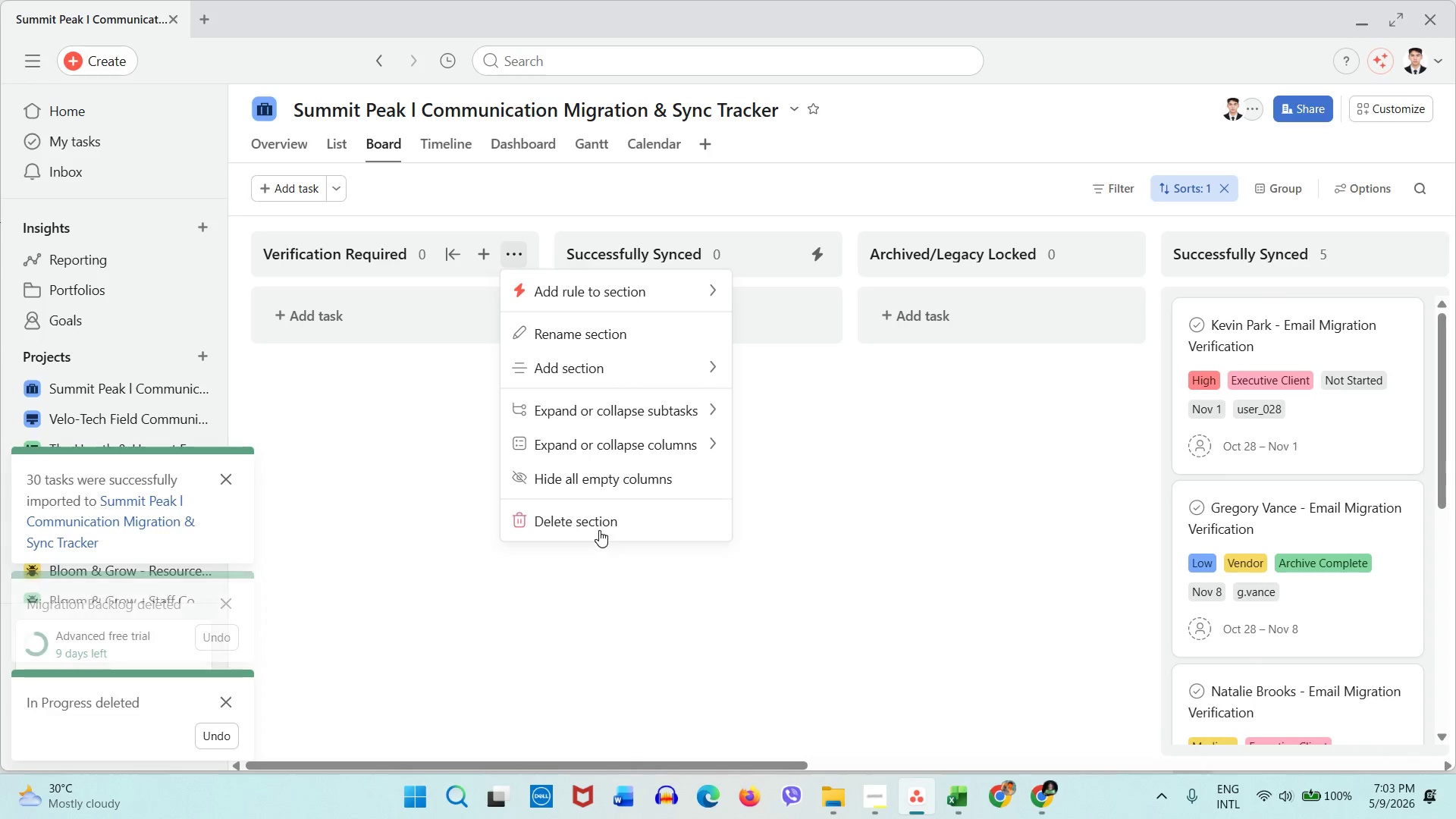 
left_click([599, 530])
 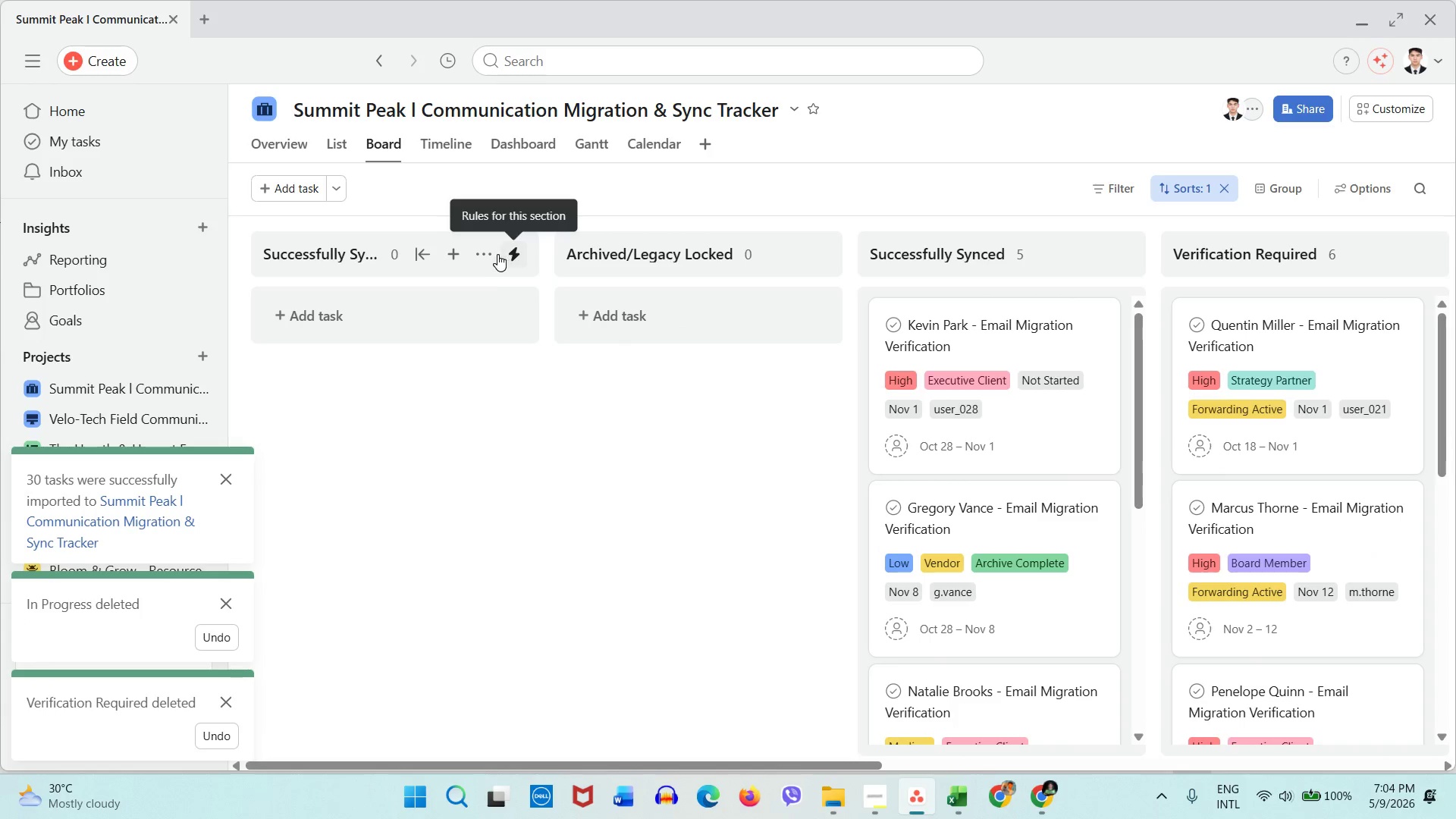 
left_click([484, 253])
 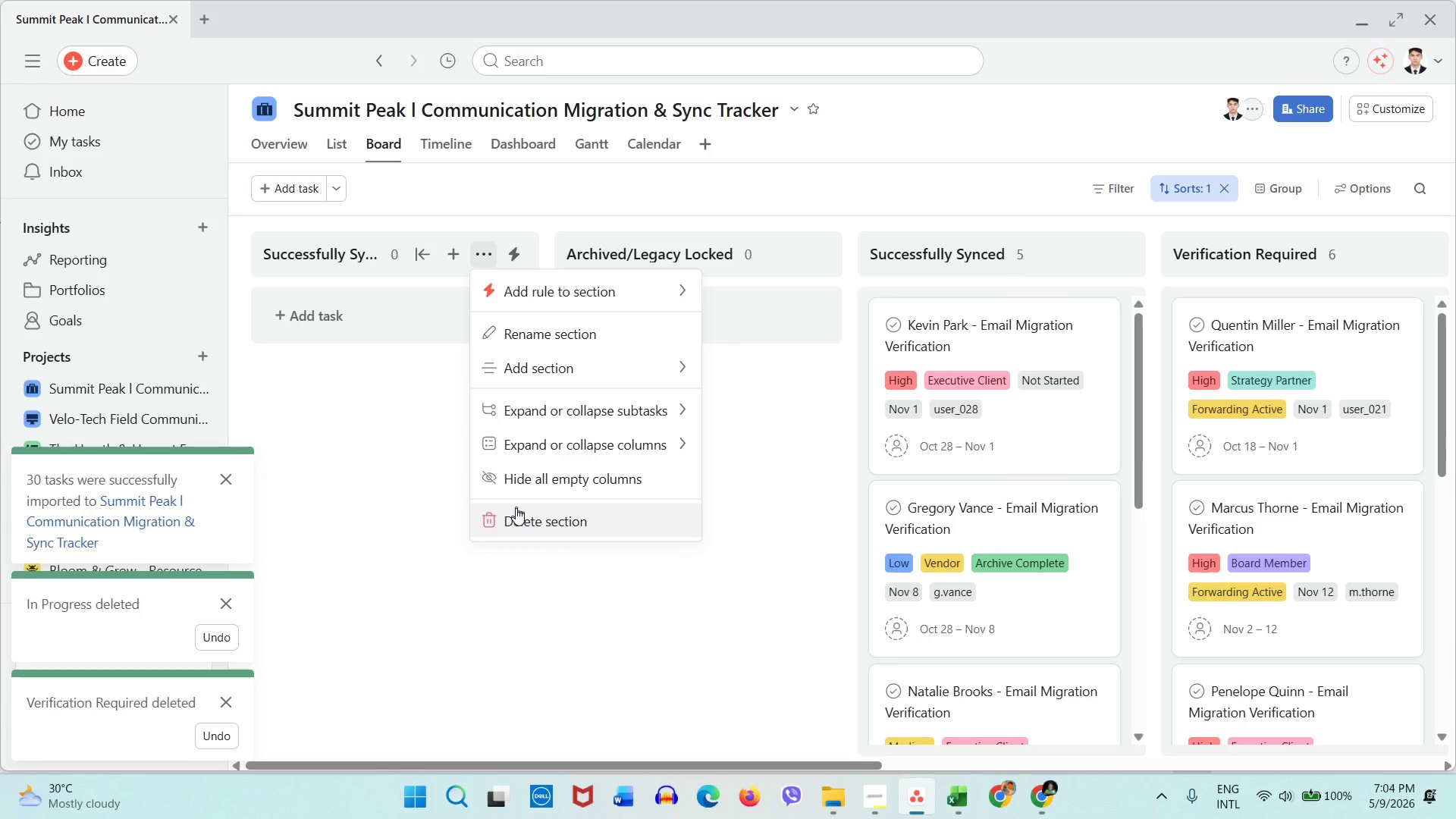 
left_click([516, 516])
 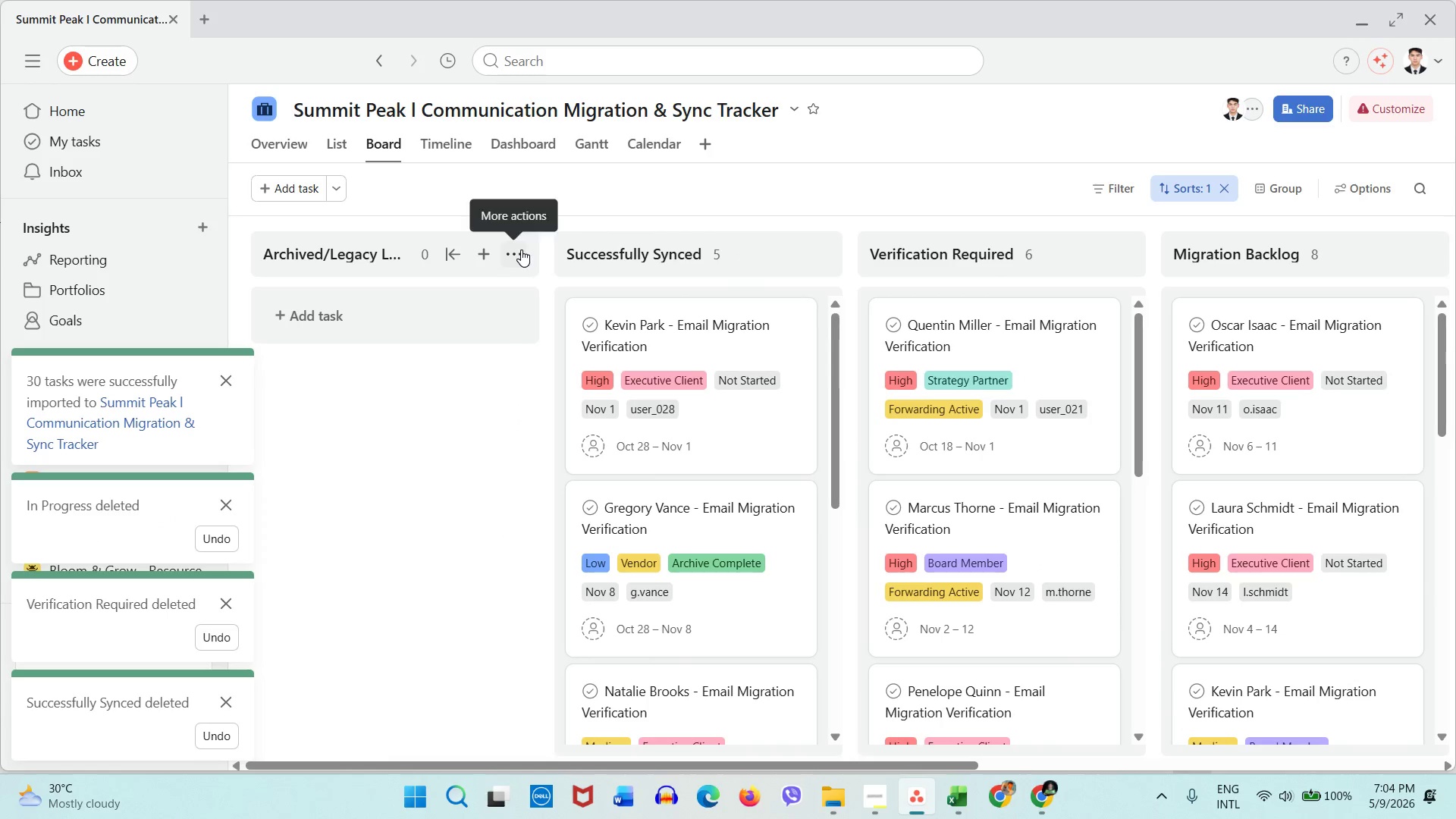 
left_click([521, 249])
 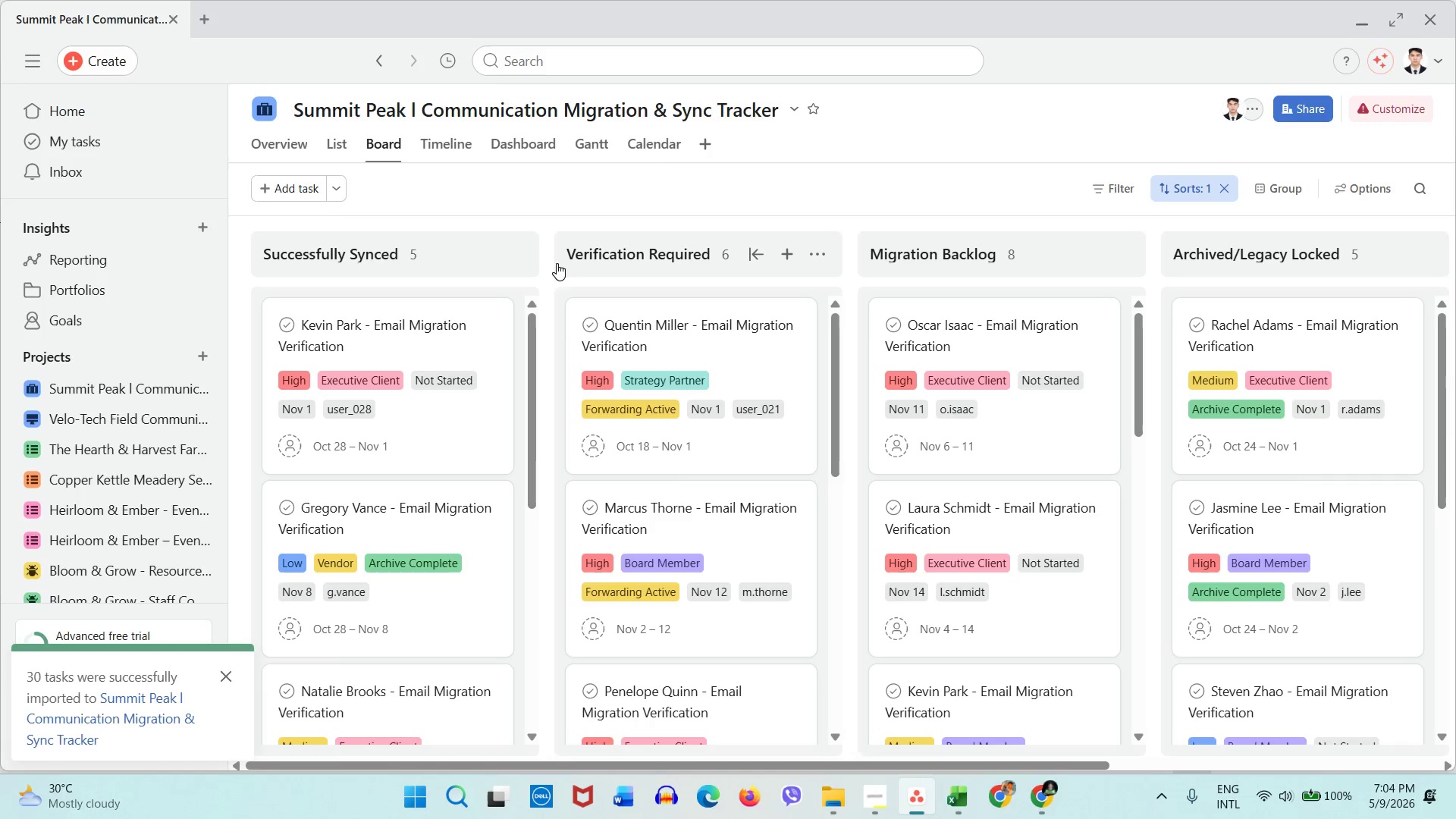 
wait(23.66)
 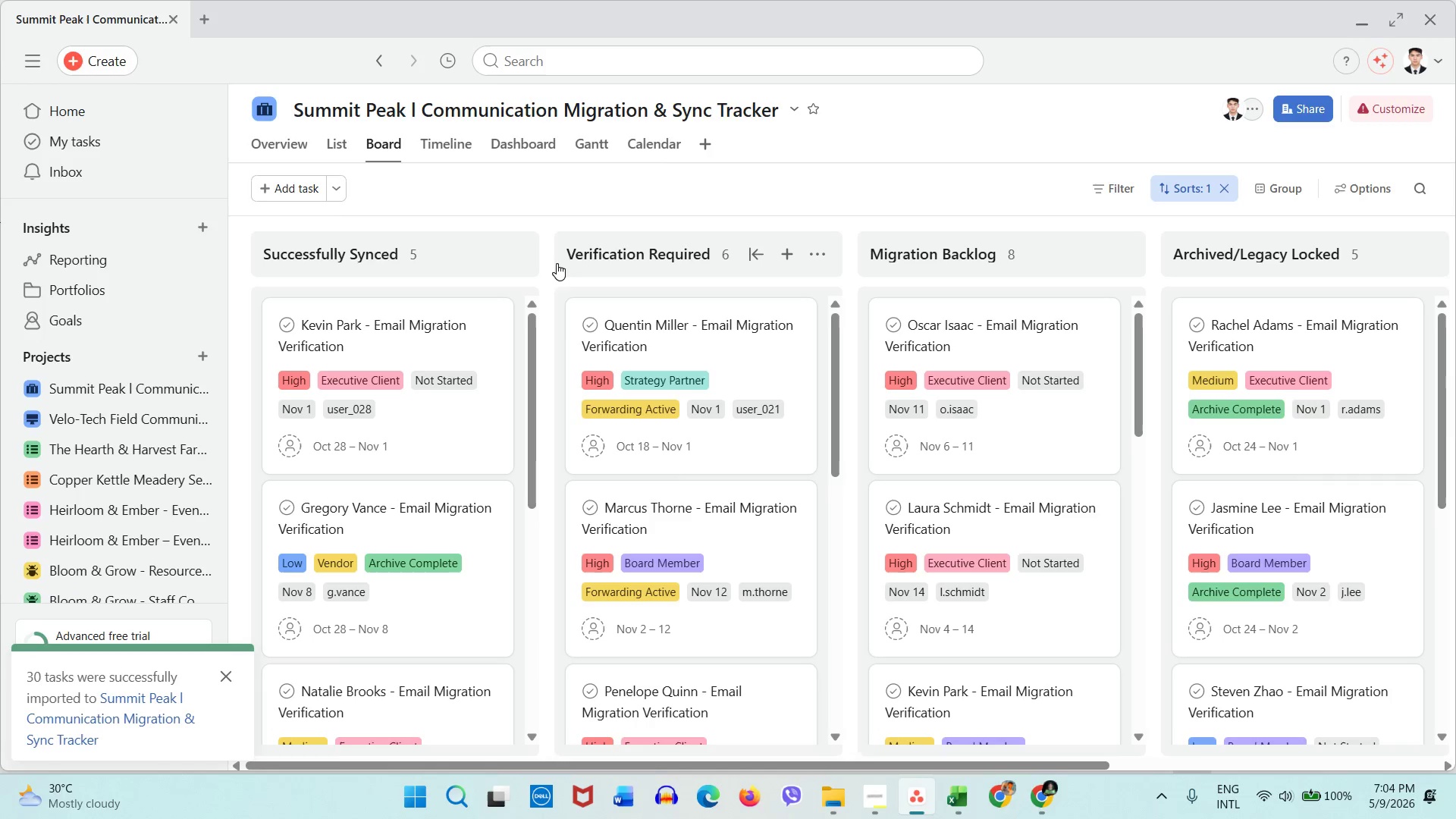 
left_click_drag(start_coordinate=[968, 267], to_coordinate=[393, 262])
 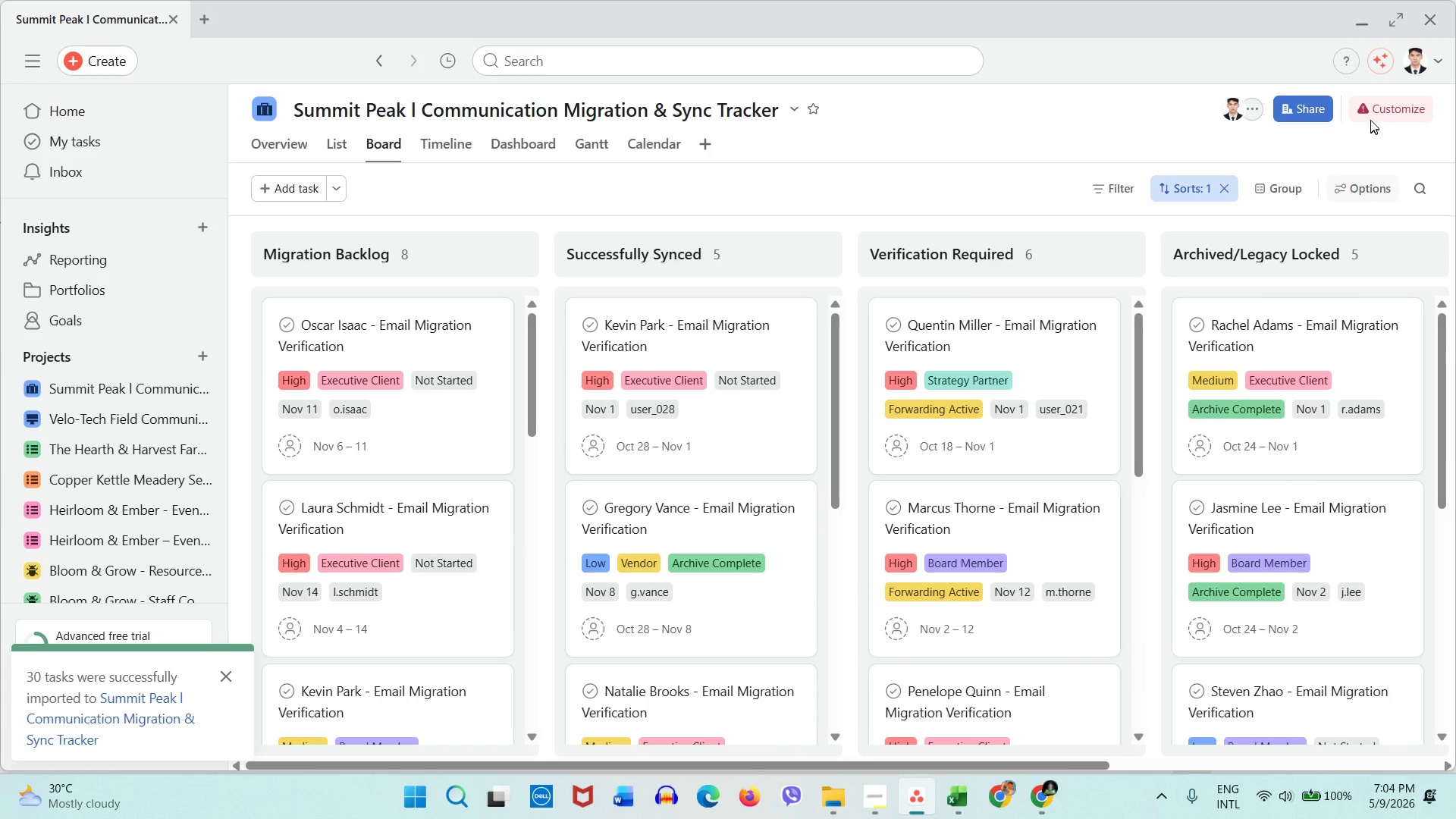 
left_click([1373, 111])
 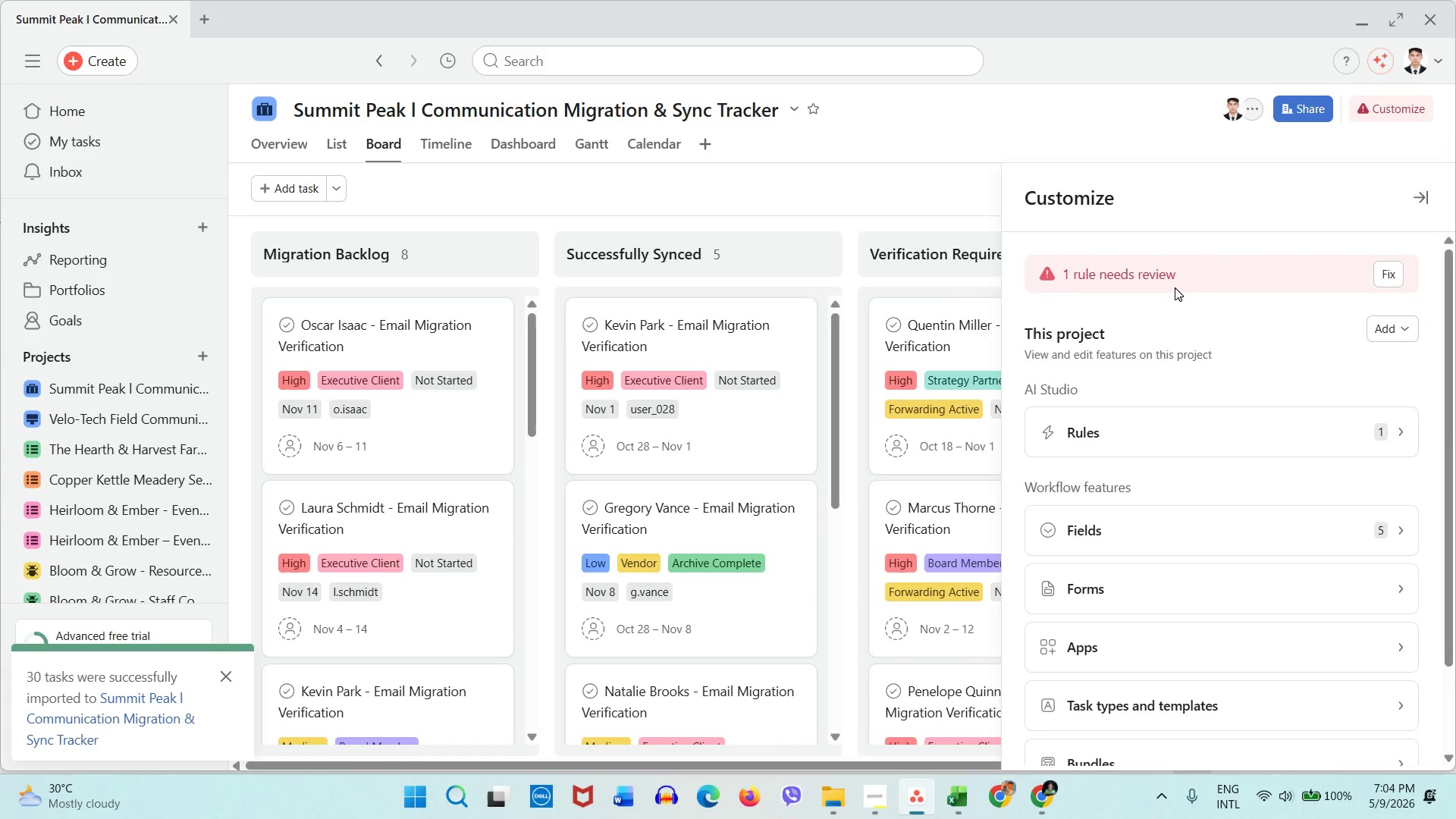 
left_click([1156, 432])
 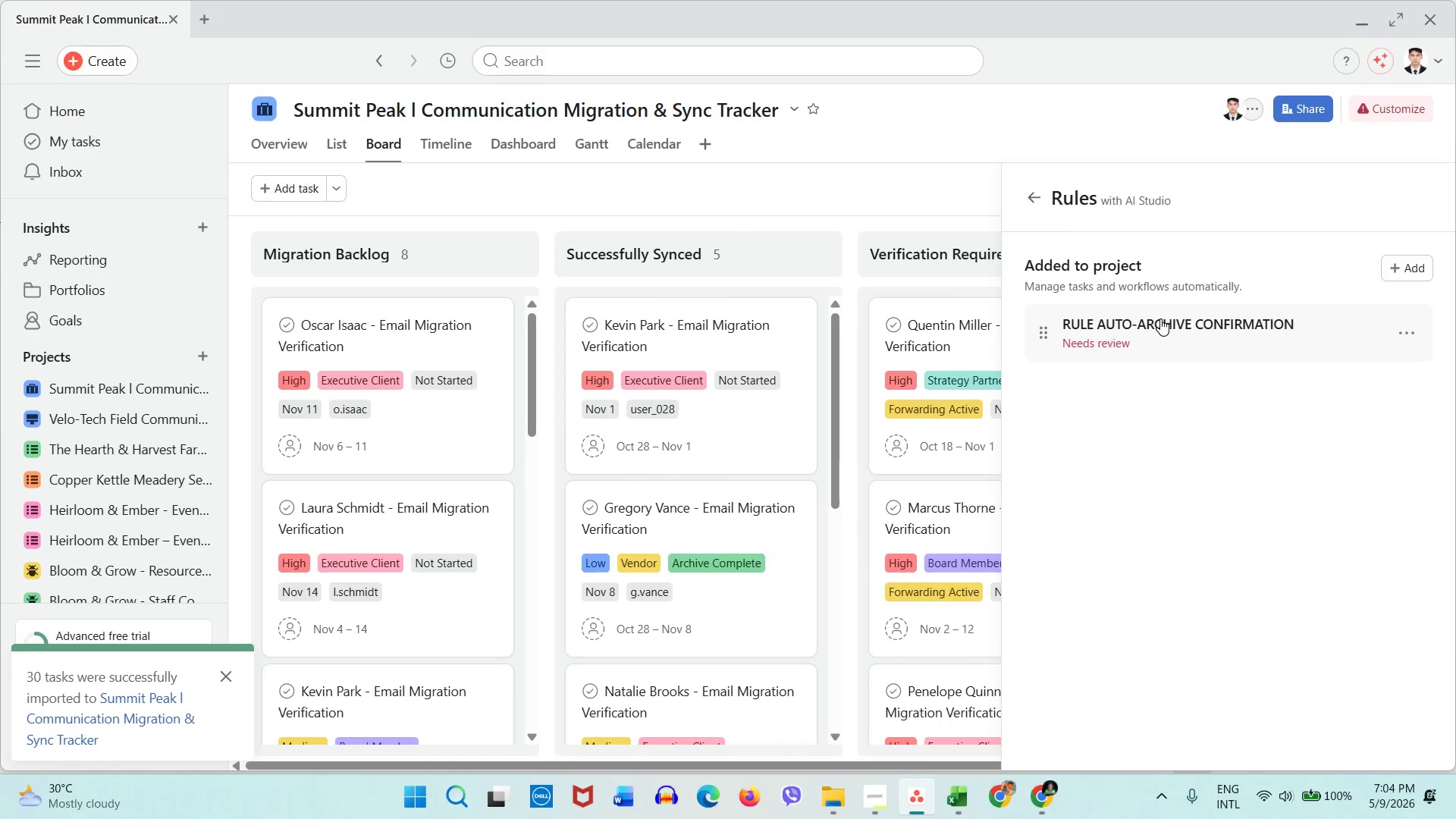 
left_click([1164, 328])
 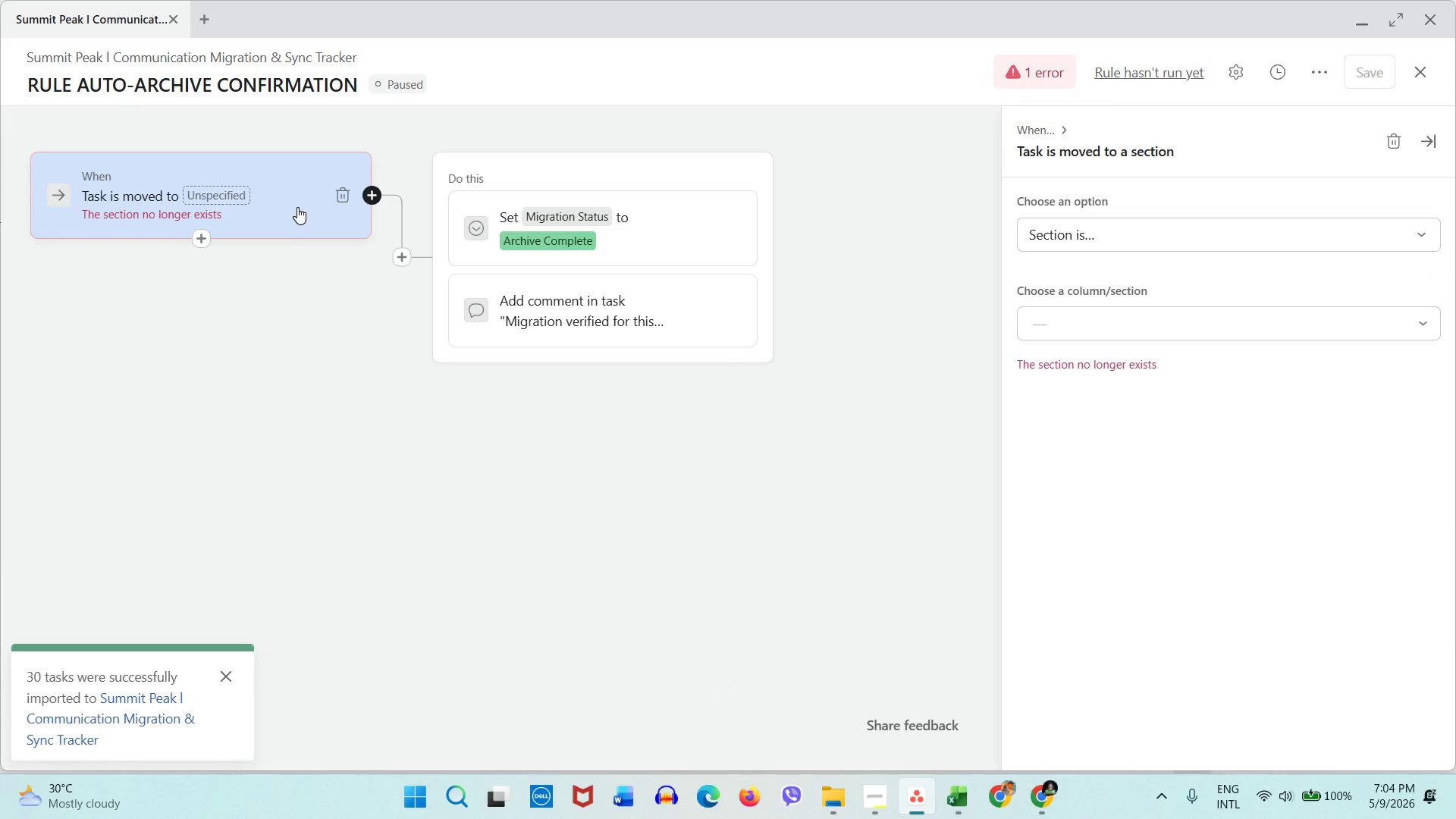 
left_click([297, 212])
 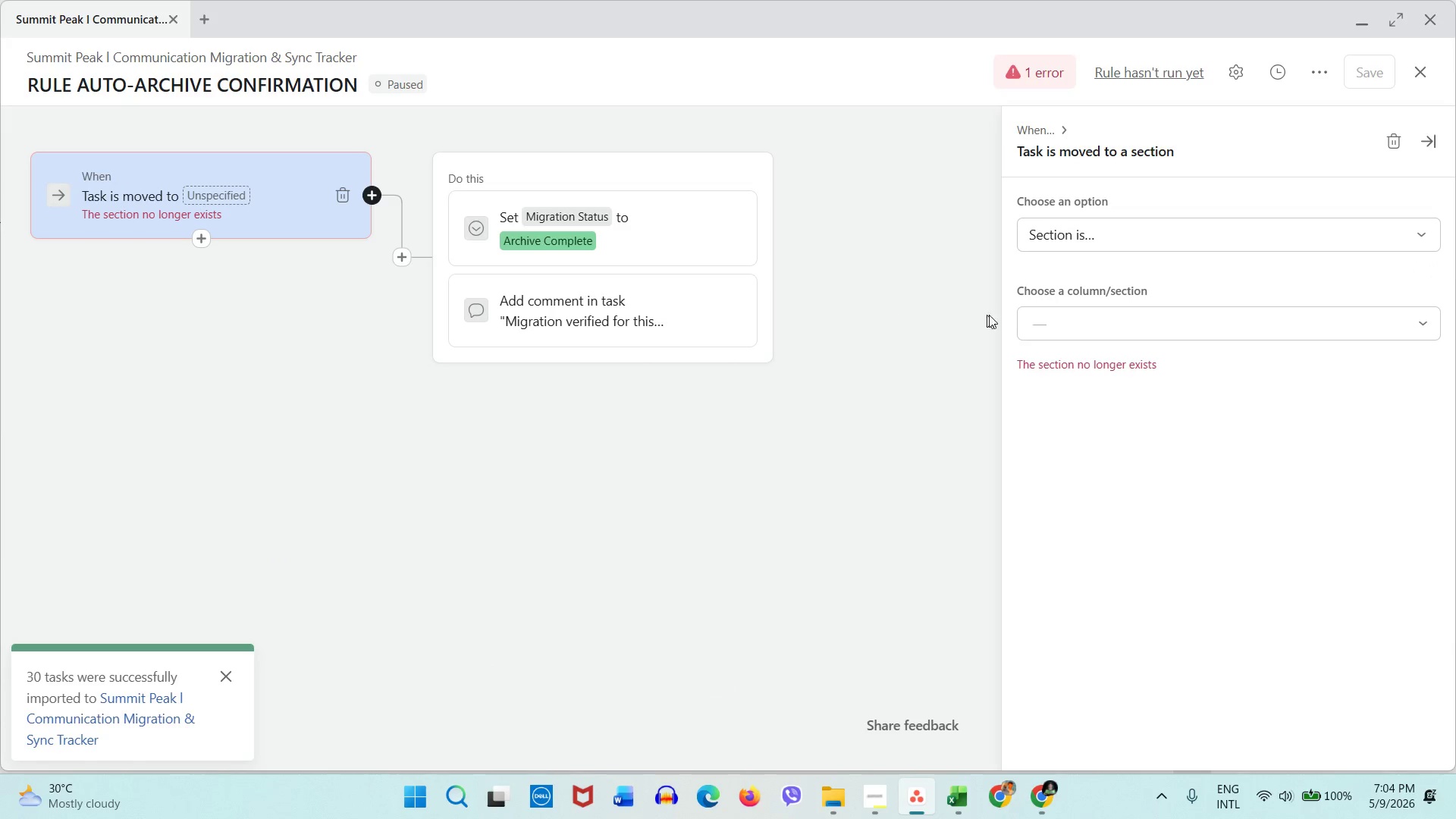 
left_click([1051, 326])
 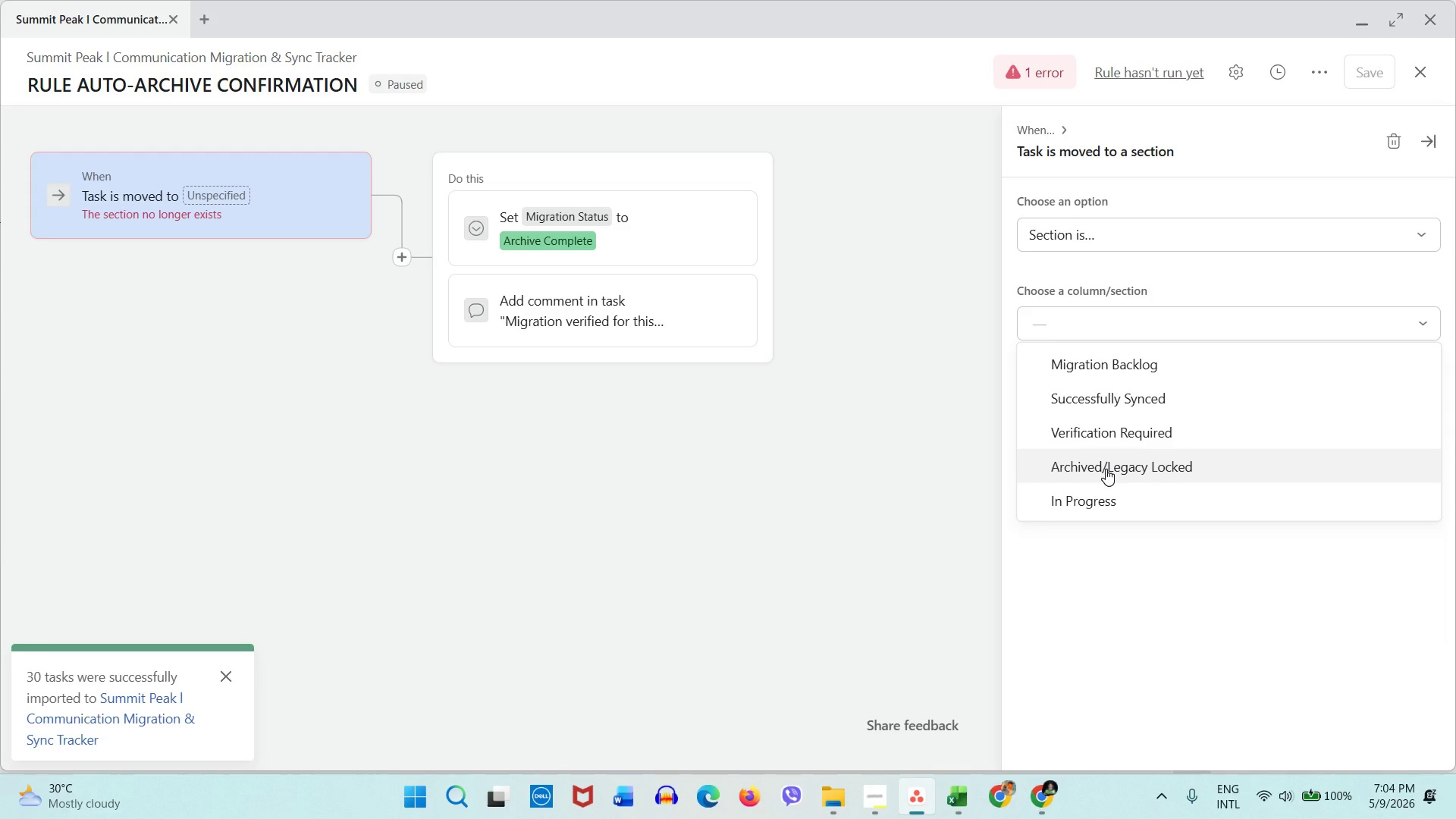 
wait(24.83)
 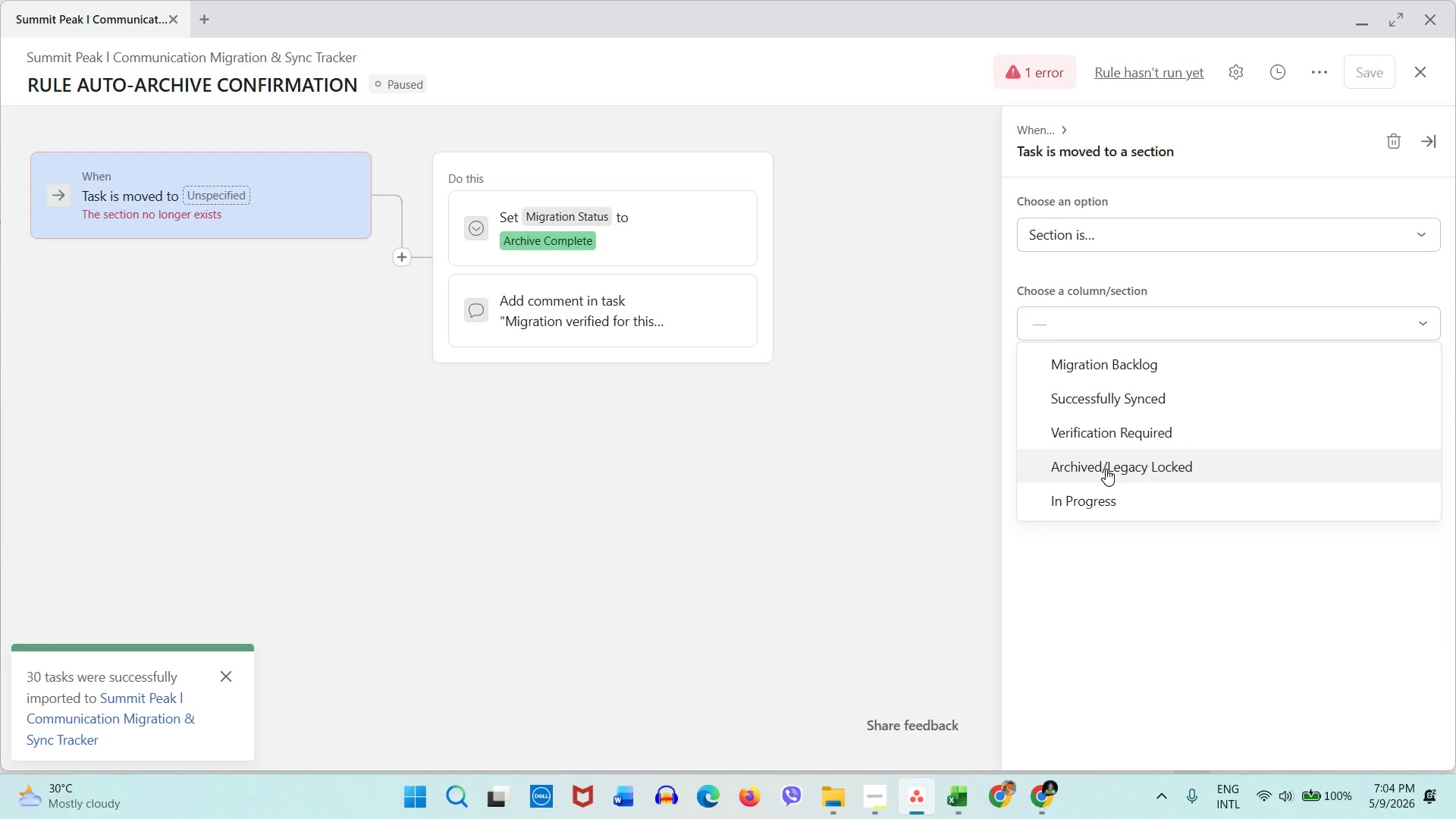 
left_click([1128, 400])
 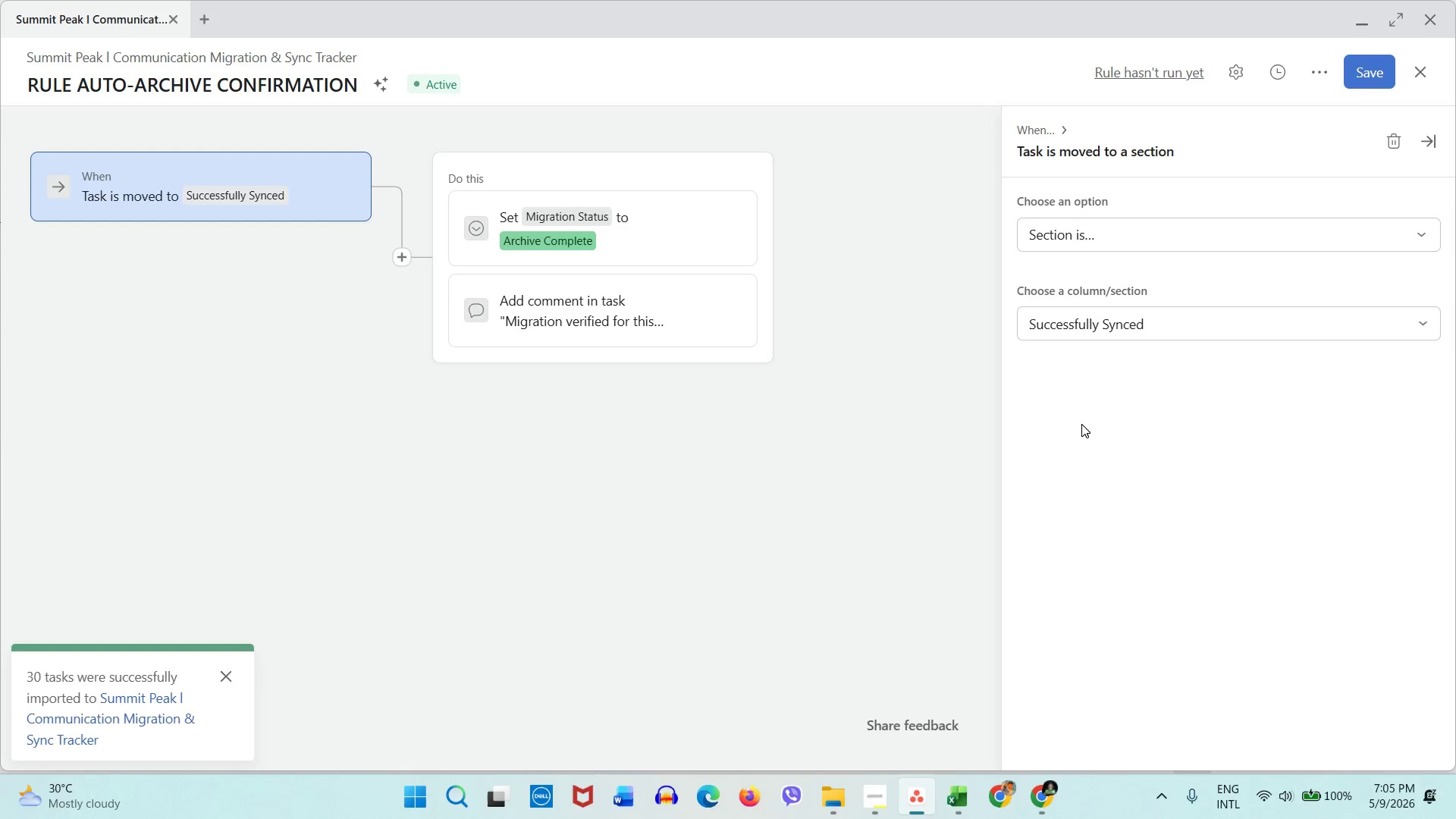 
wait(10.44)
 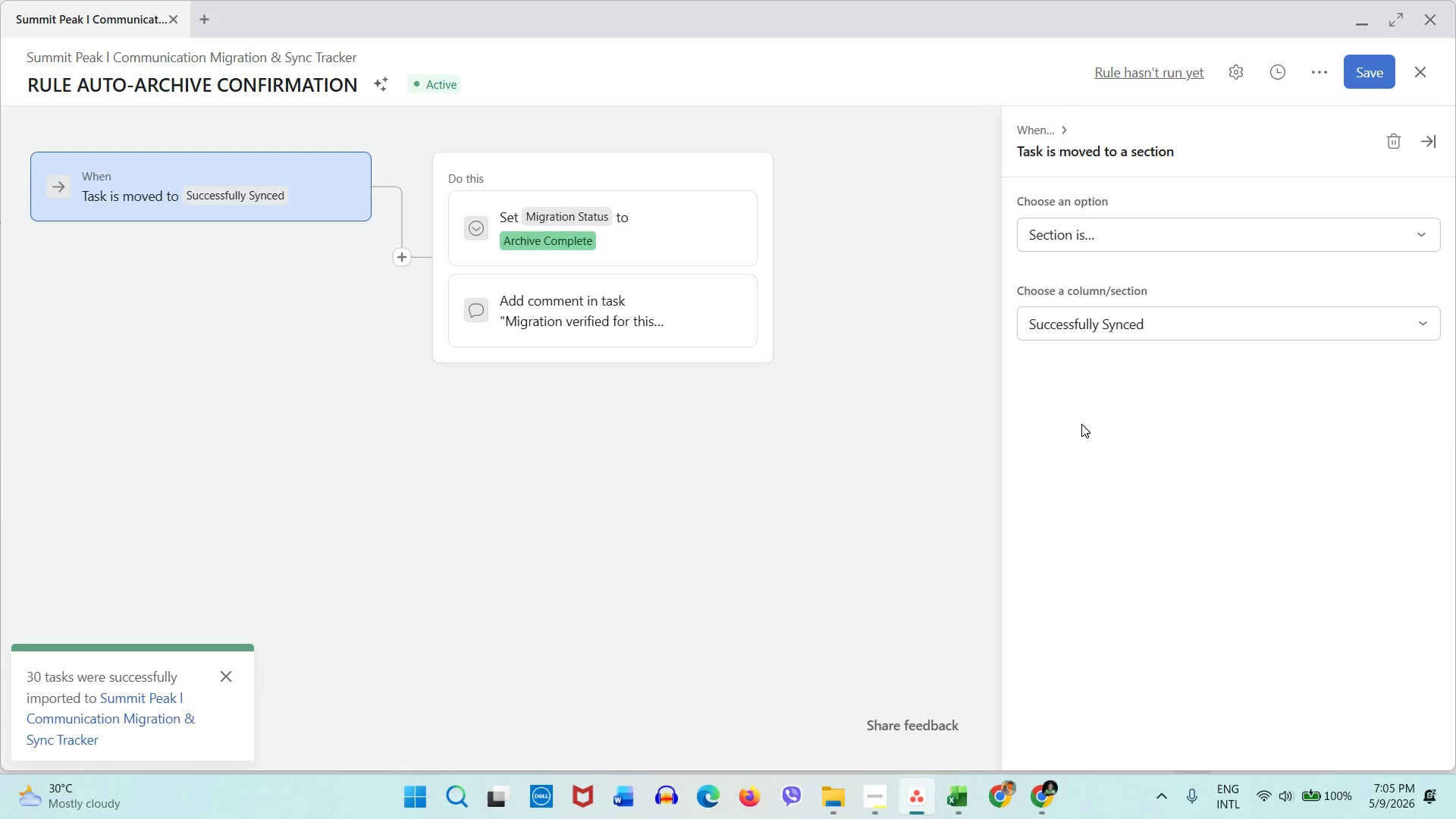 
left_click([1359, 68])
 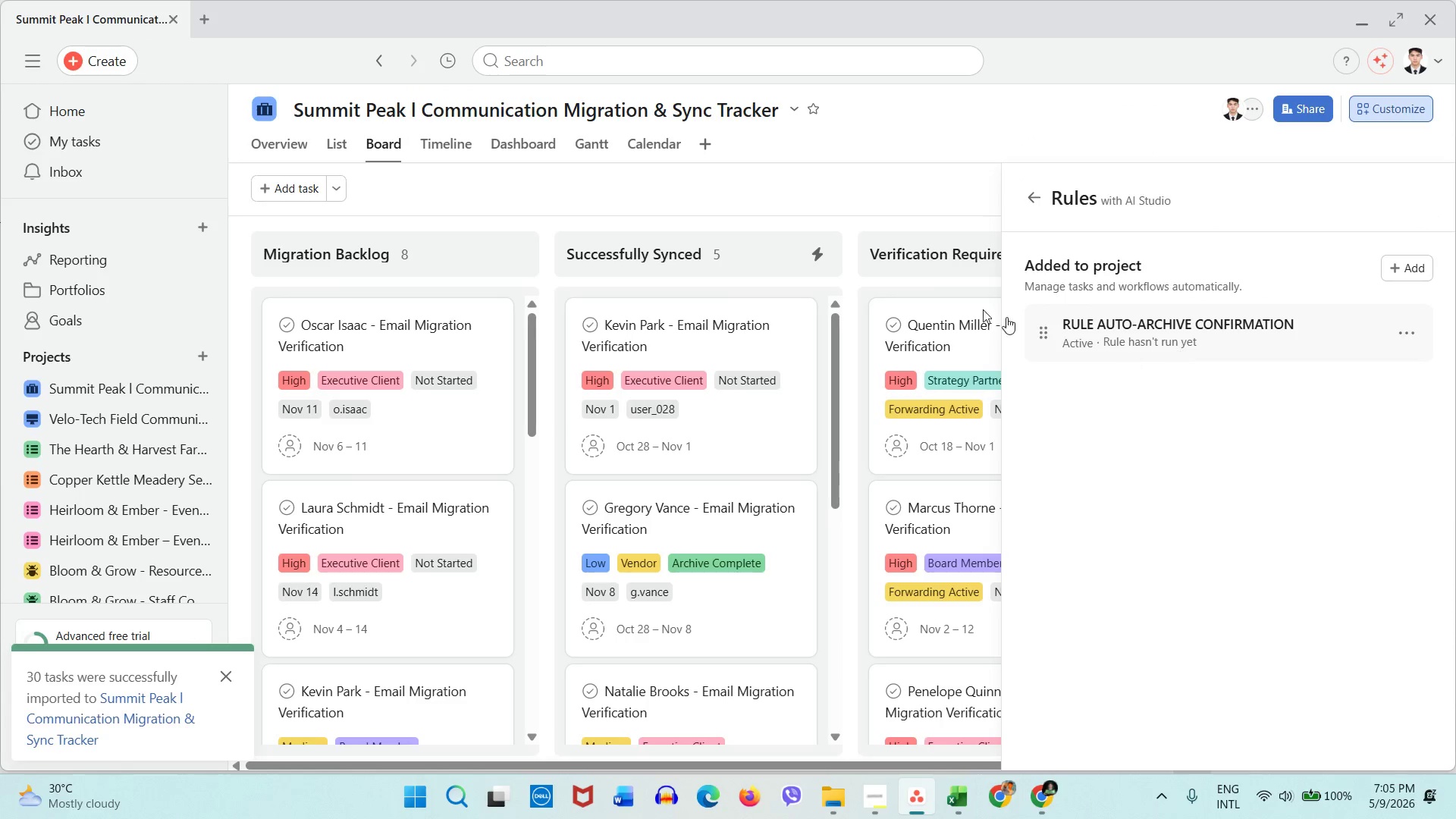 
left_click([862, 189])
 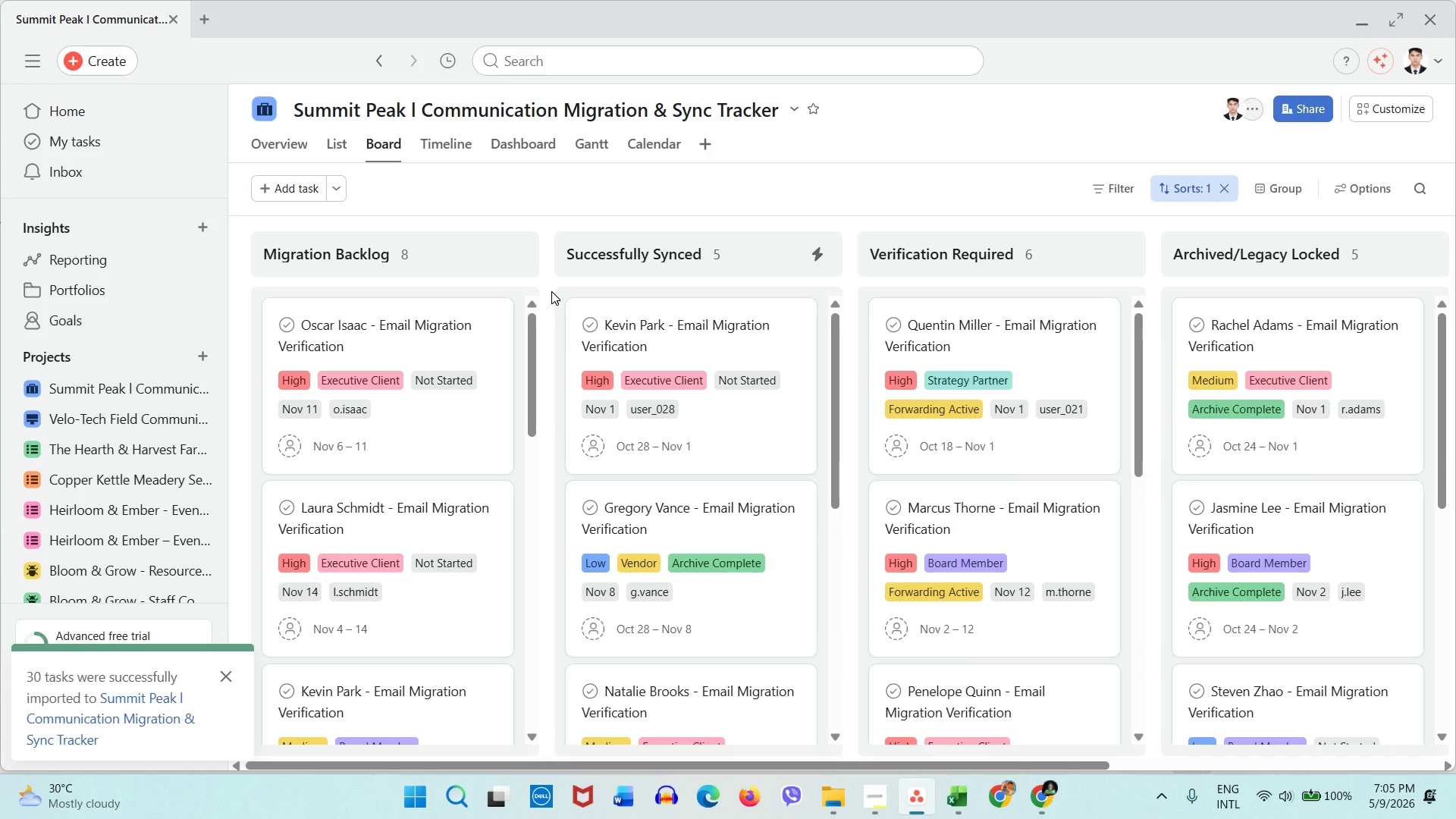 
wait(12.45)
 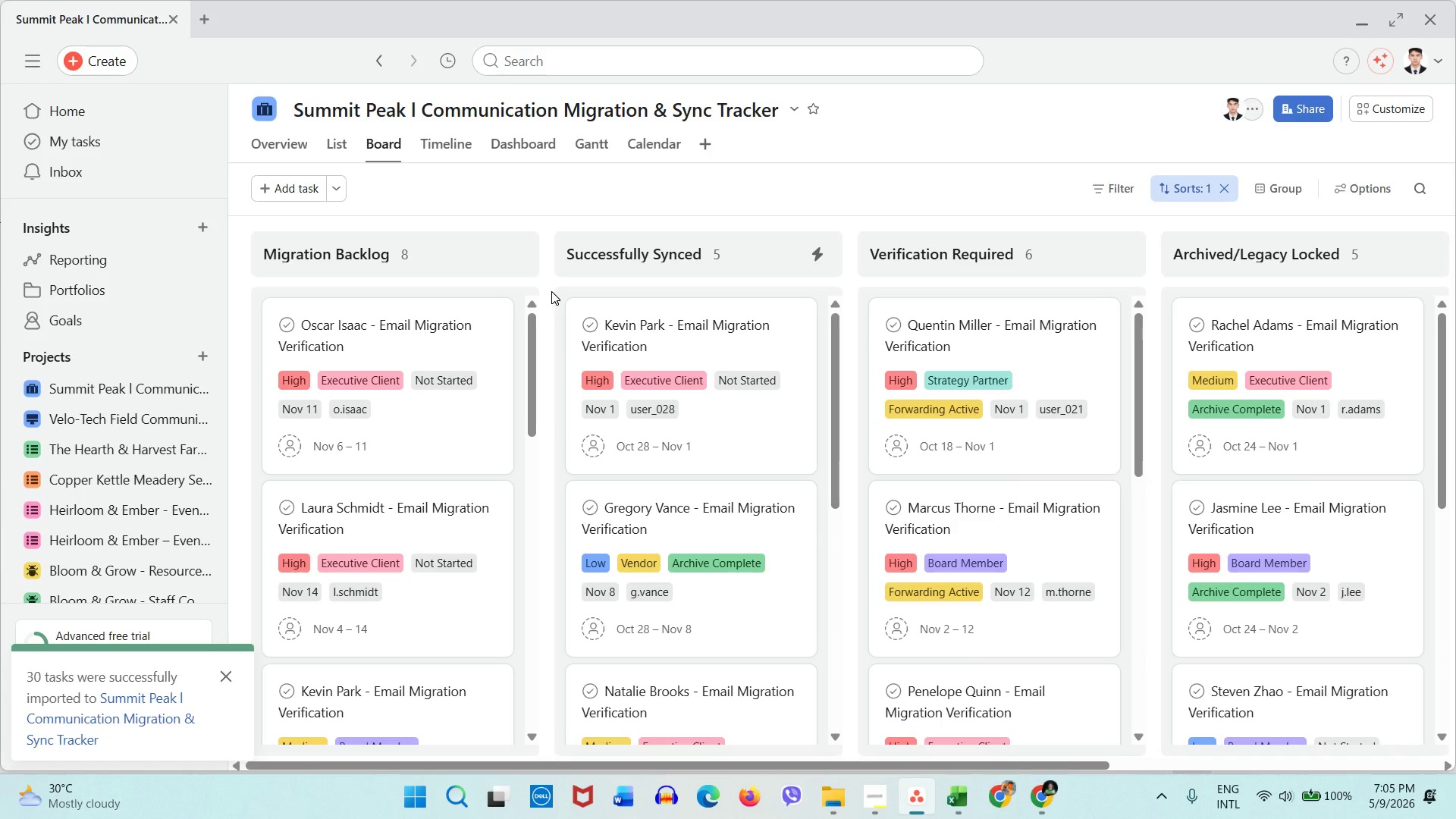 
left_click_drag(start_coordinate=[1000, 766], to_coordinate=[1228, 761])
 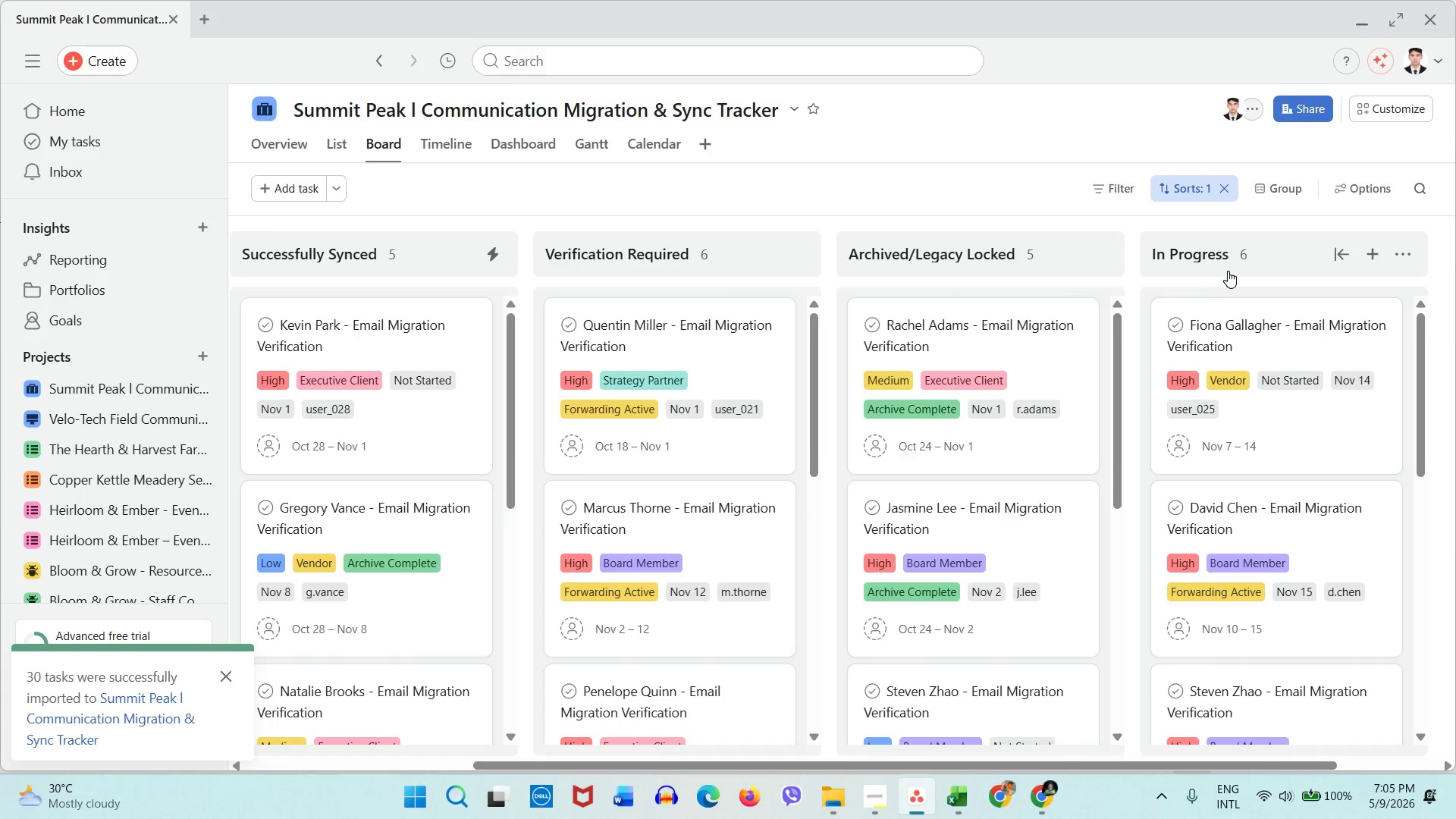 
left_click_drag(start_coordinate=[1228, 269], to_coordinate=[325, 255])
 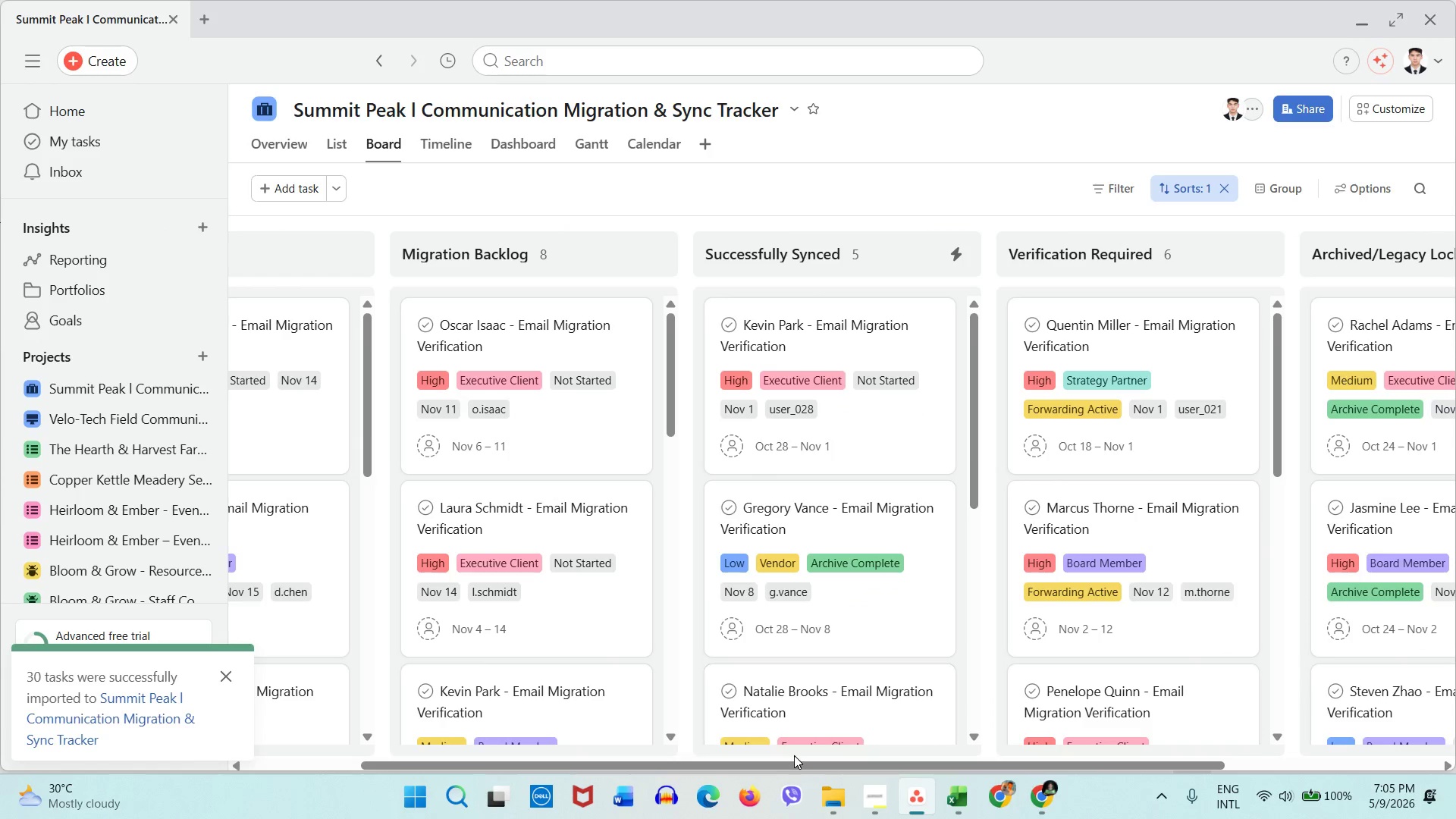 
left_click_drag(start_coordinate=[783, 765], to_coordinate=[394, 763])
 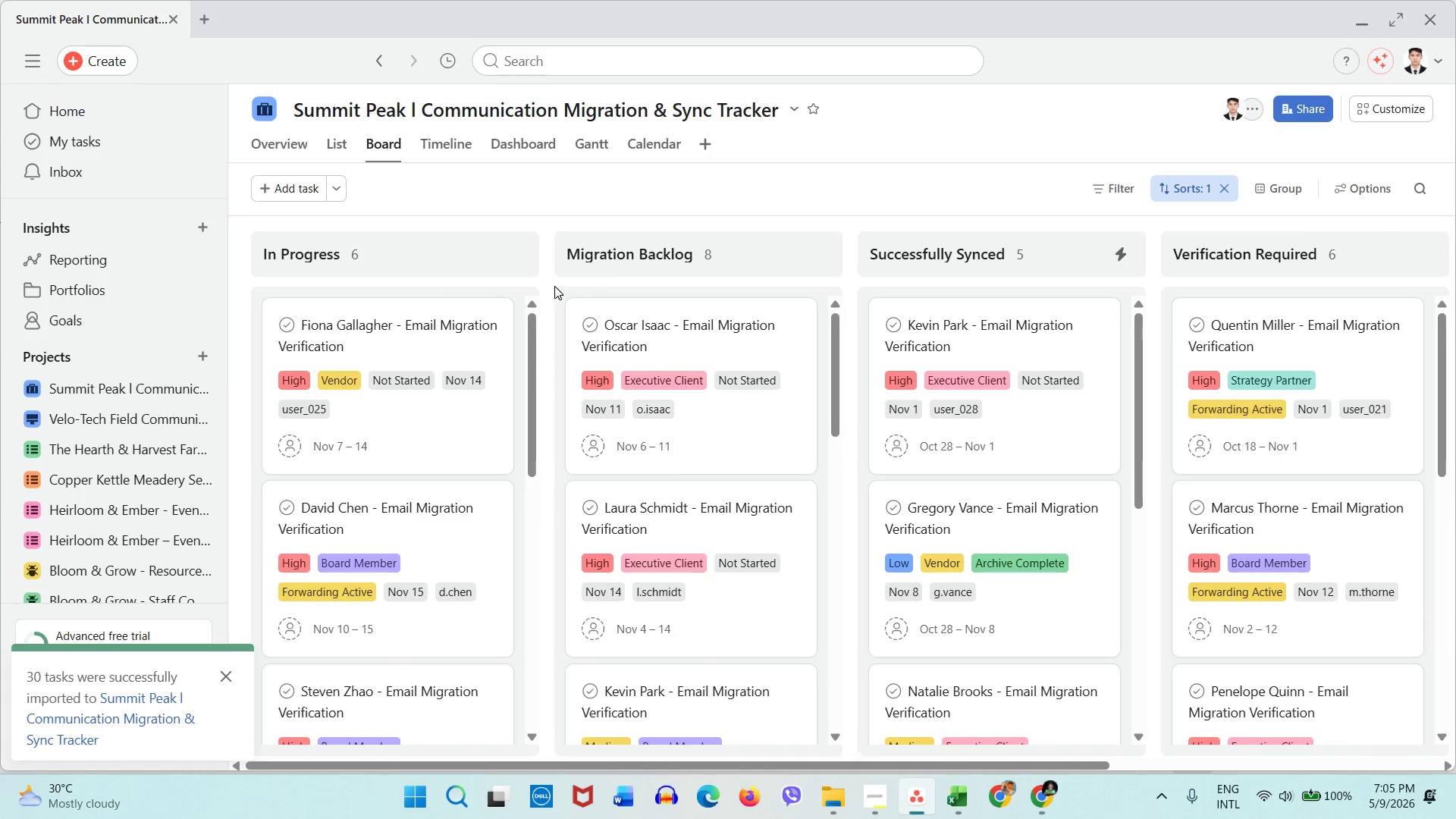 
left_click_drag(start_coordinate=[605, 269], to_coordinate=[354, 273])
 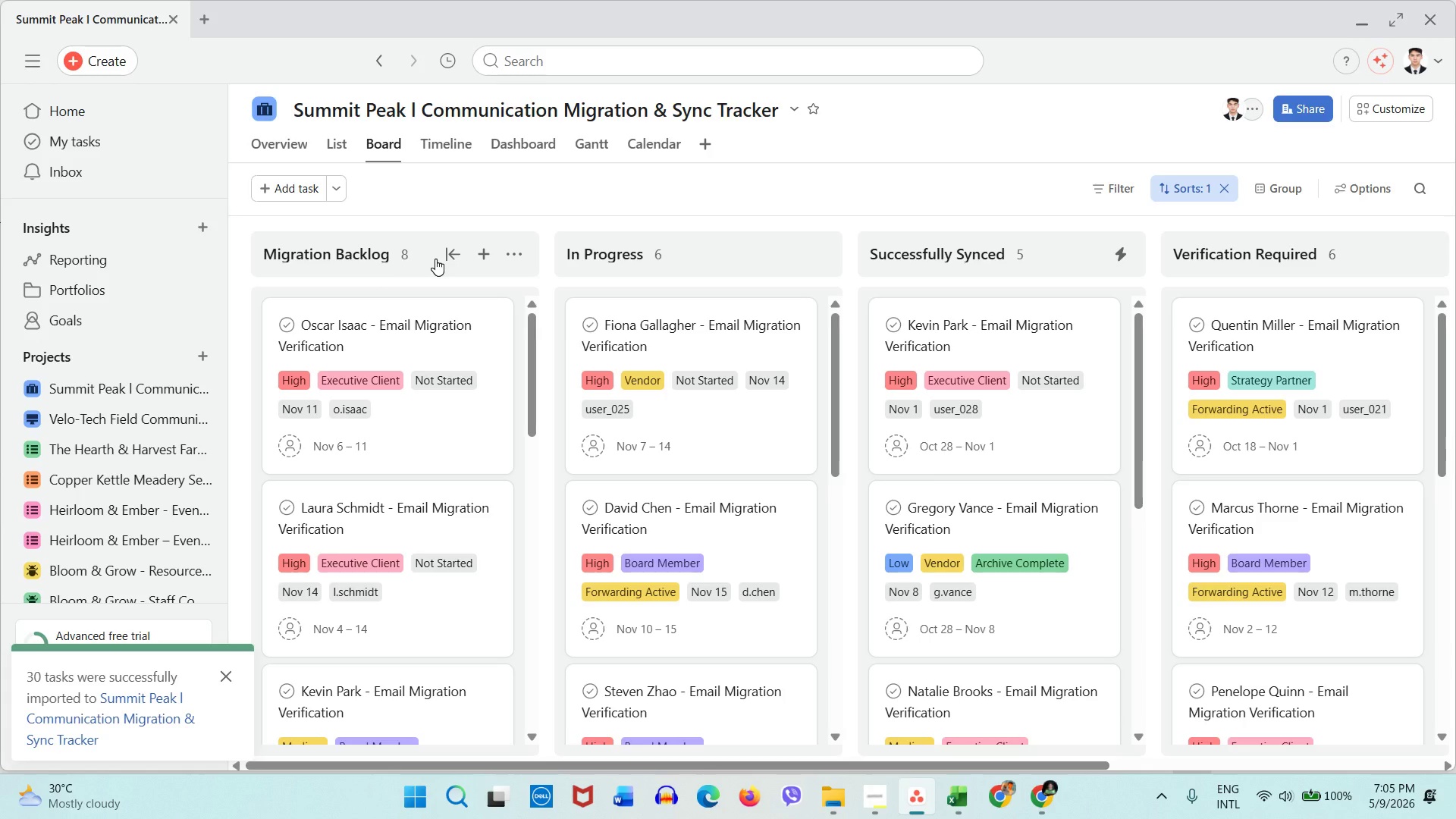 
wait(14.48)
 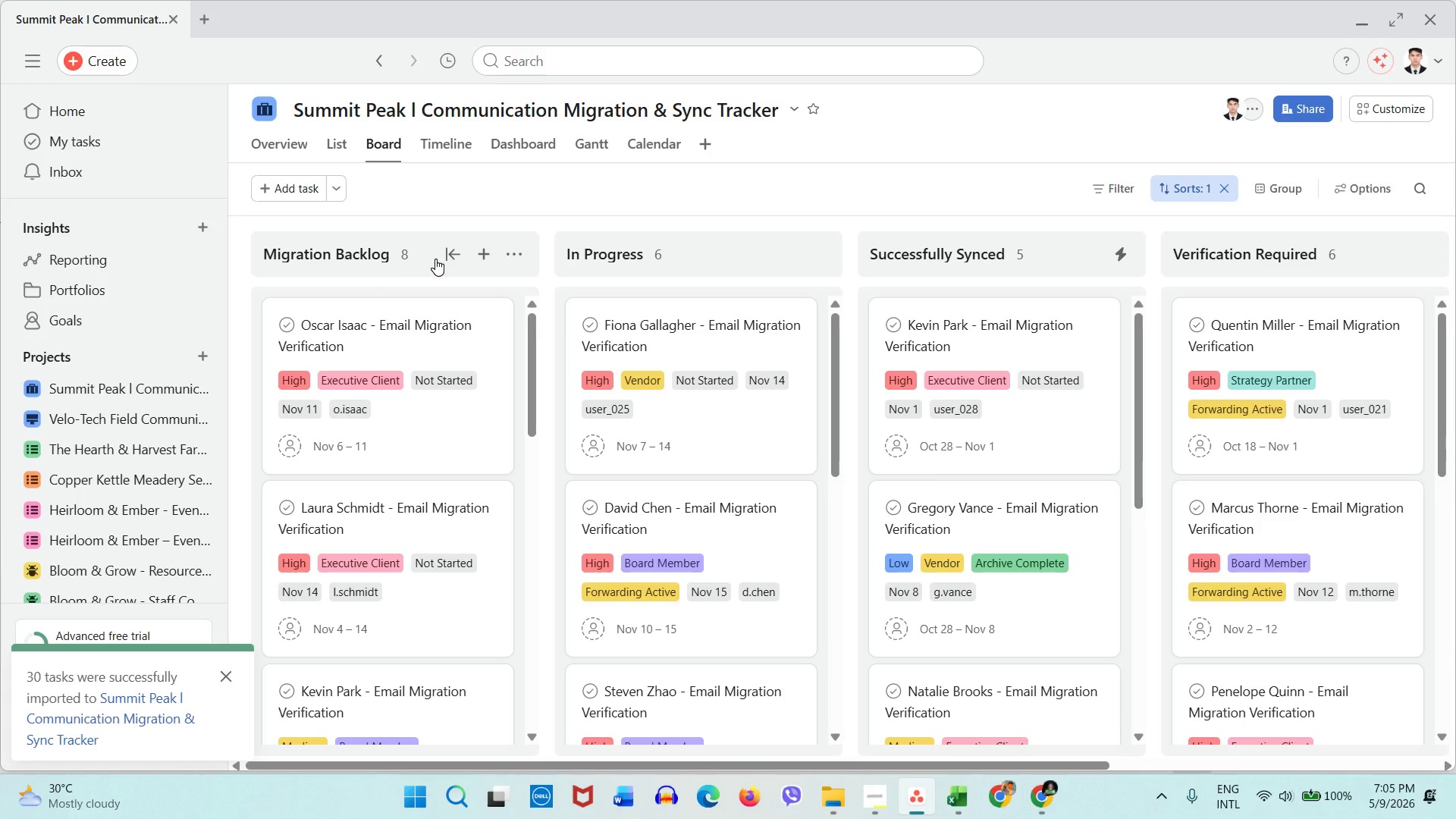 
left_click_drag(start_coordinate=[1219, 258], to_coordinate=[937, 253])
 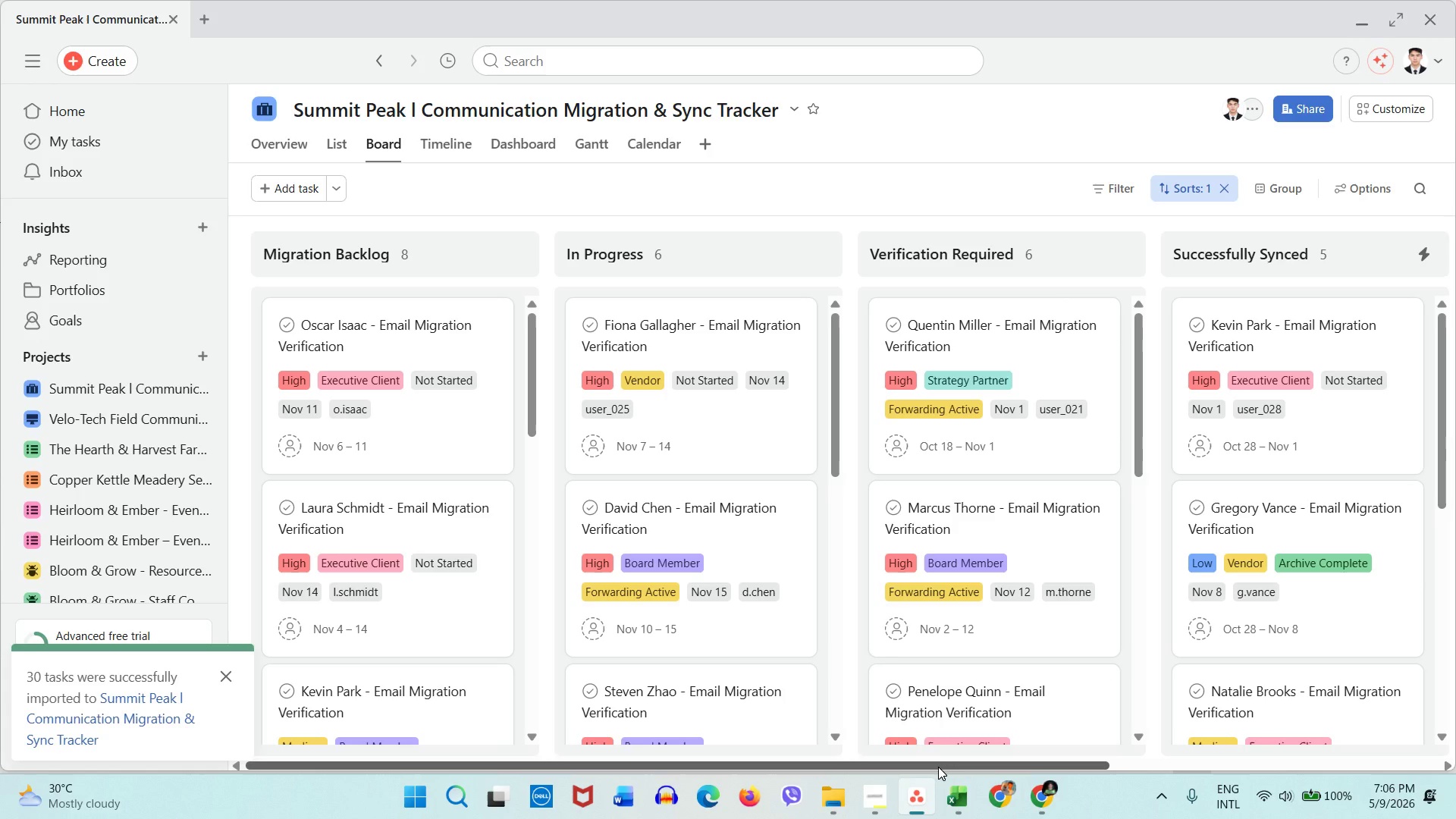 
left_click_drag(start_coordinate=[938, 767], to_coordinate=[801, 752])
 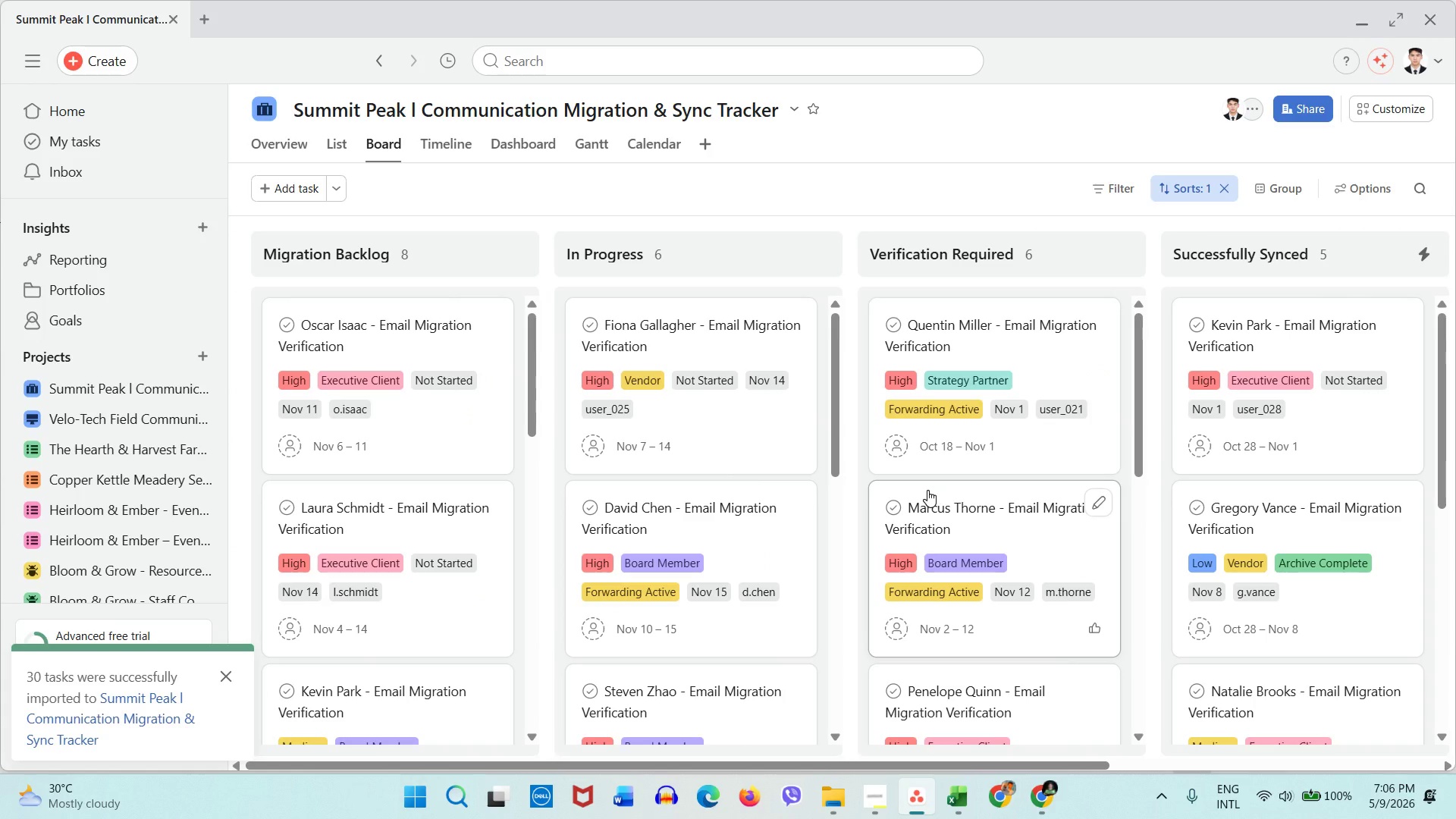 
wait(12.41)
 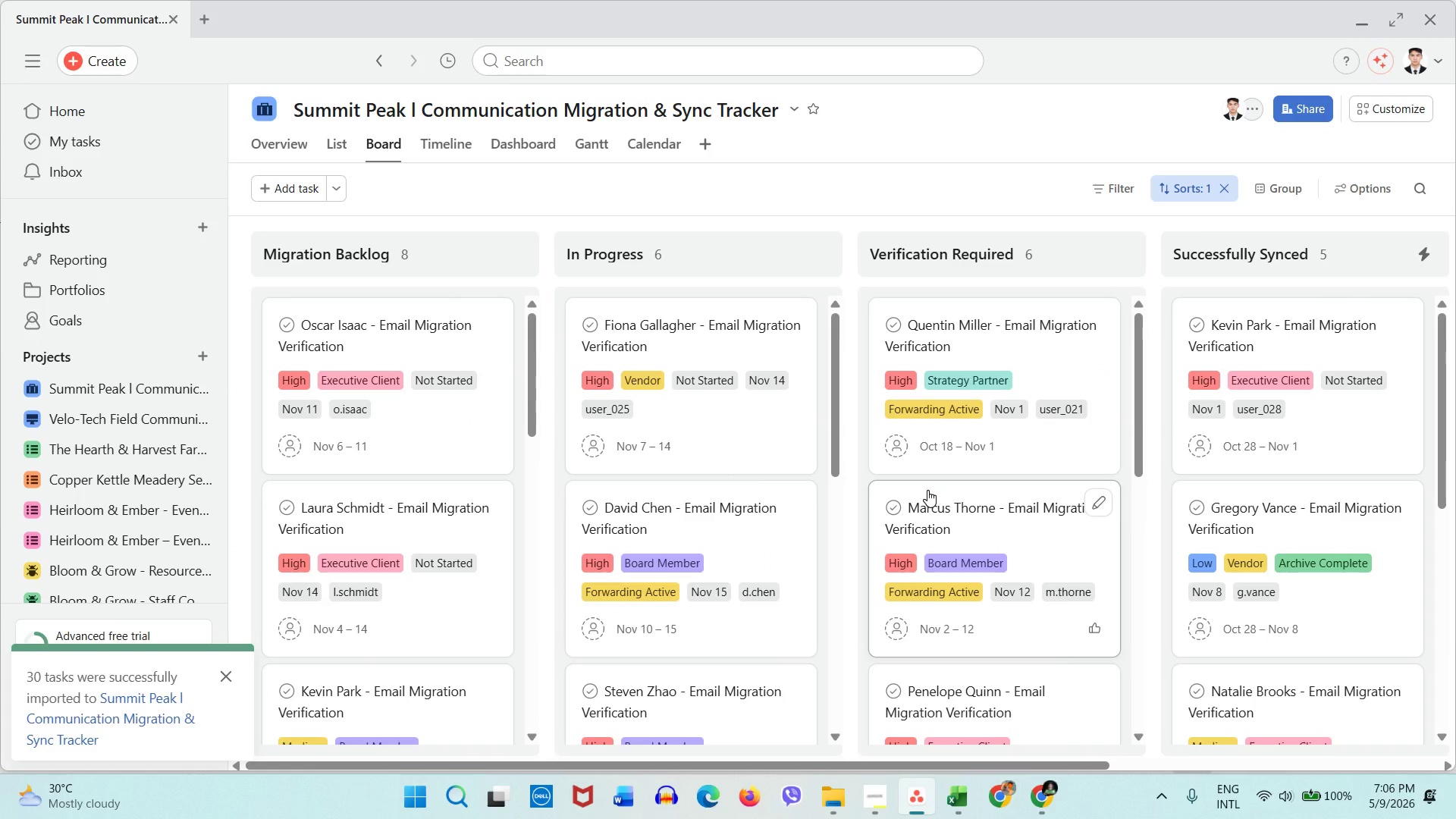 
left_click([1369, 115])
 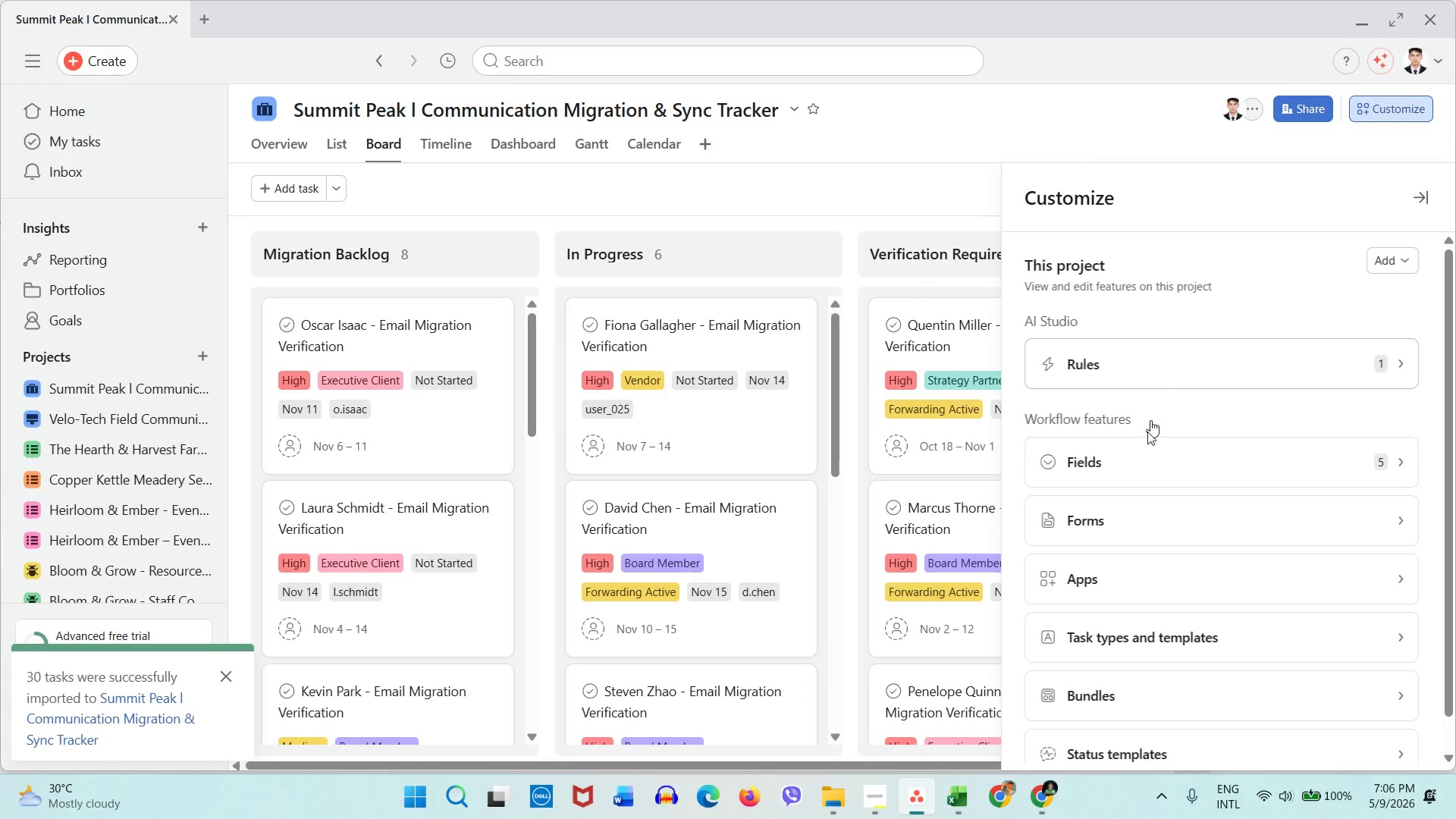 
left_click([1141, 458])
 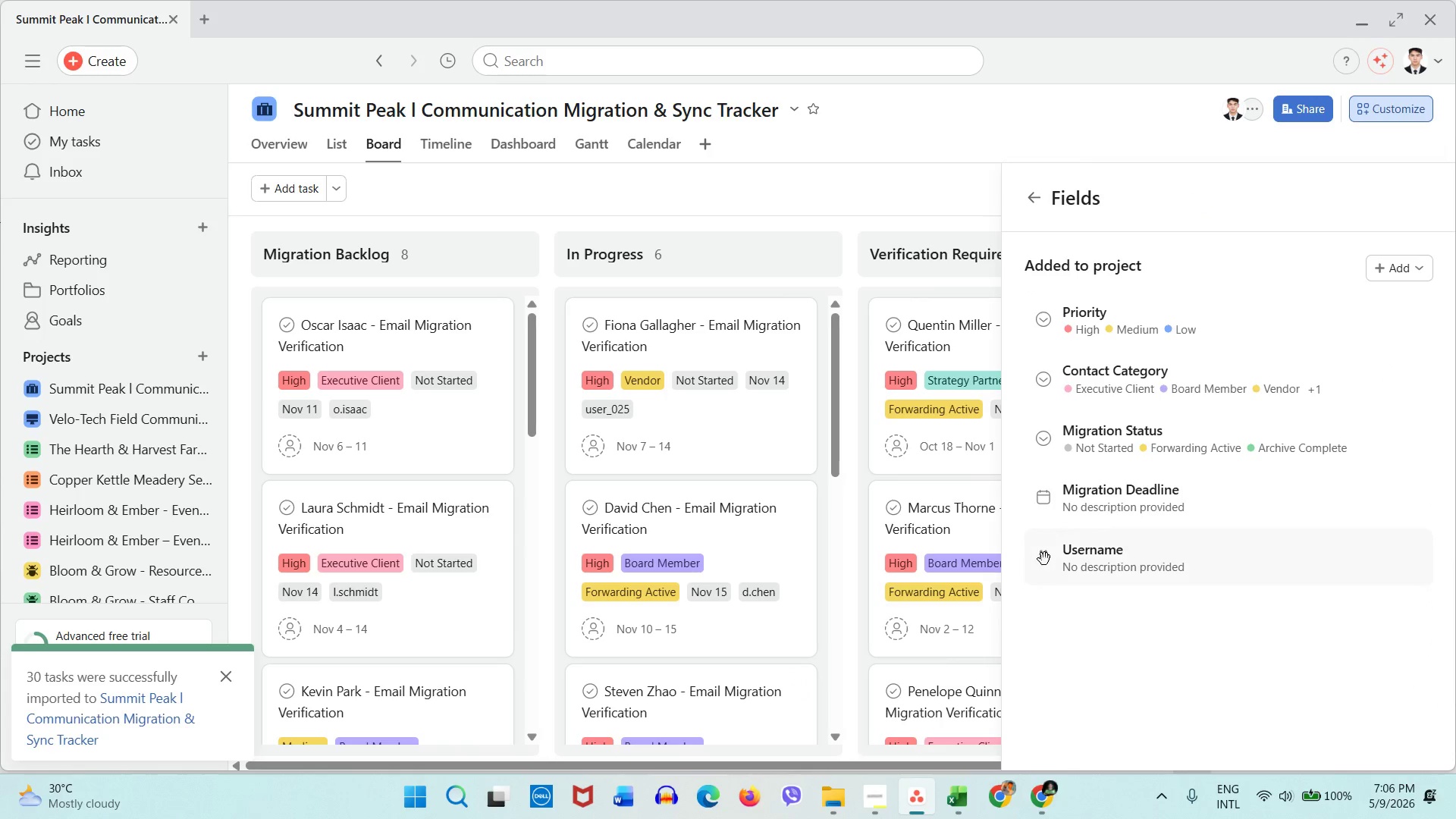 
mouse_move([1041, 557])
 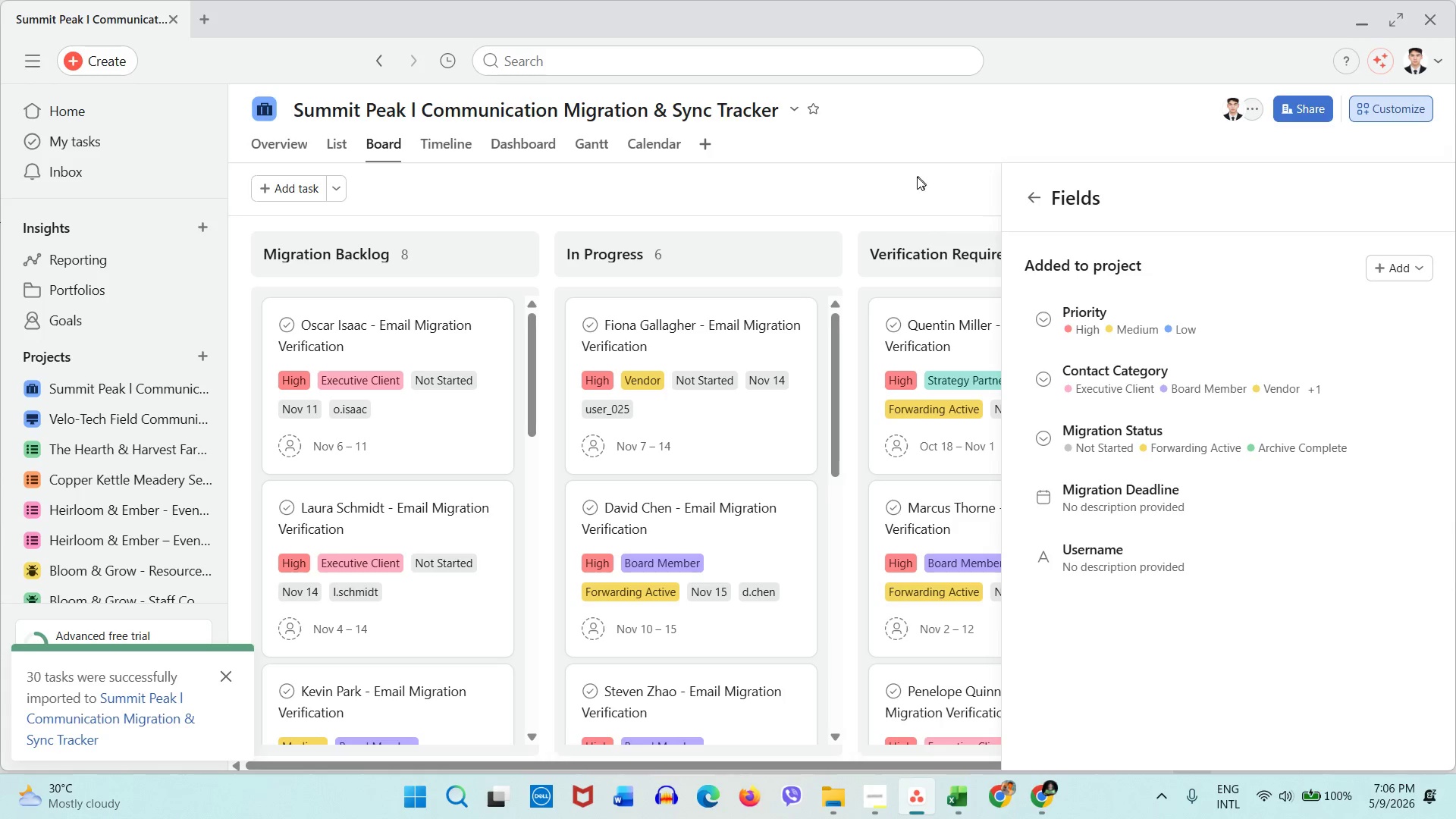 
left_click([906, 184])
 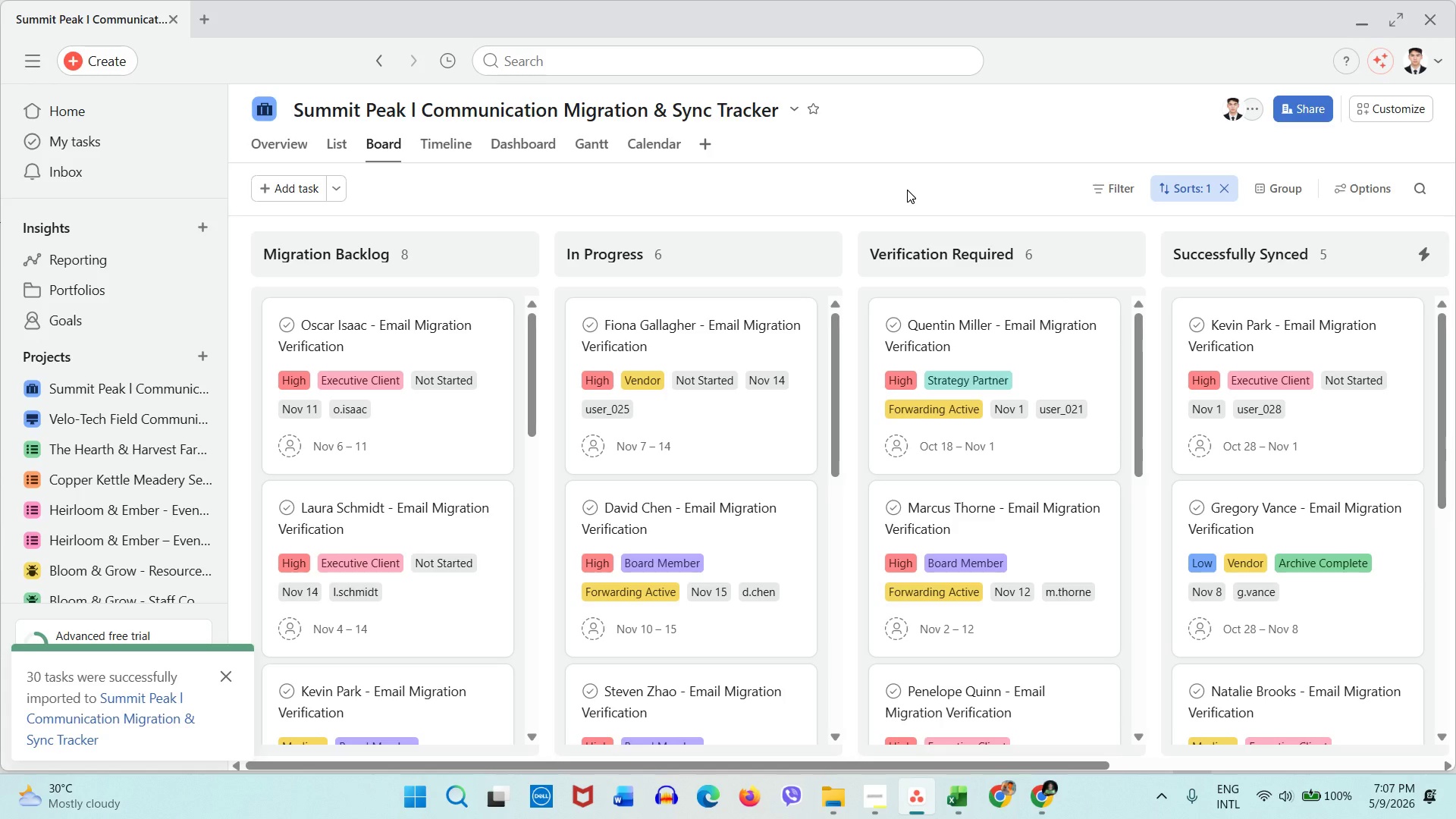 
wait(47.45)
 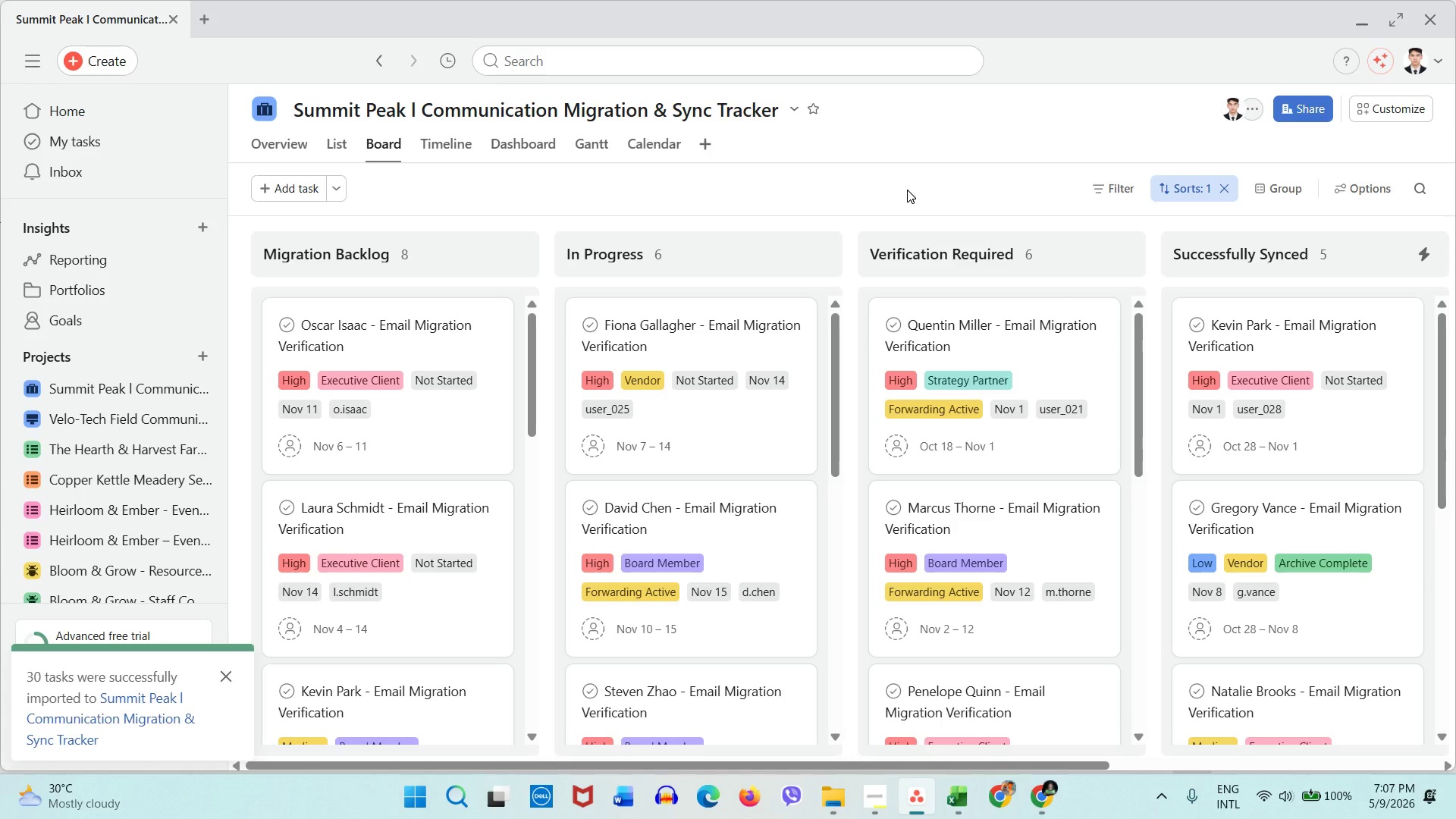 
left_click([327, 143])
 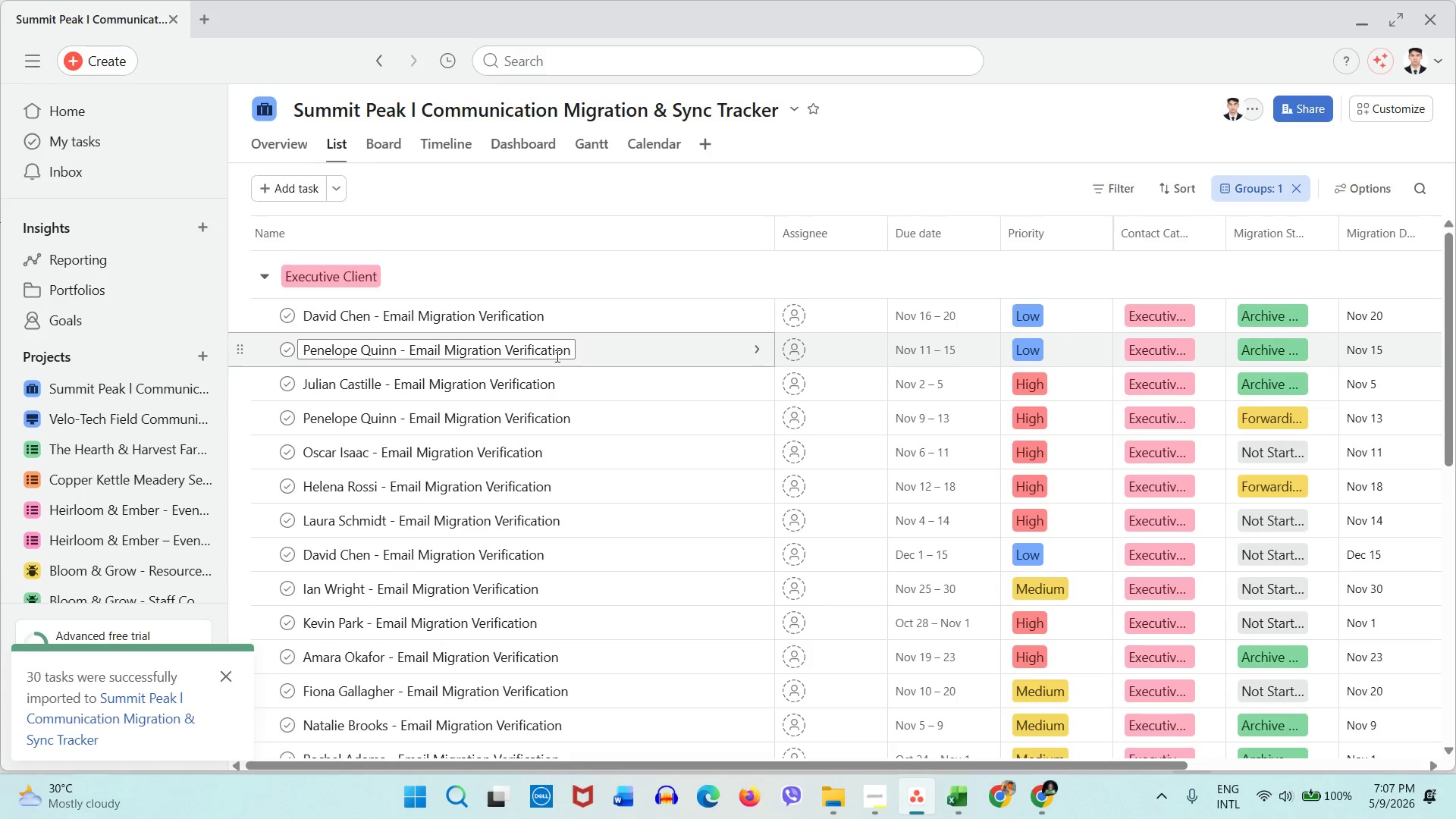 
scroll: coordinate [609, 425], scroll_direction: down, amount: 4.0
 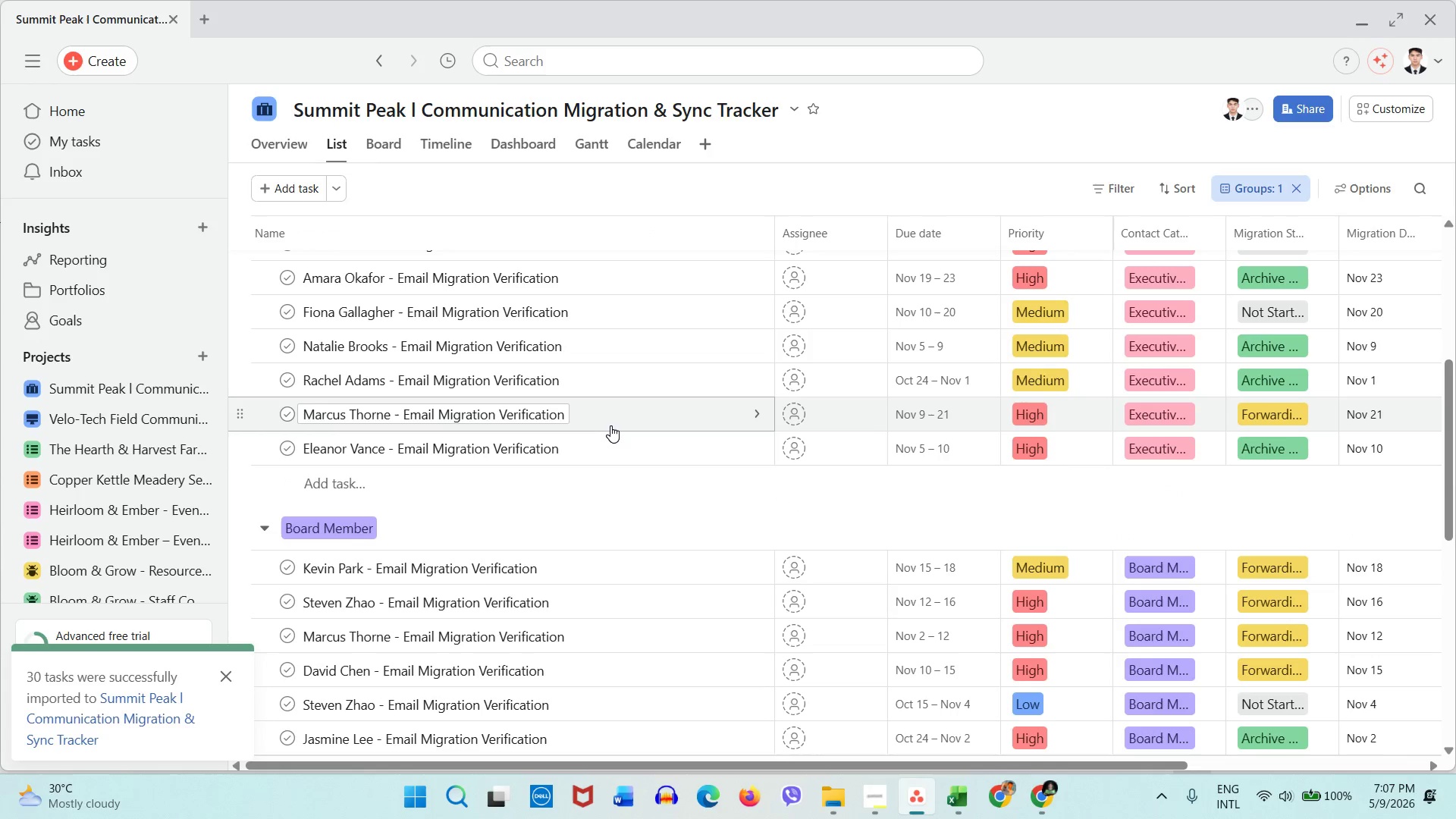 
scroll: coordinate [610, 425], scroll_direction: up, amount: 6.0
 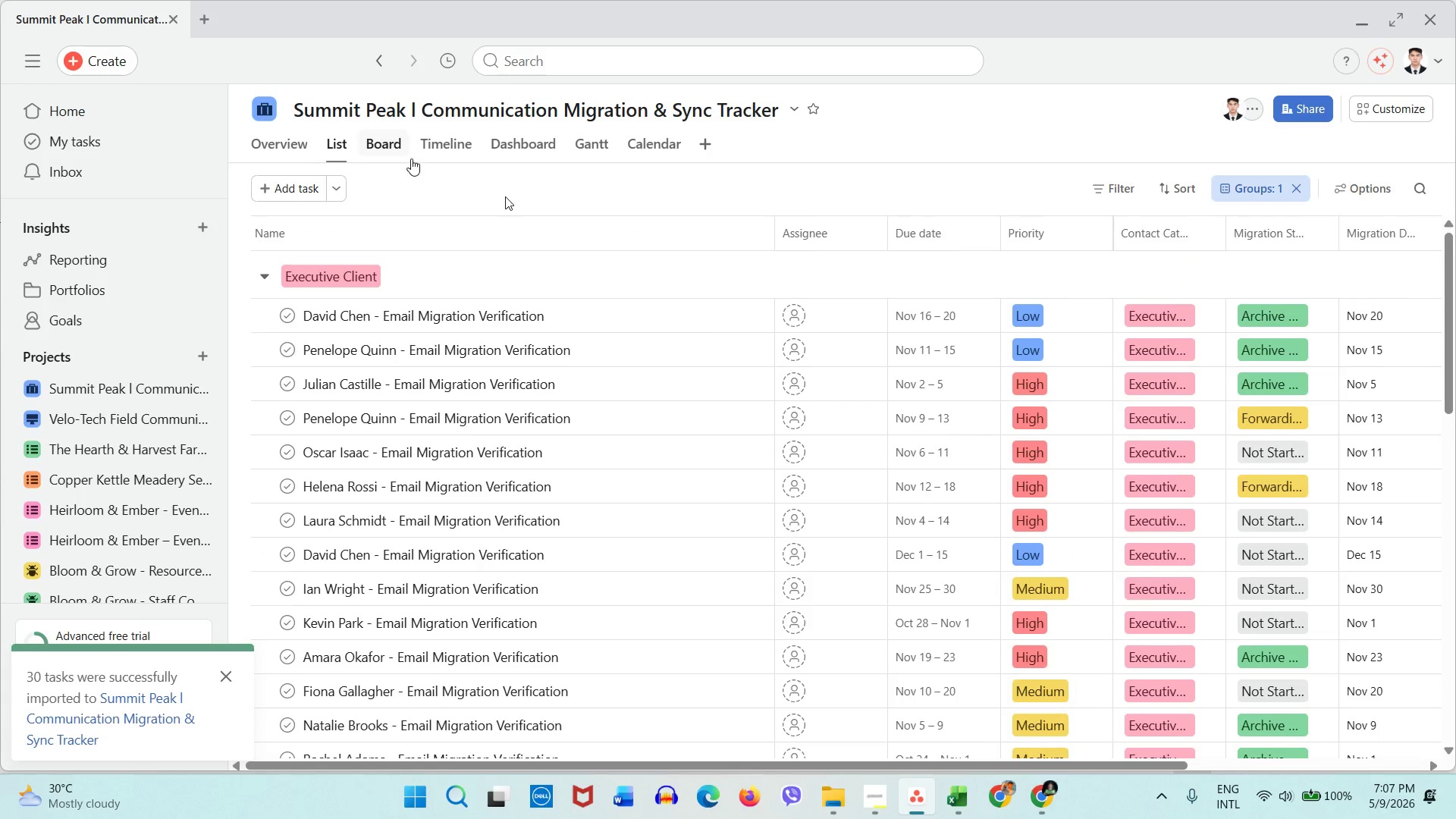 
mouse_move([805, 304])
 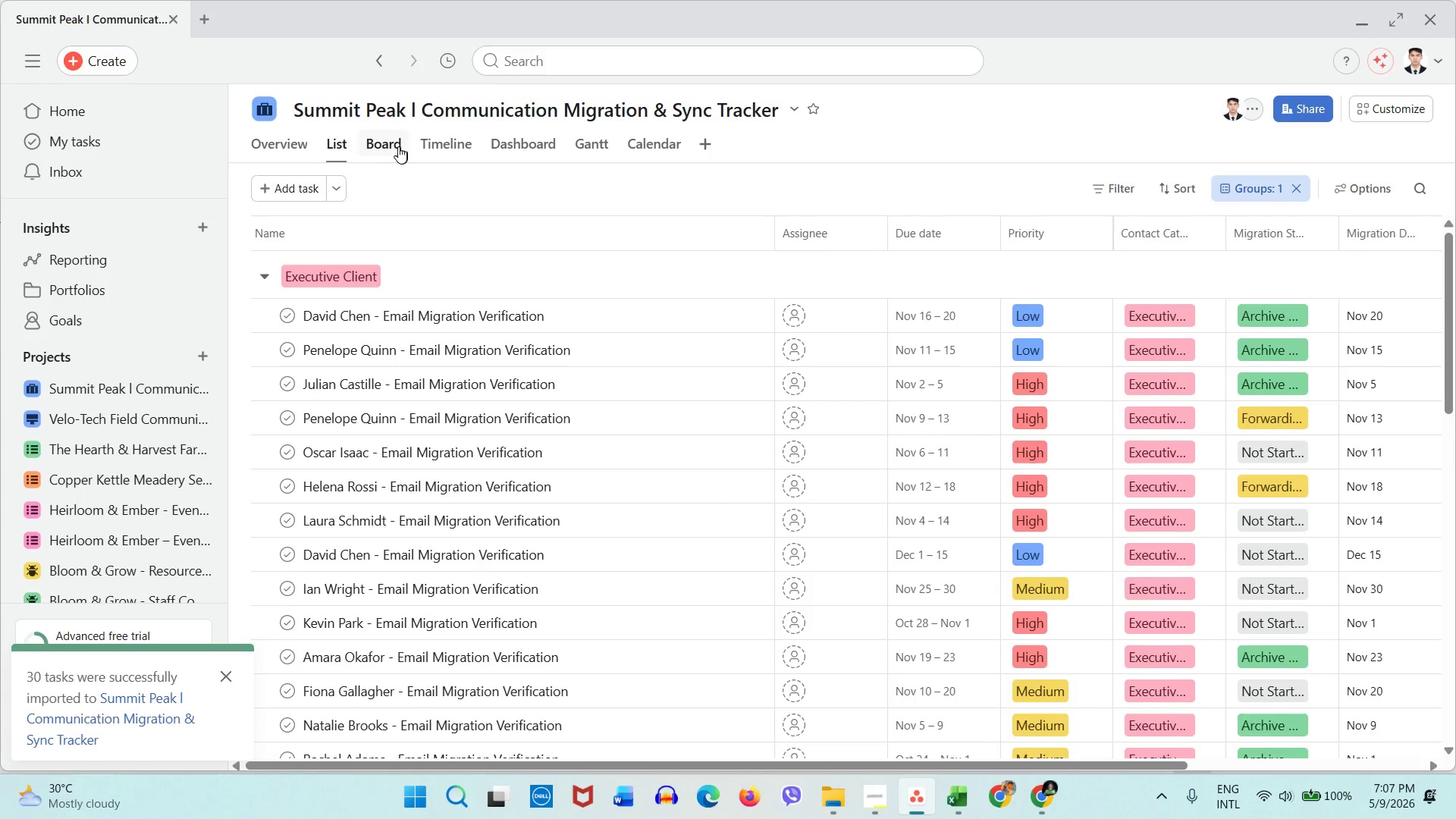 
double_click([394, 146])
 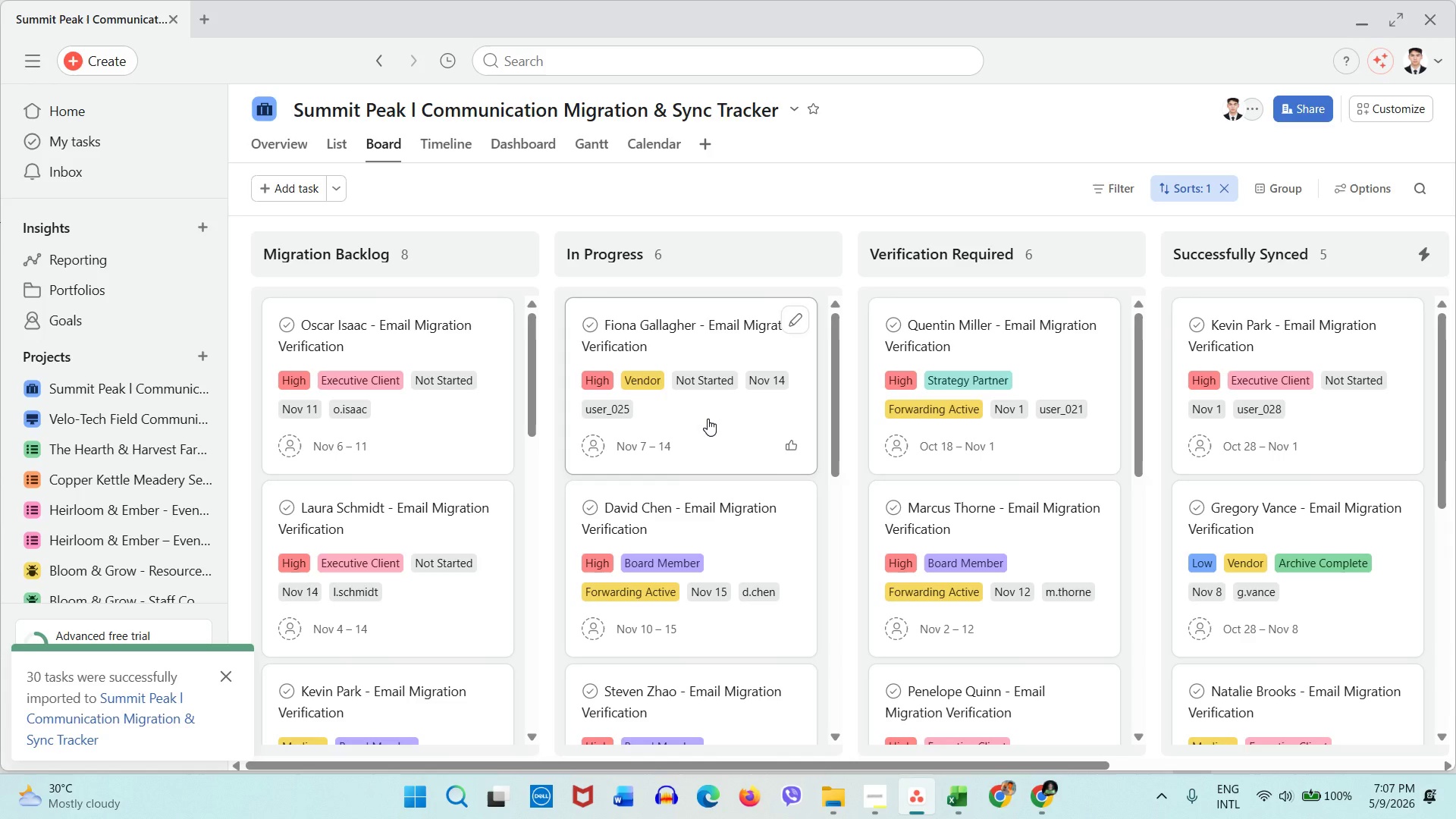 
wait(5.34)
 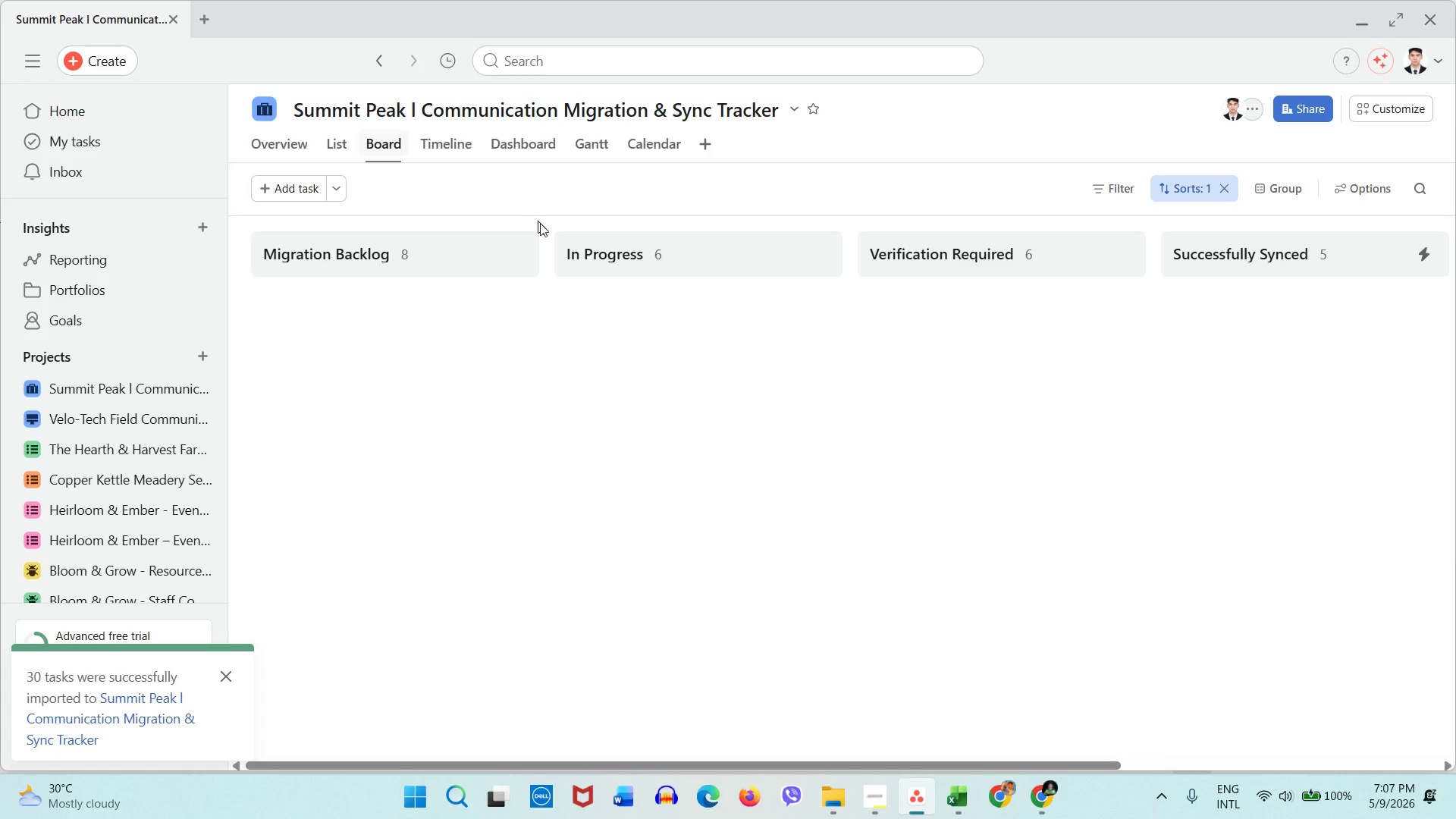 
left_click([440, 154])
 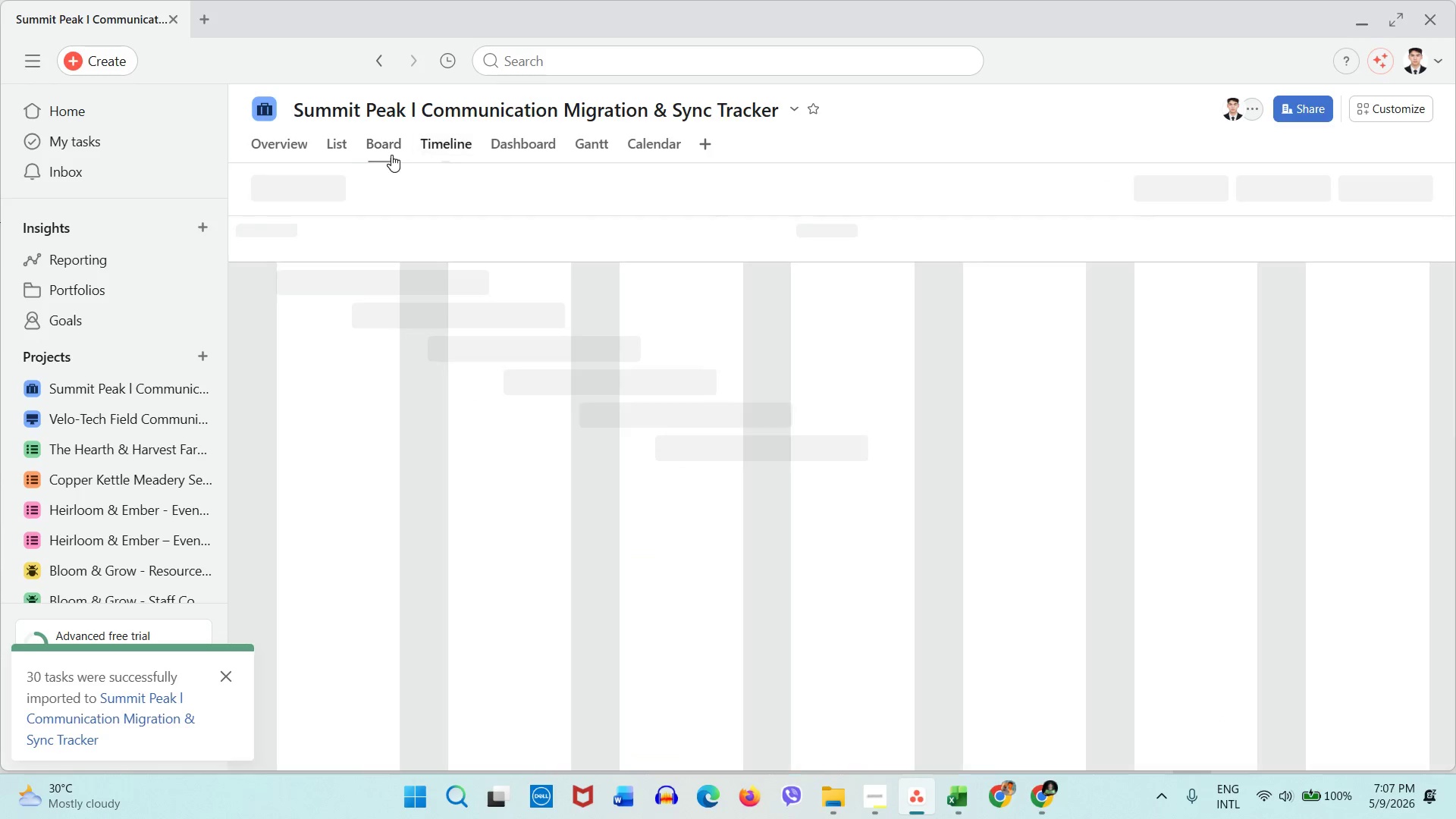 
mouse_move([409, 139])
 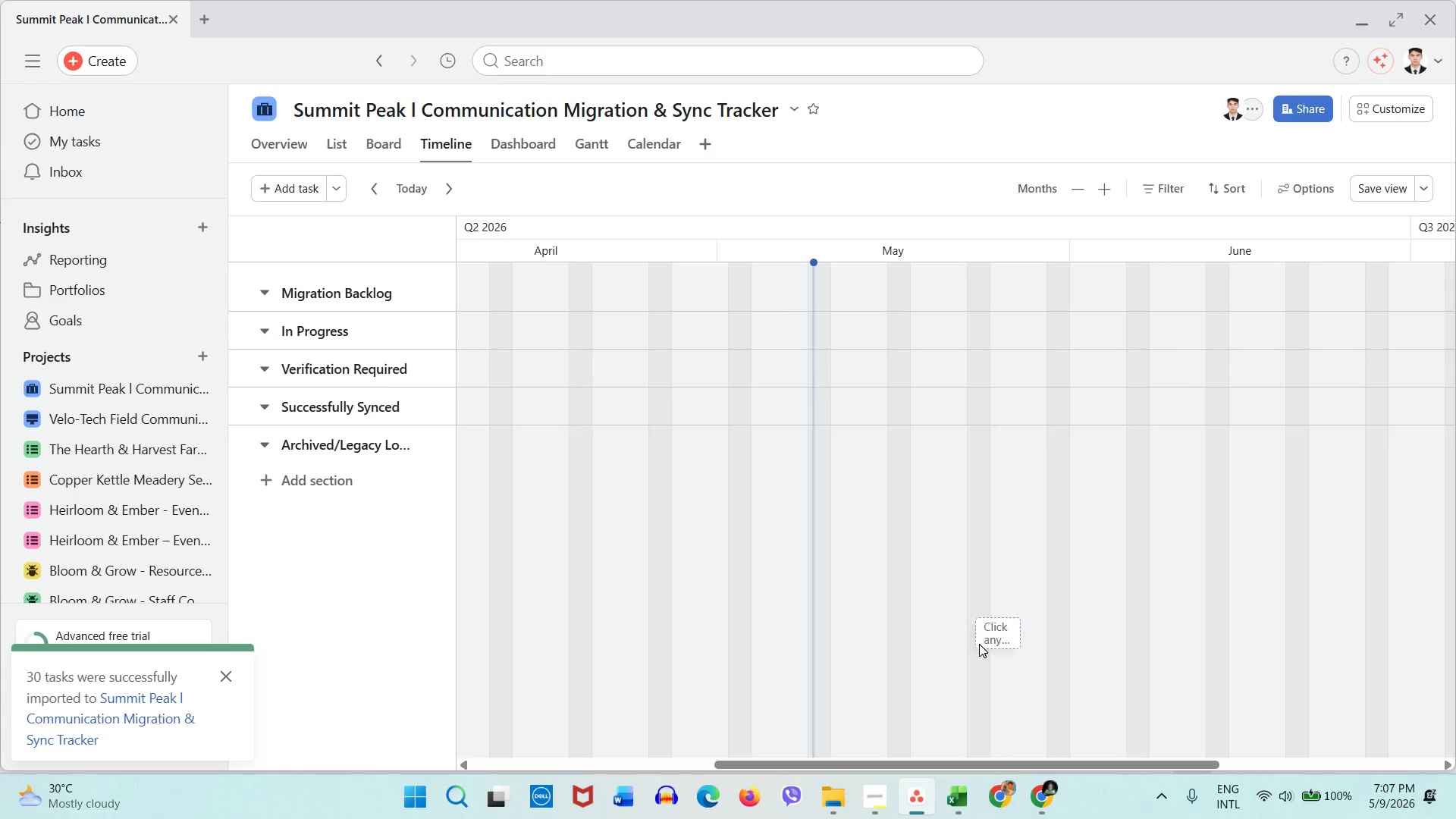 
left_click_drag(start_coordinate=[959, 761], to_coordinate=[1407, 731])
 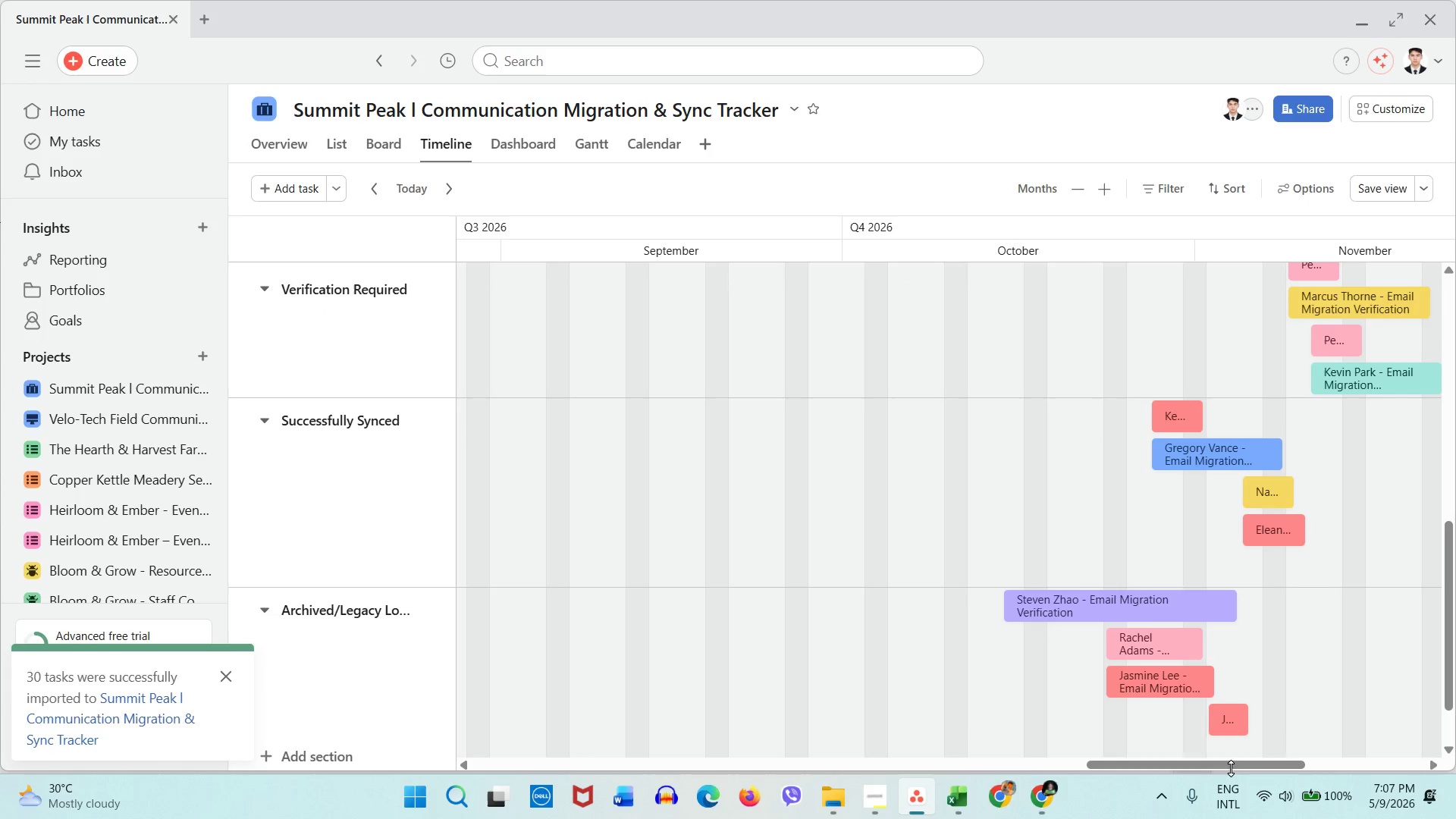 
left_click_drag(start_coordinate=[1231, 767], to_coordinate=[1334, 763])
 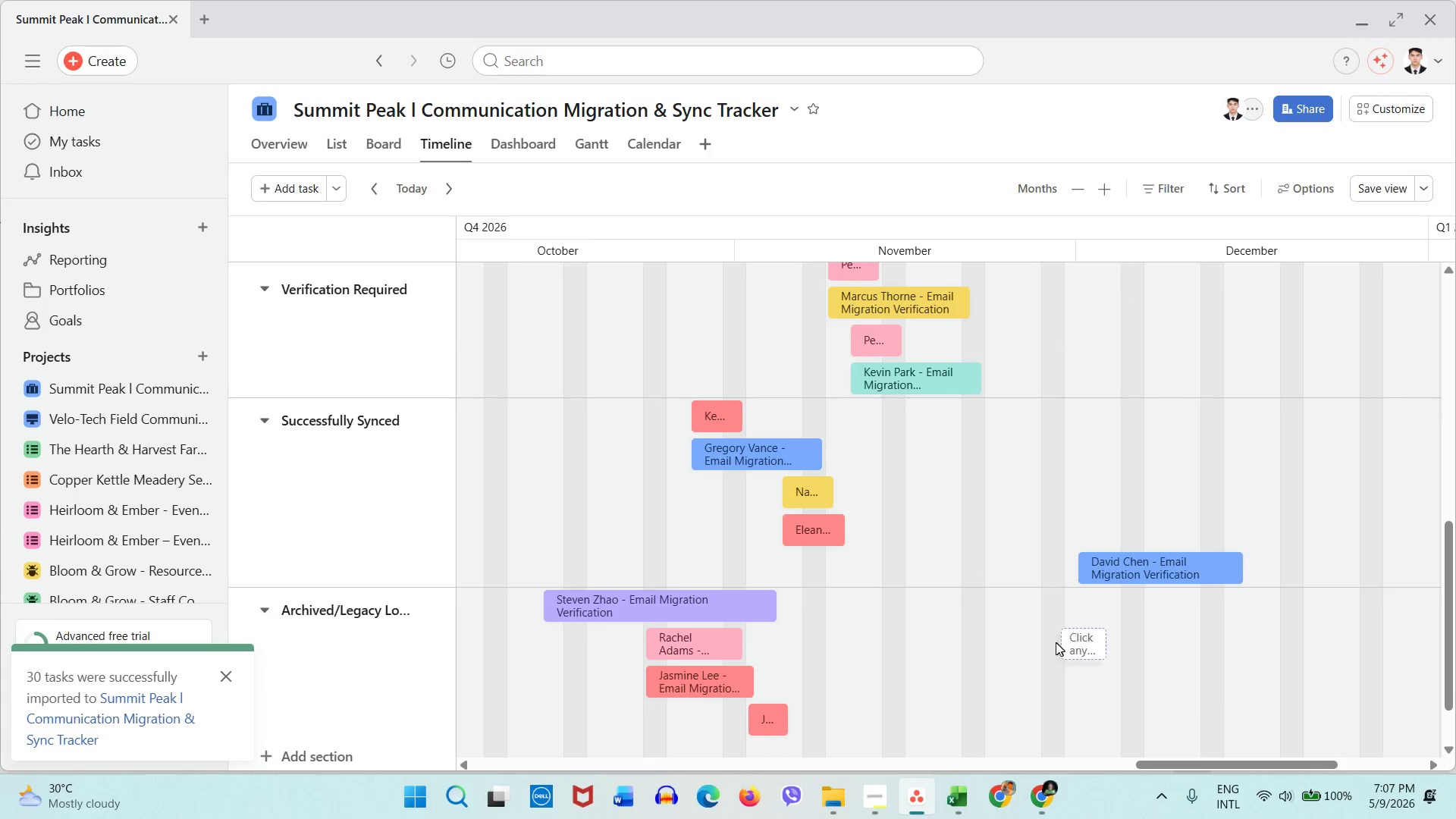 
scroll: coordinate [1056, 642], scroll_direction: up, amount: 4.0
 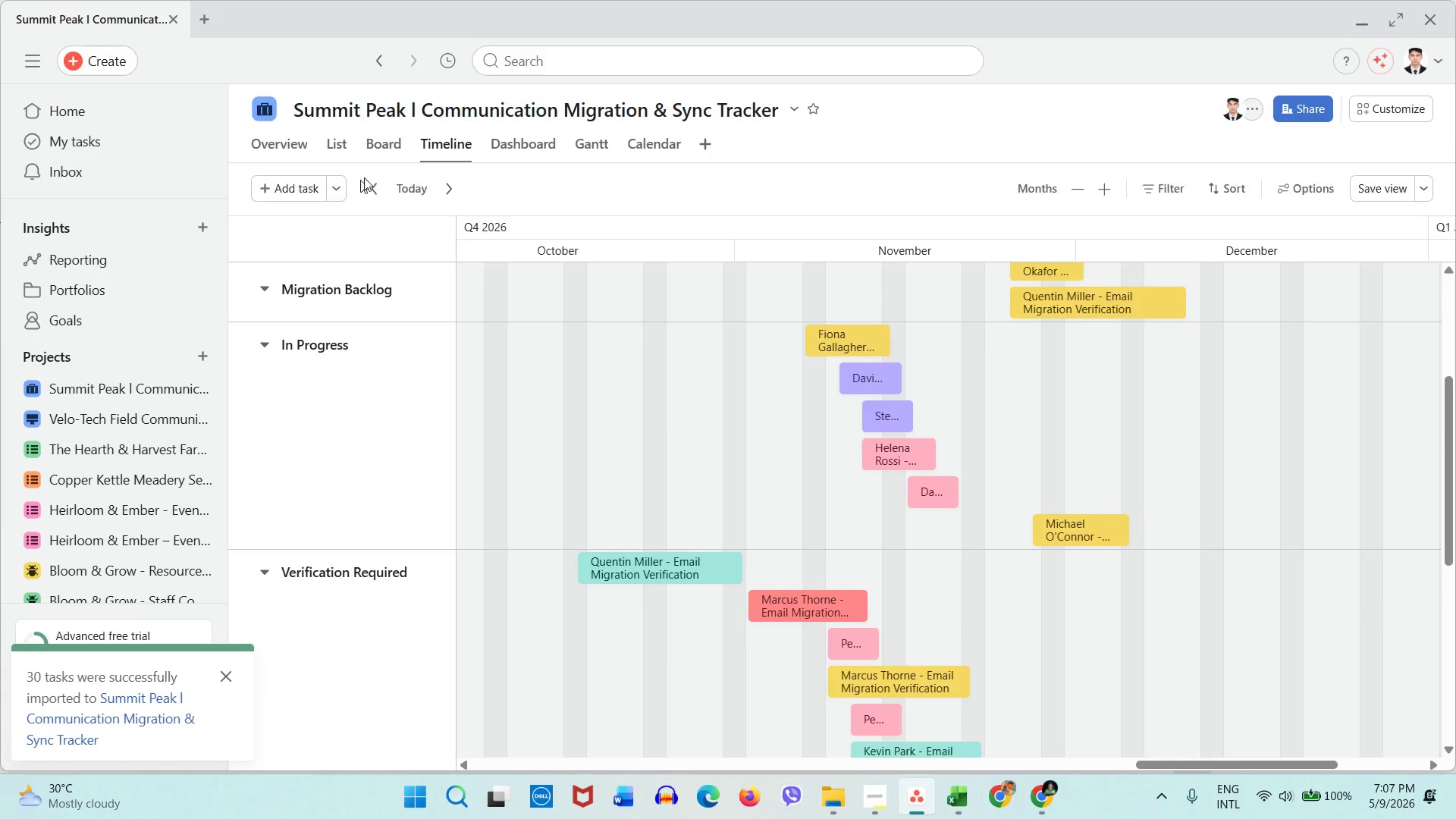 
left_click([388, 143])
 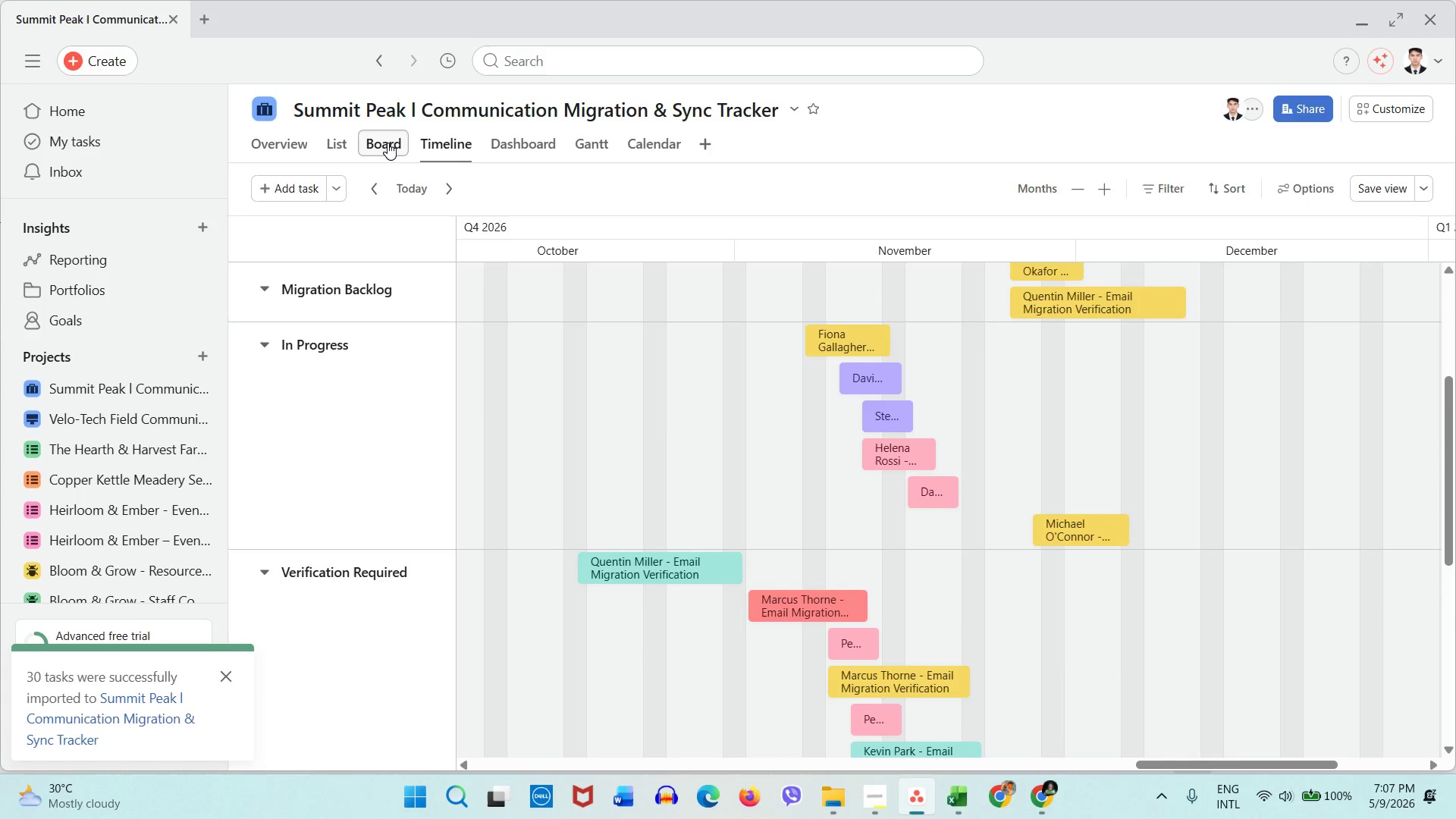 
mouse_move([399, 160])
 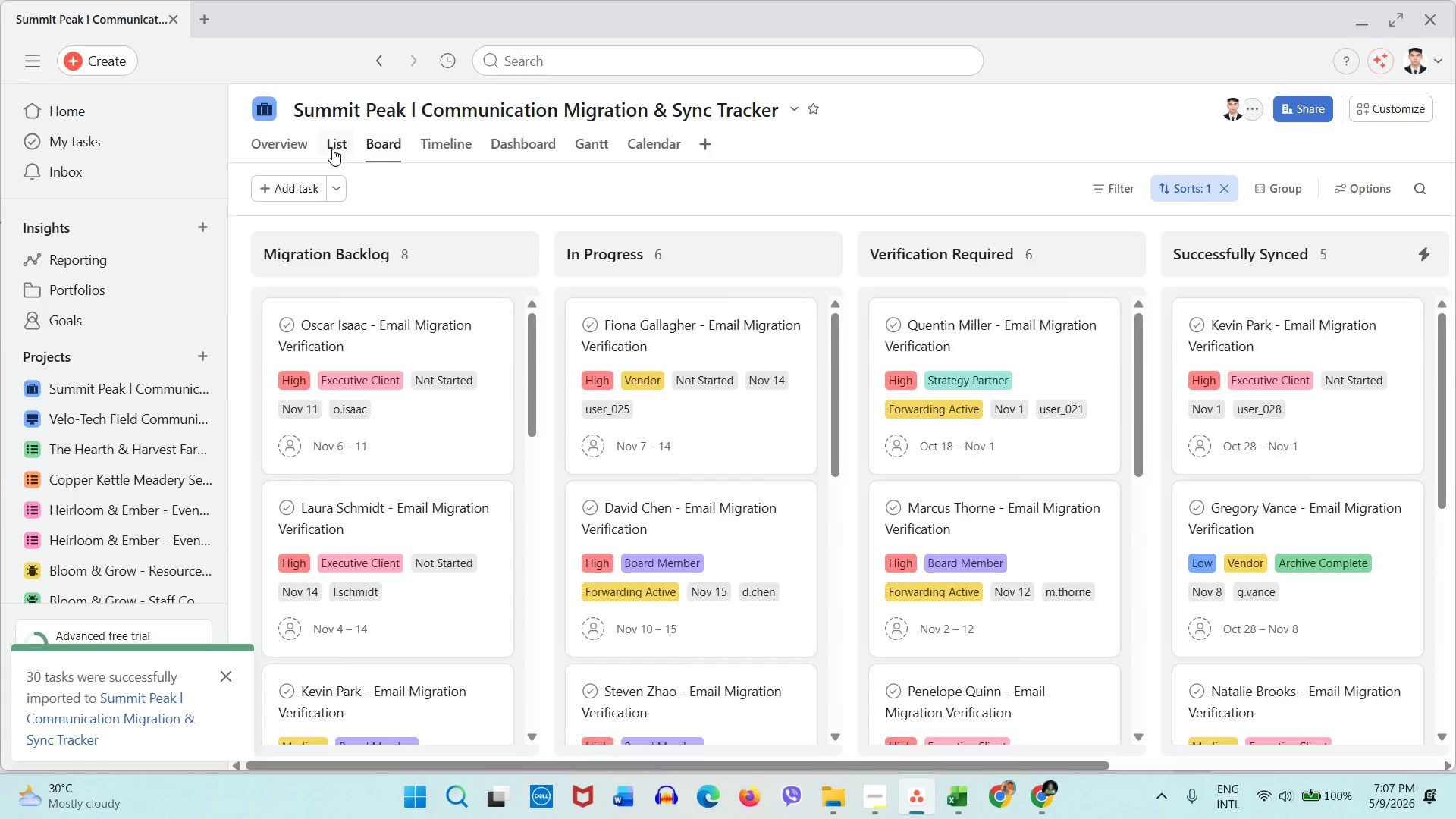 
left_click([332, 149])
 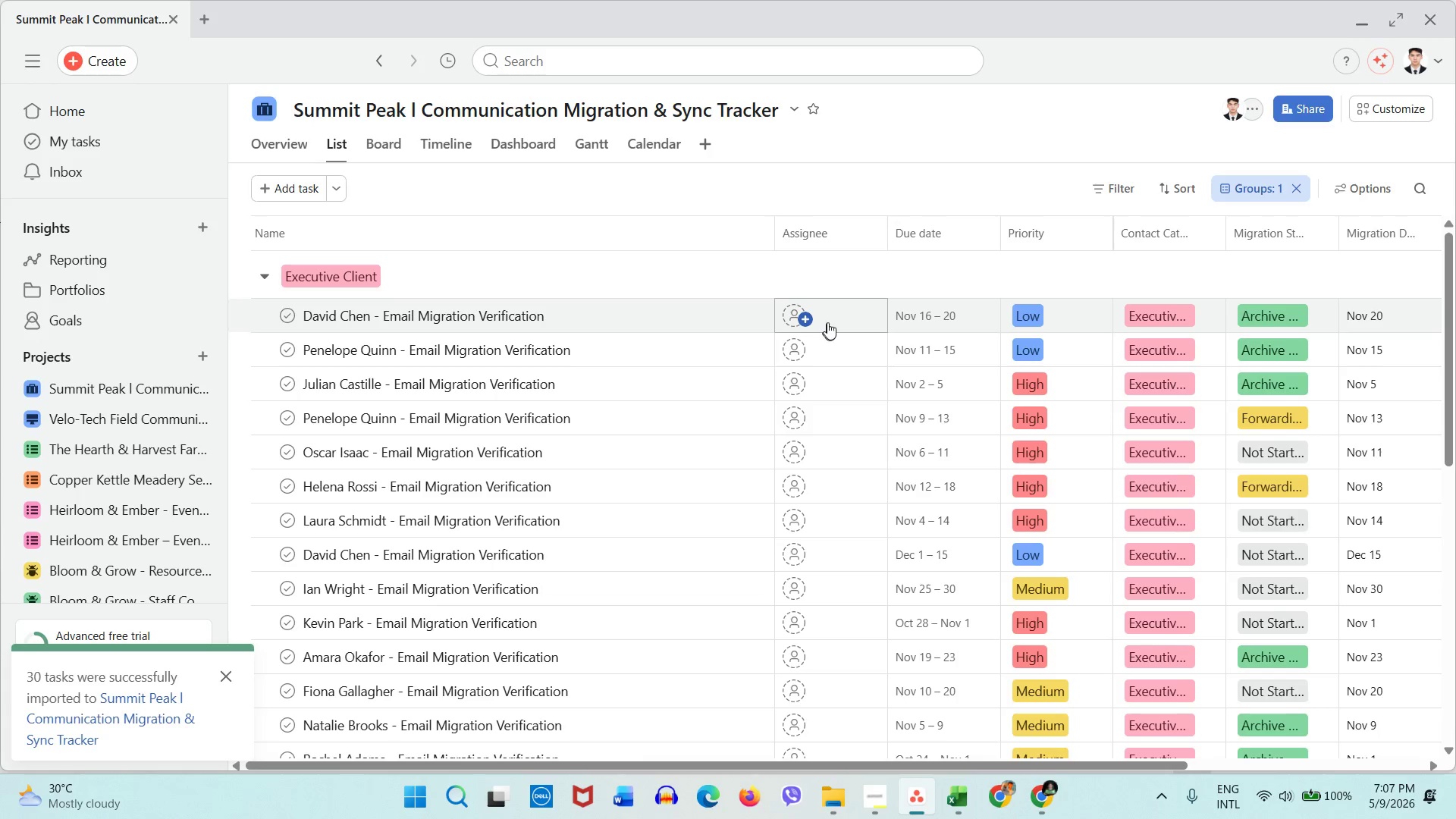 
wait(12.84)
 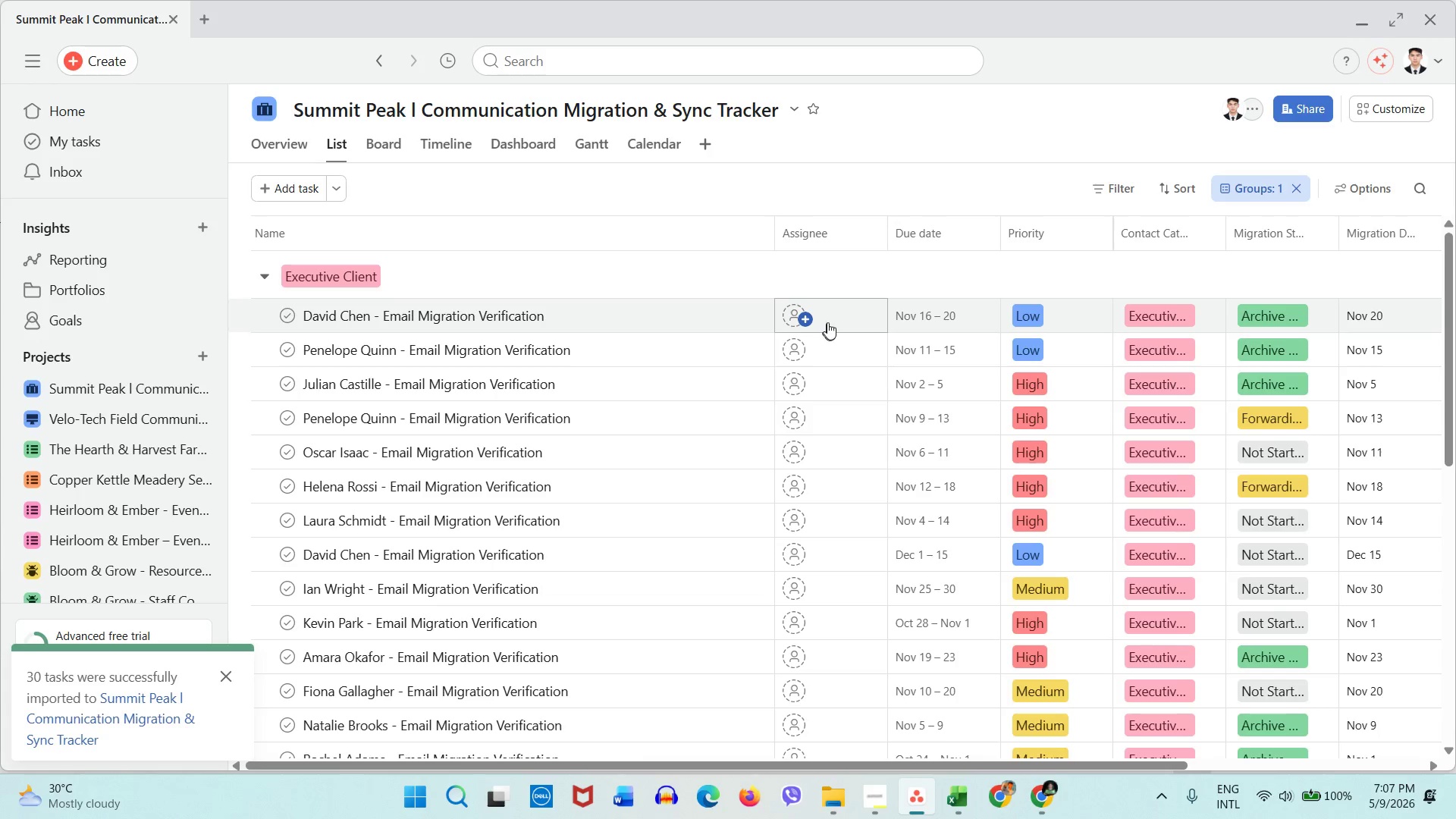 
left_click([958, 802])
 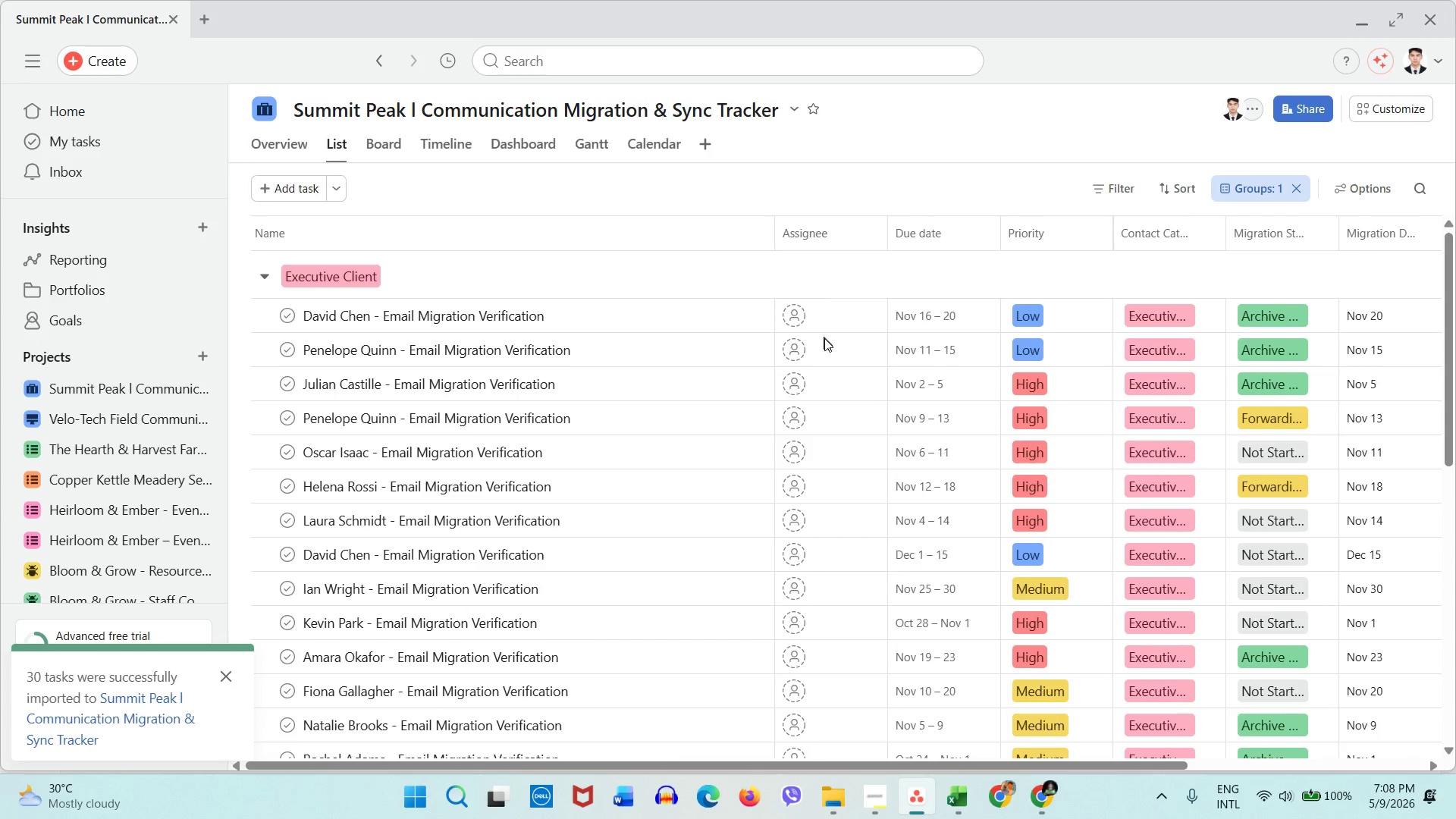 
left_click([838, 326])
 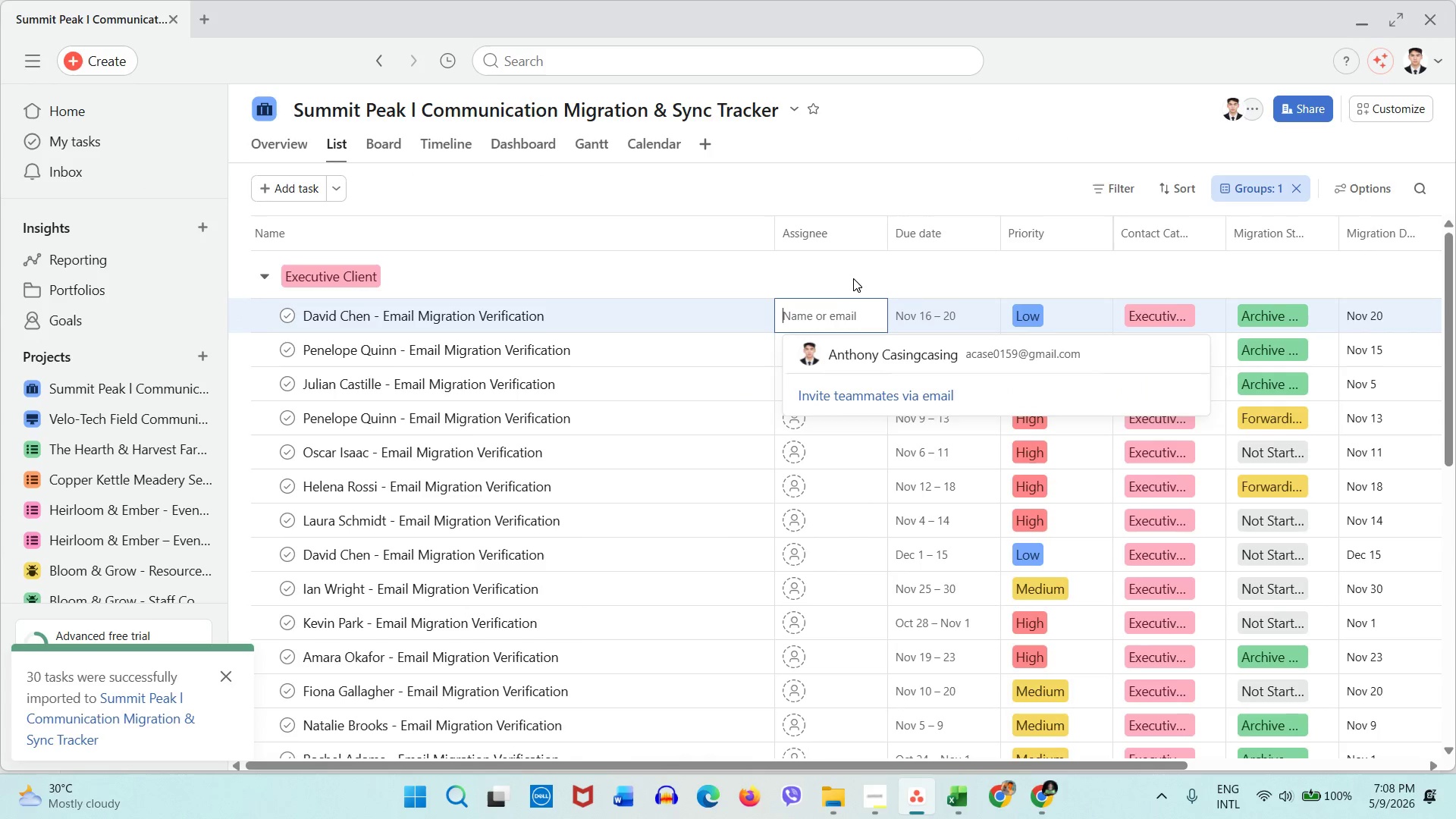 
left_click([854, 278])
 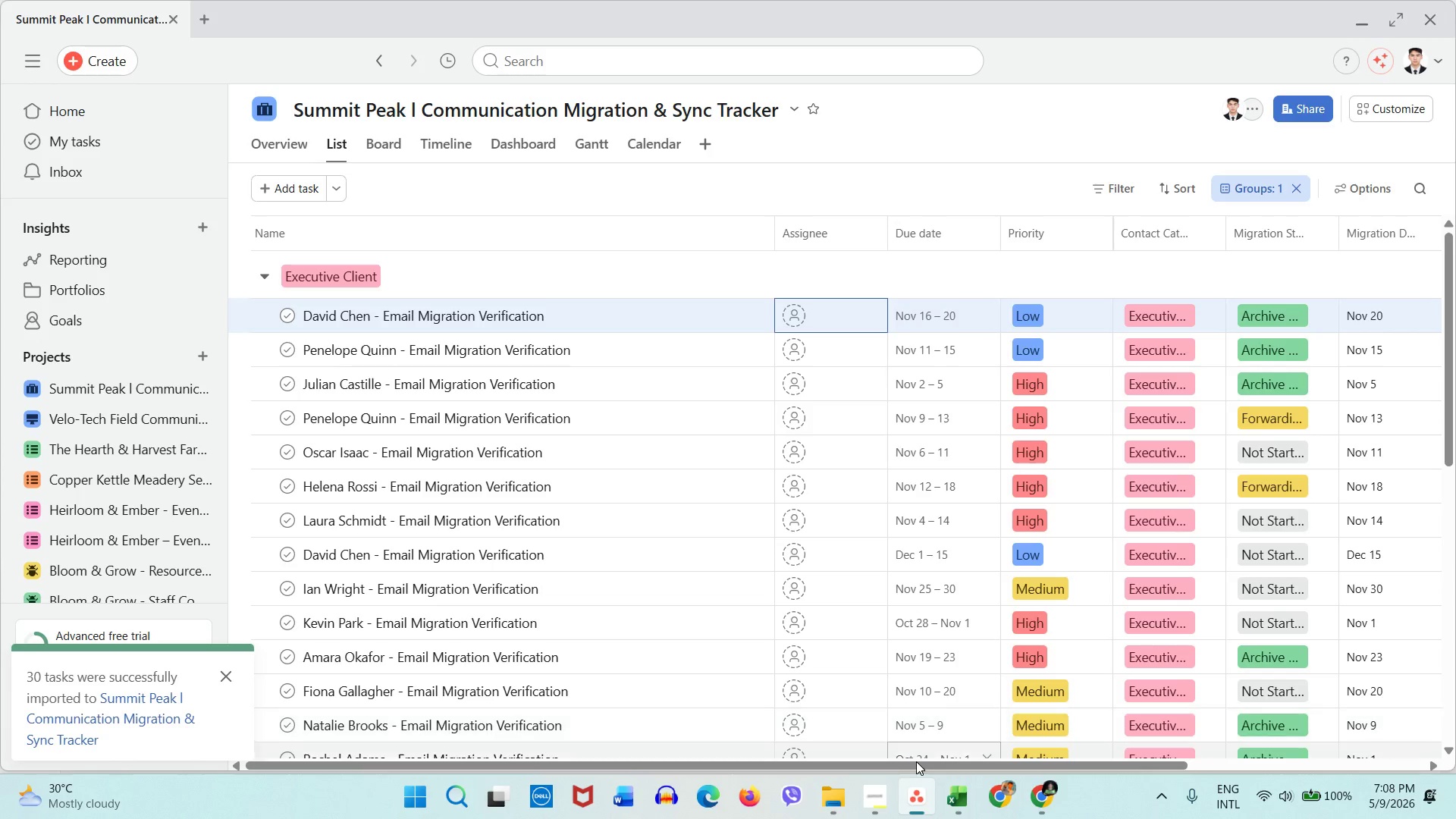 
left_click_drag(start_coordinate=[914, 765], to_coordinate=[610, 746])
 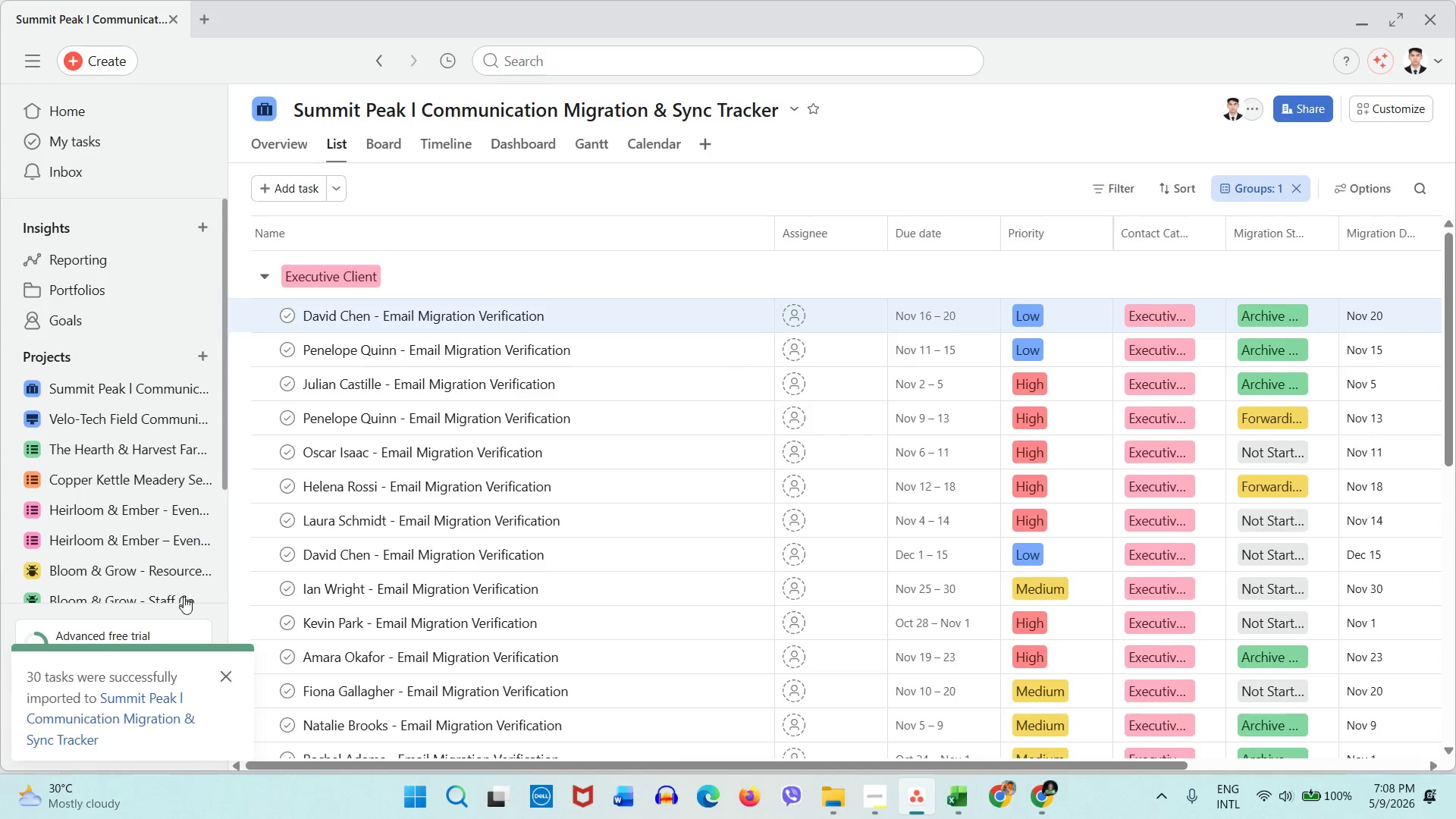 
wait(5.09)
 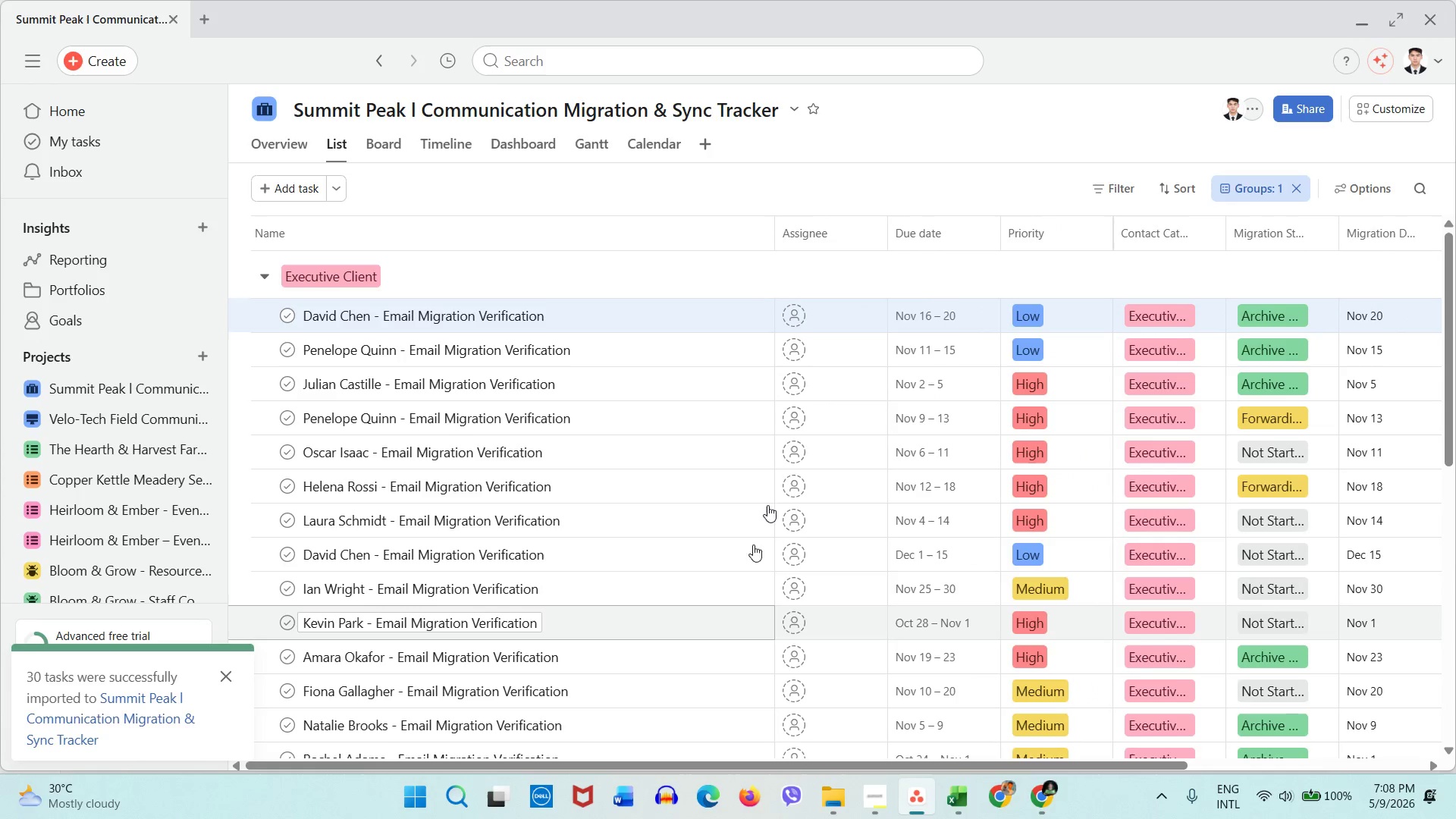 
scroll: coordinate [152, 607], scroll_direction: down, amount: 2.0
 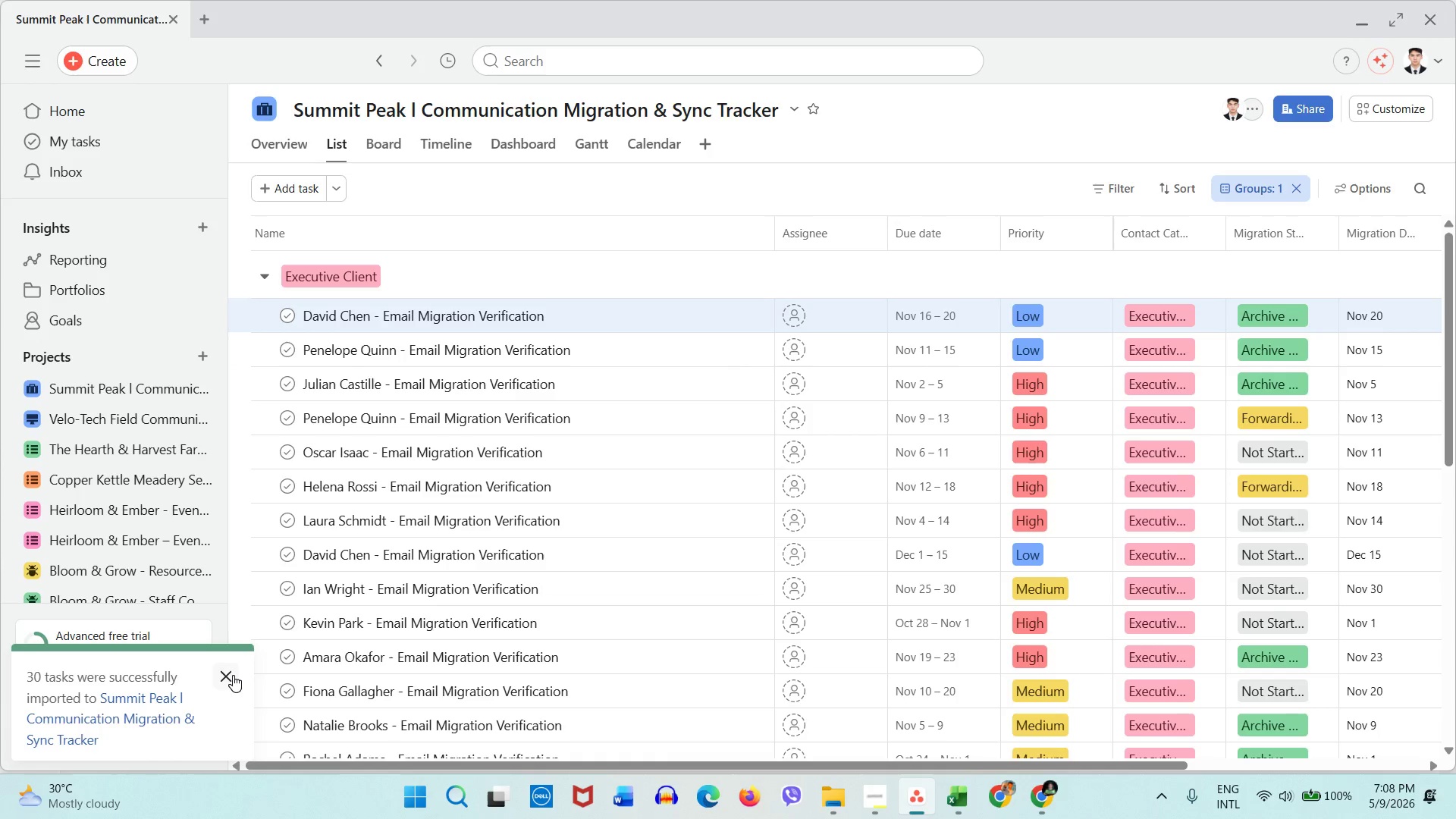 
left_click([233, 675])
 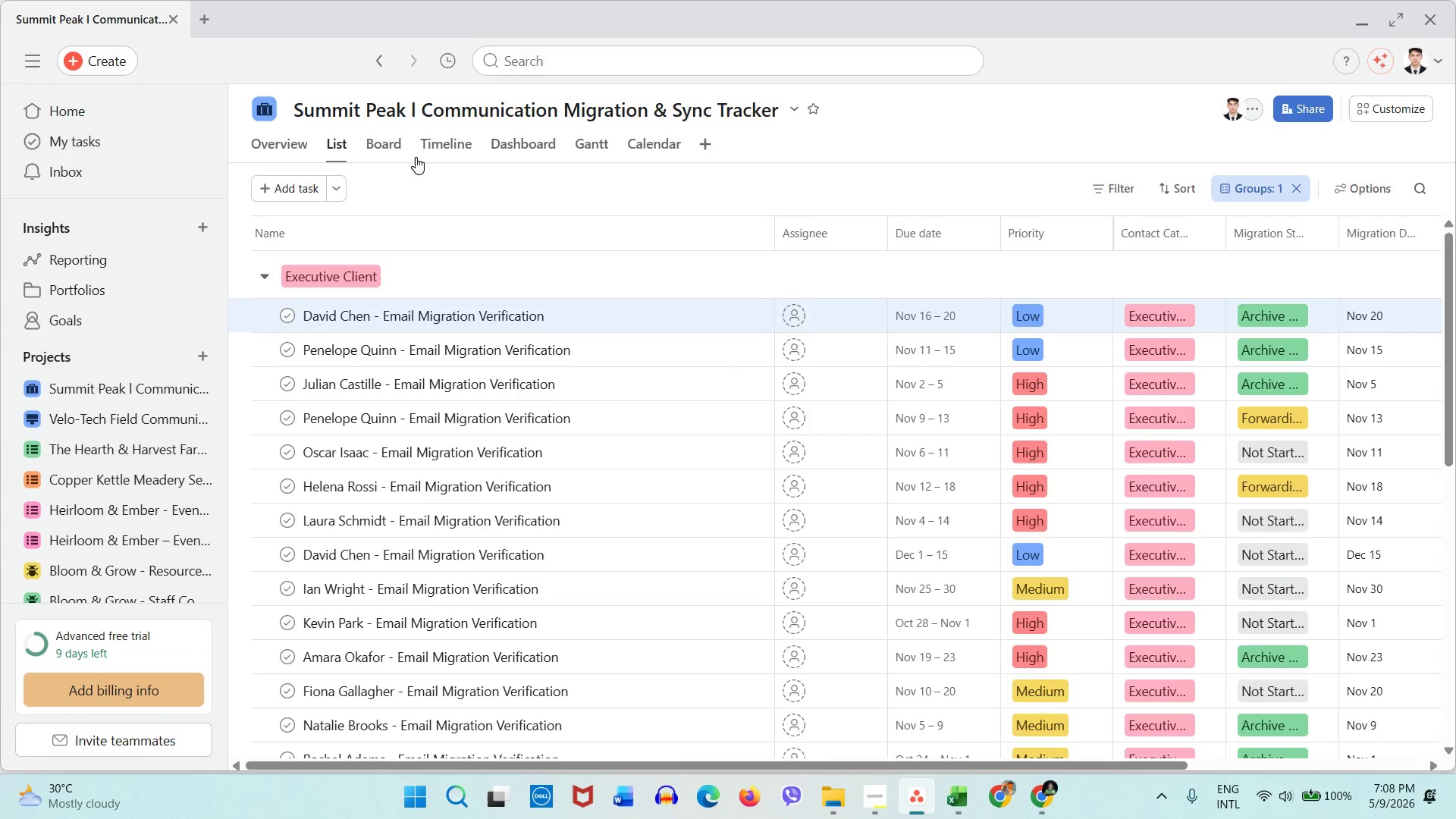 
left_click([394, 146])
 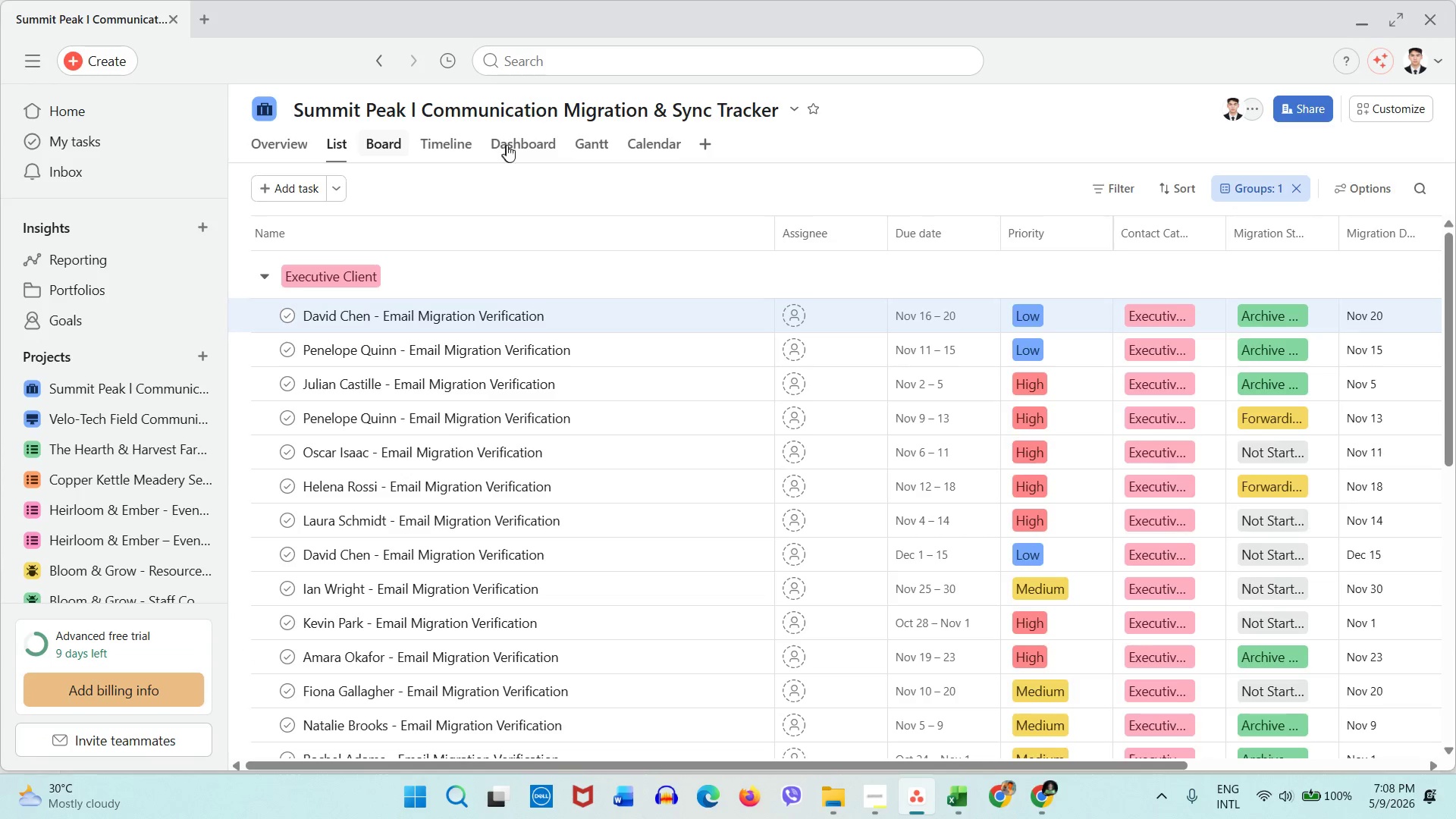 
left_click([516, 146])
 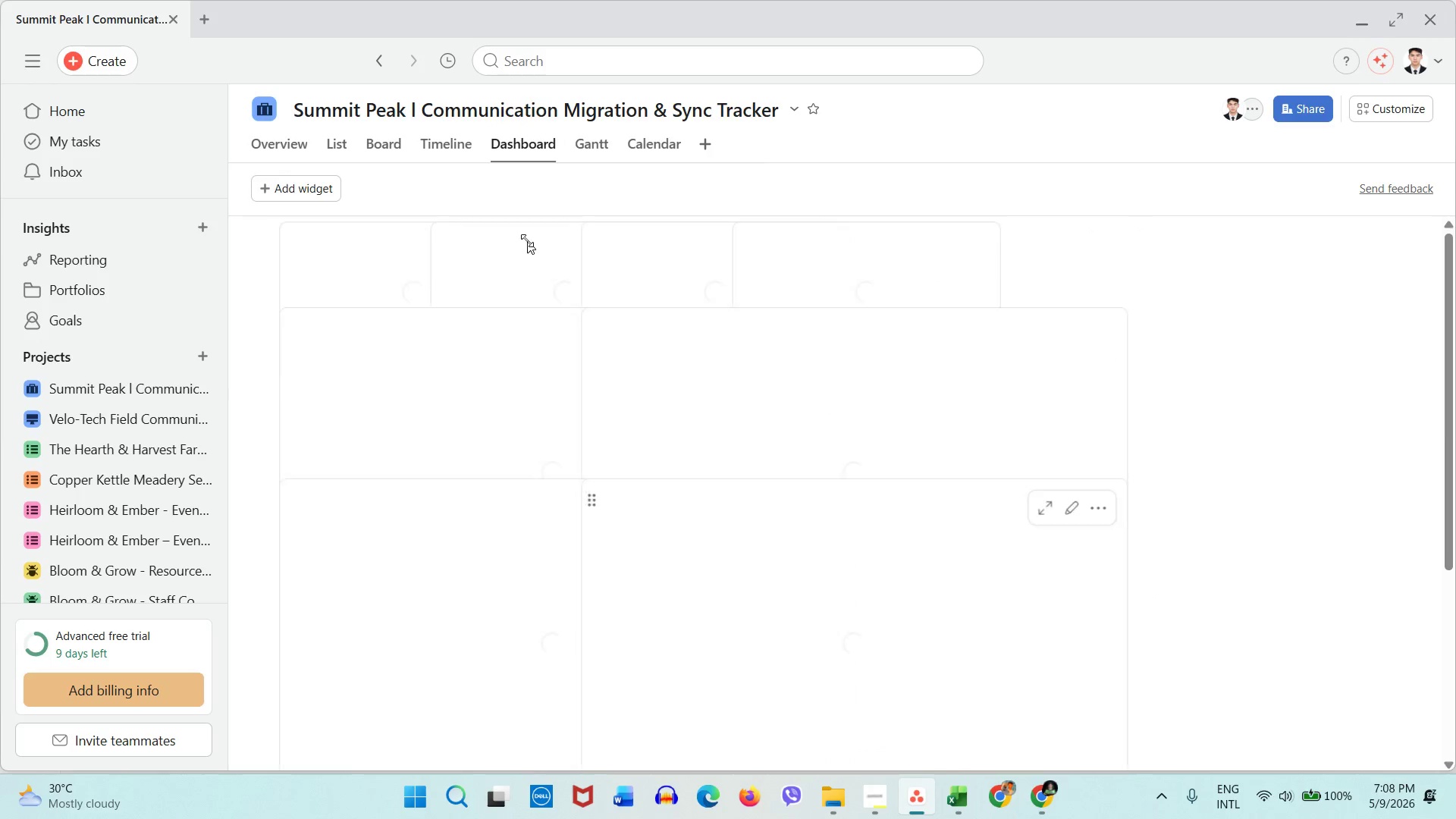 
left_click([522, 256])
 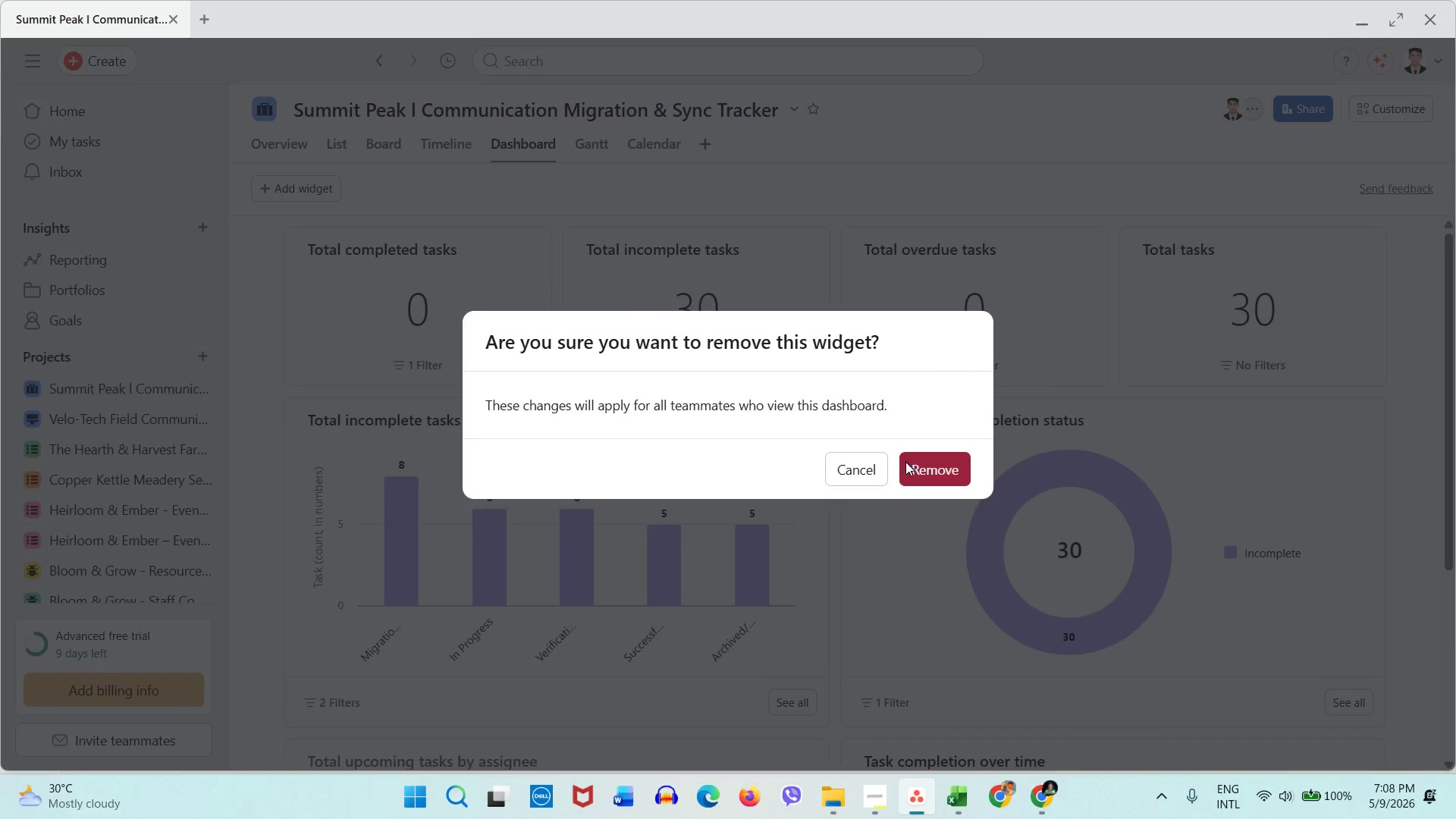 
left_click([799, 256])
 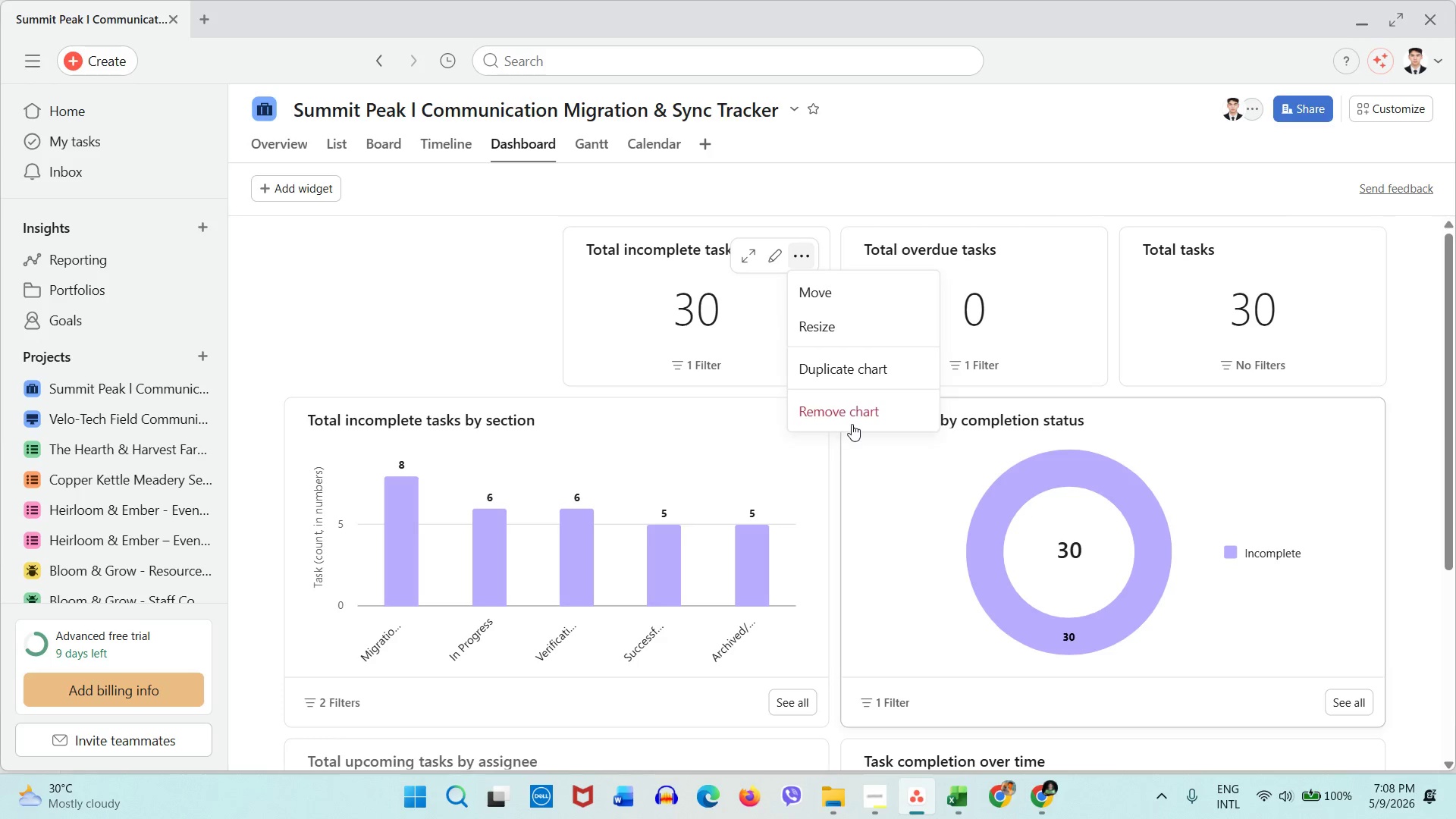 
left_click([852, 422])
 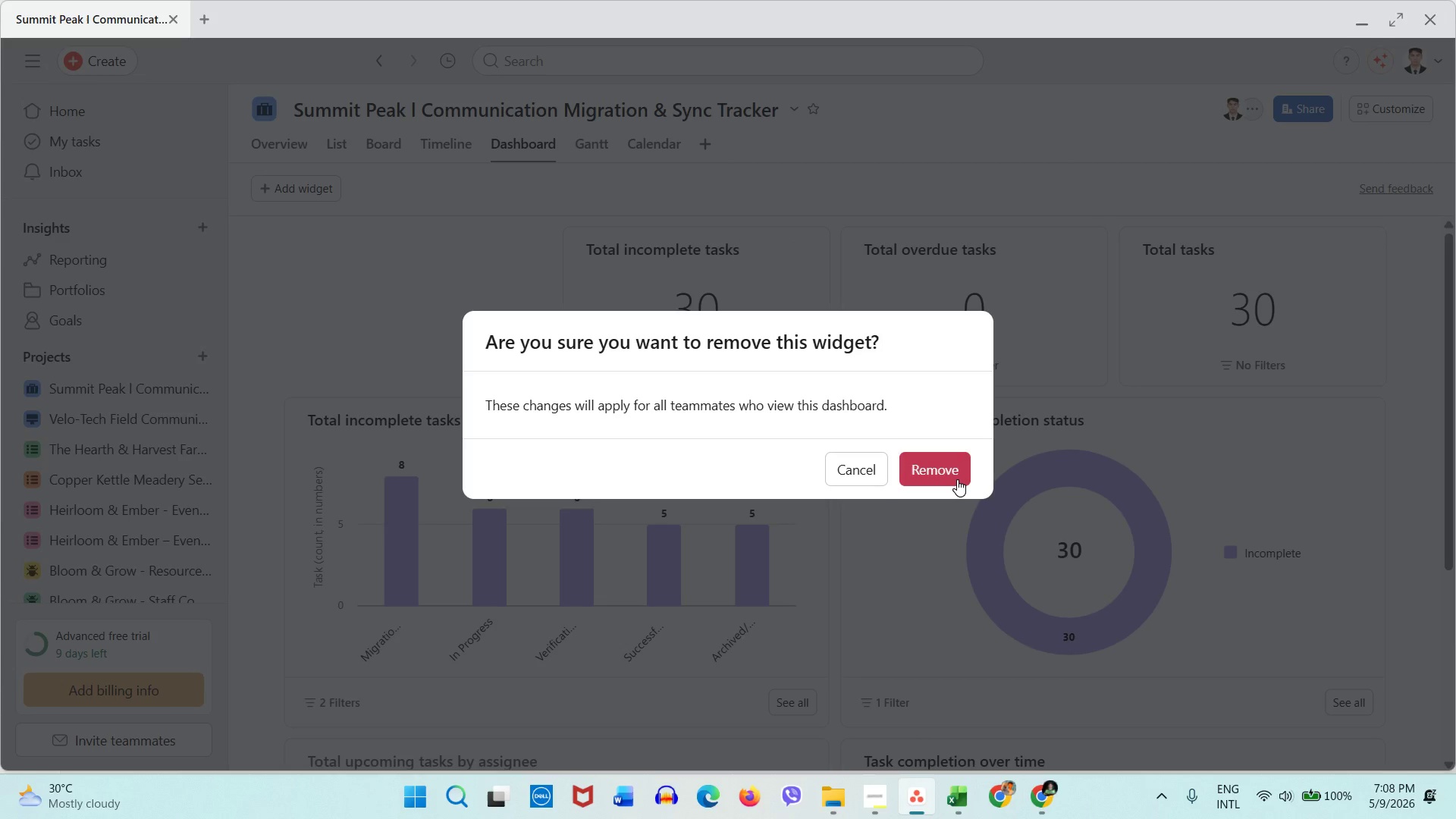 
left_click([957, 479])
 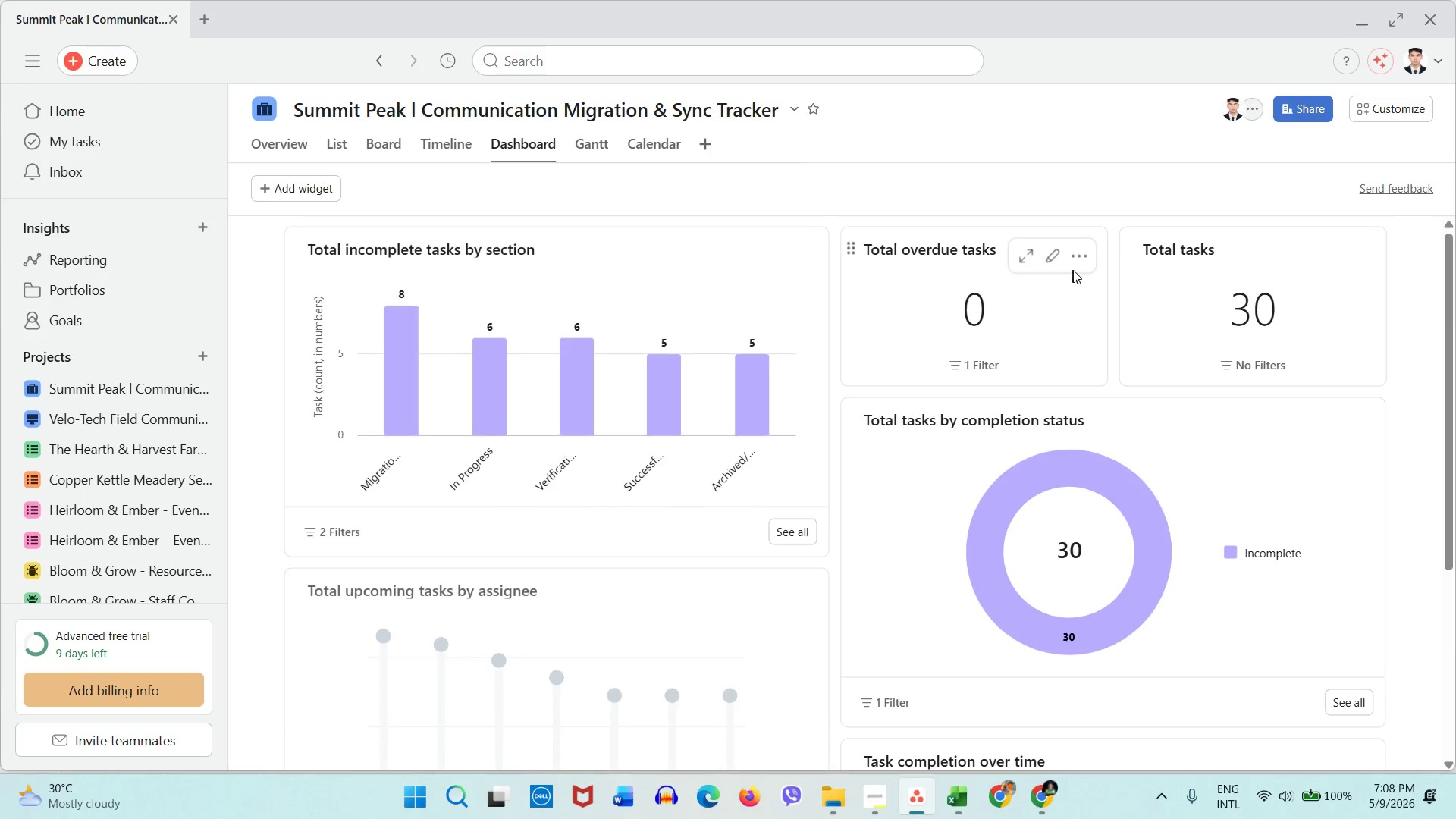 
left_click([1076, 259])
 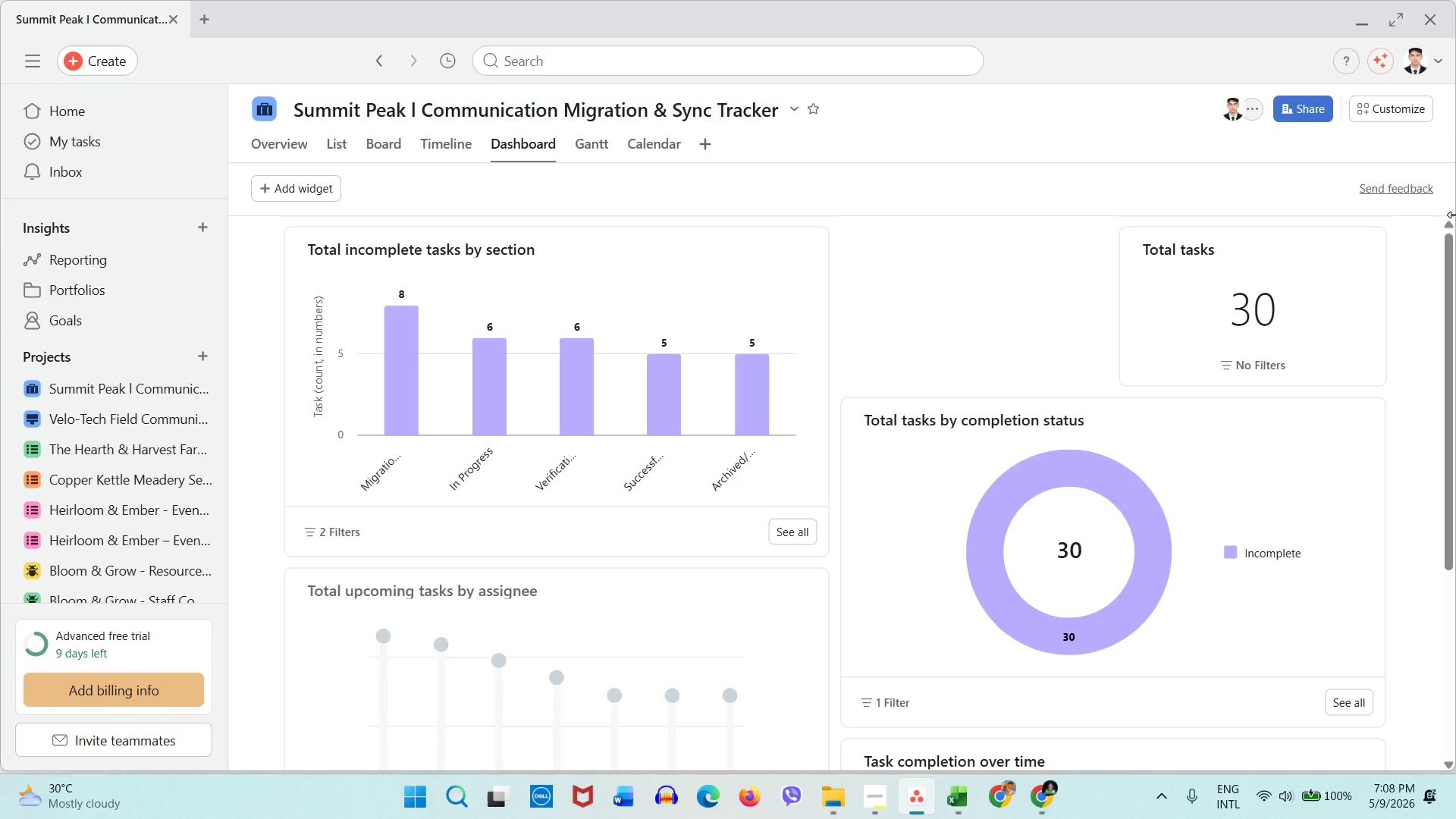 
left_click([1367, 255])
 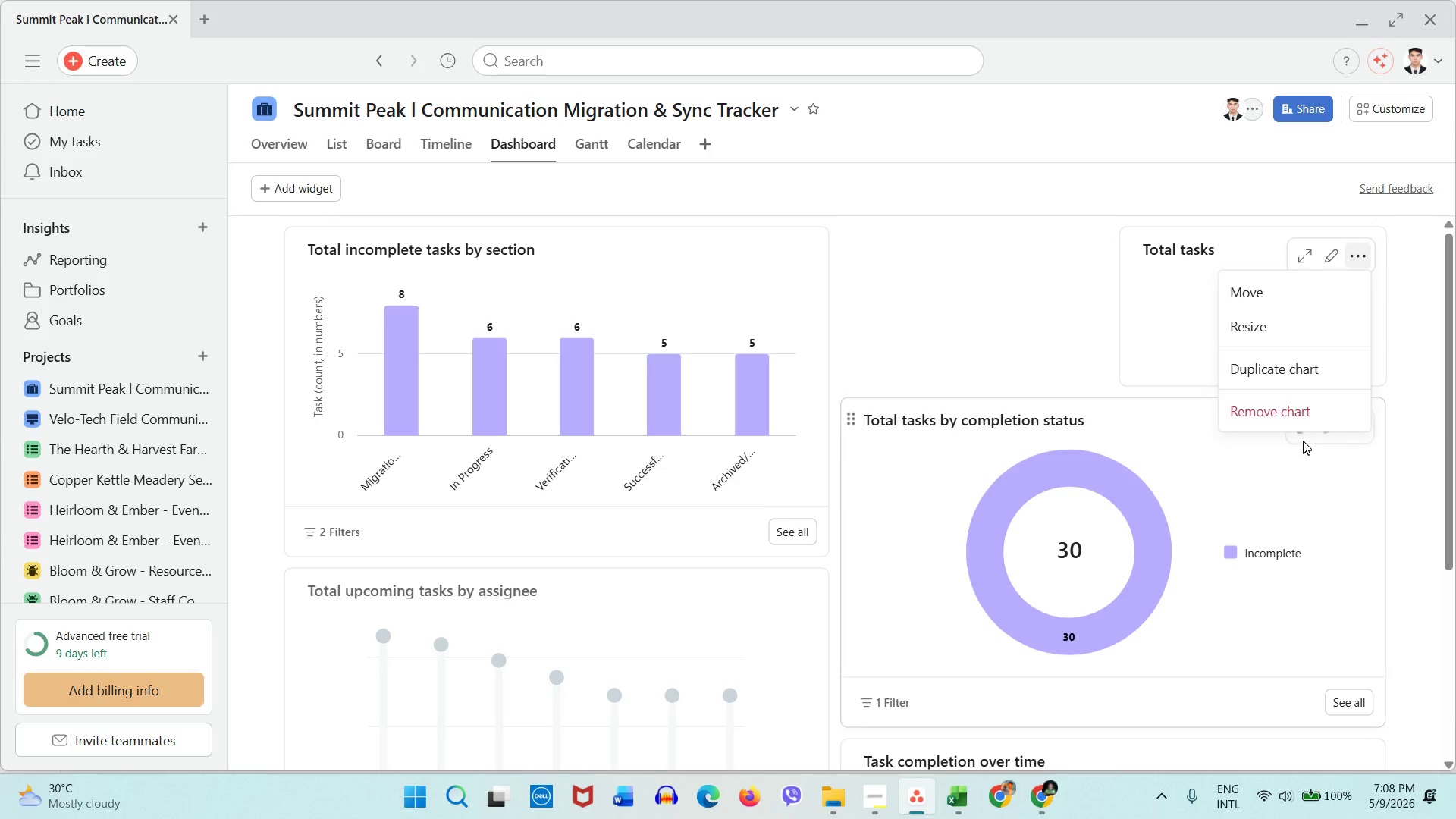 
left_click([1303, 421])
 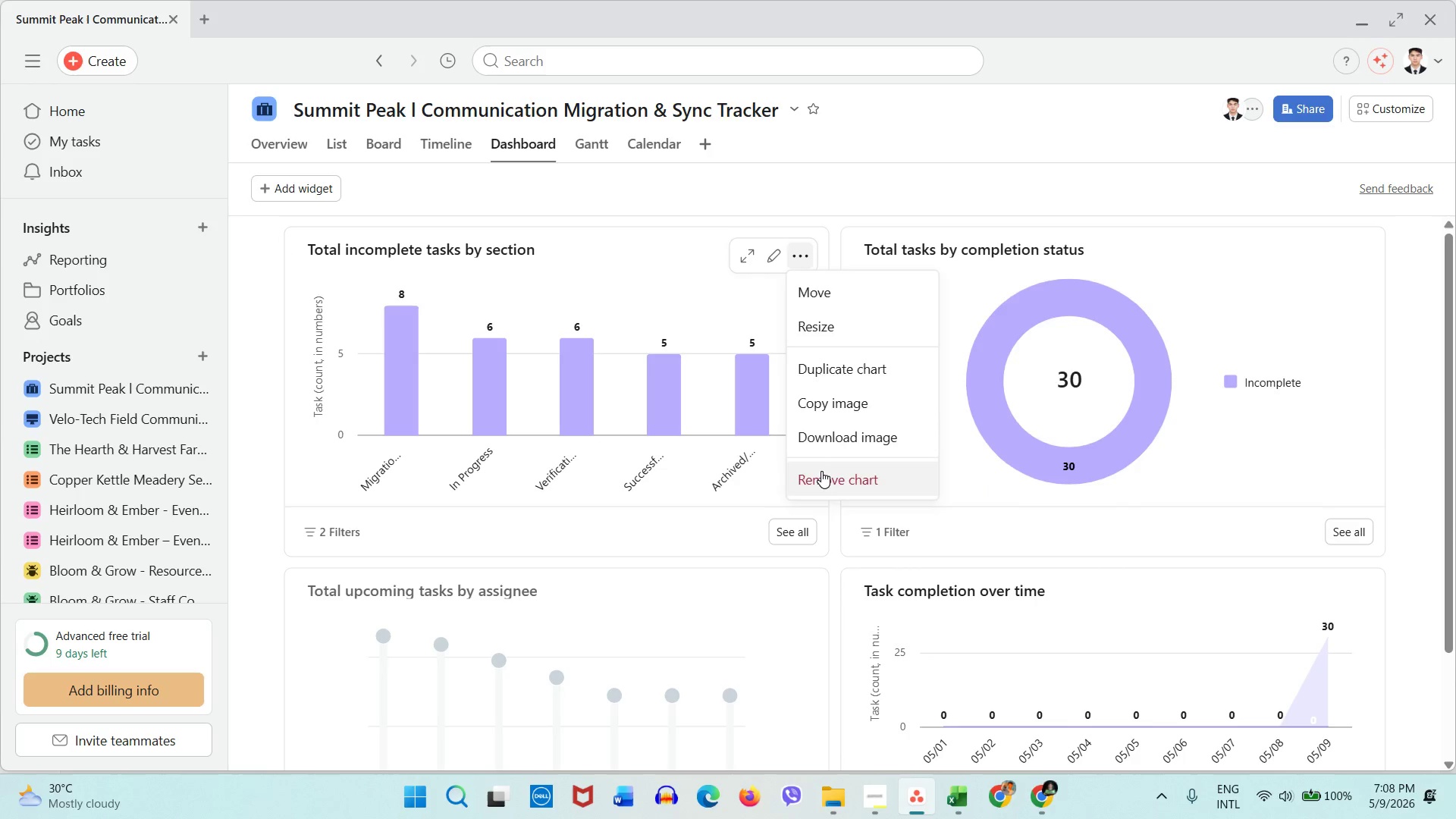 
left_click([927, 451])
 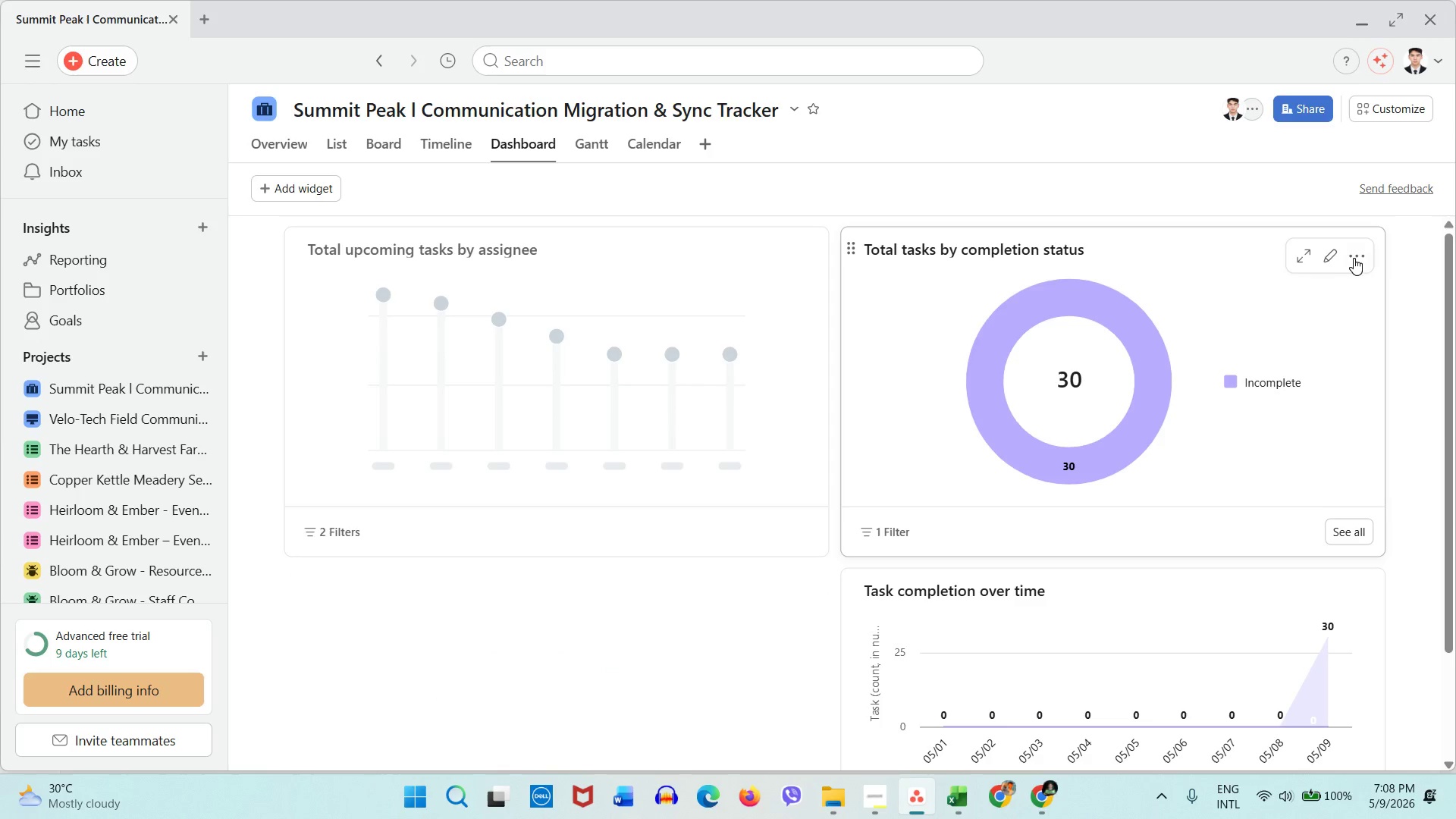 
left_click([1355, 257])
 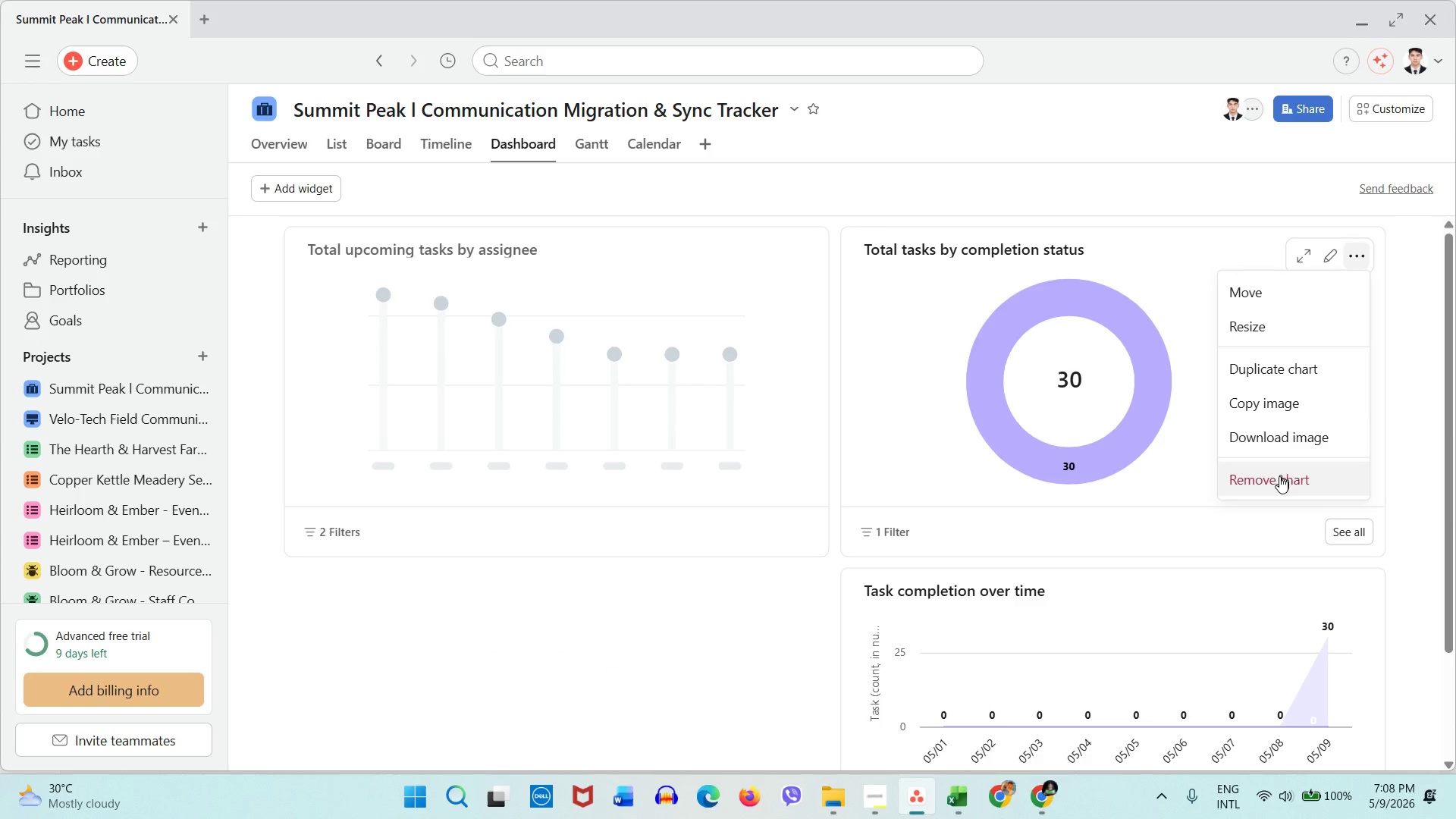 
left_click([1279, 479])
 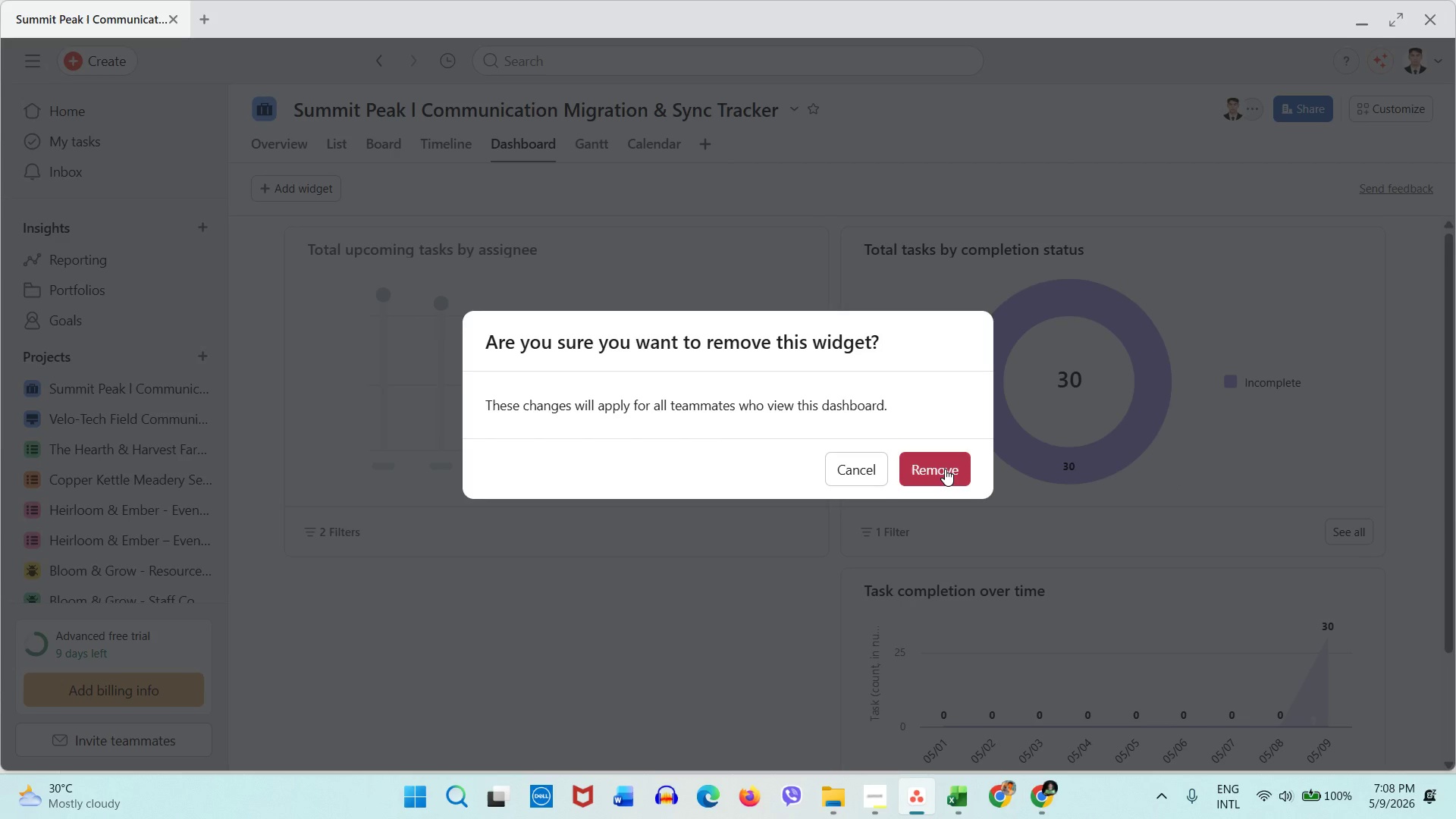 
left_click([945, 468])
 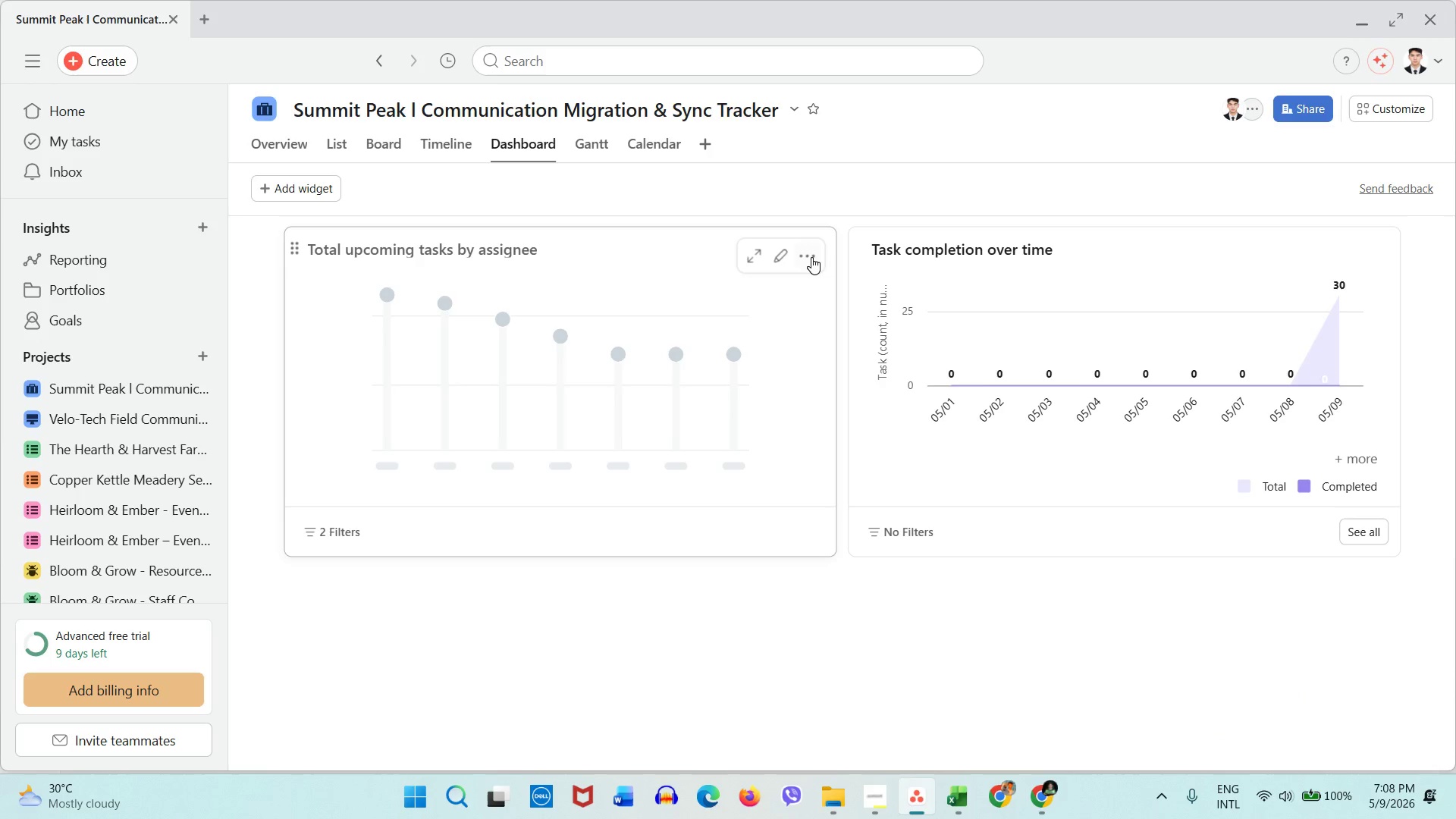 
left_click([808, 253])
 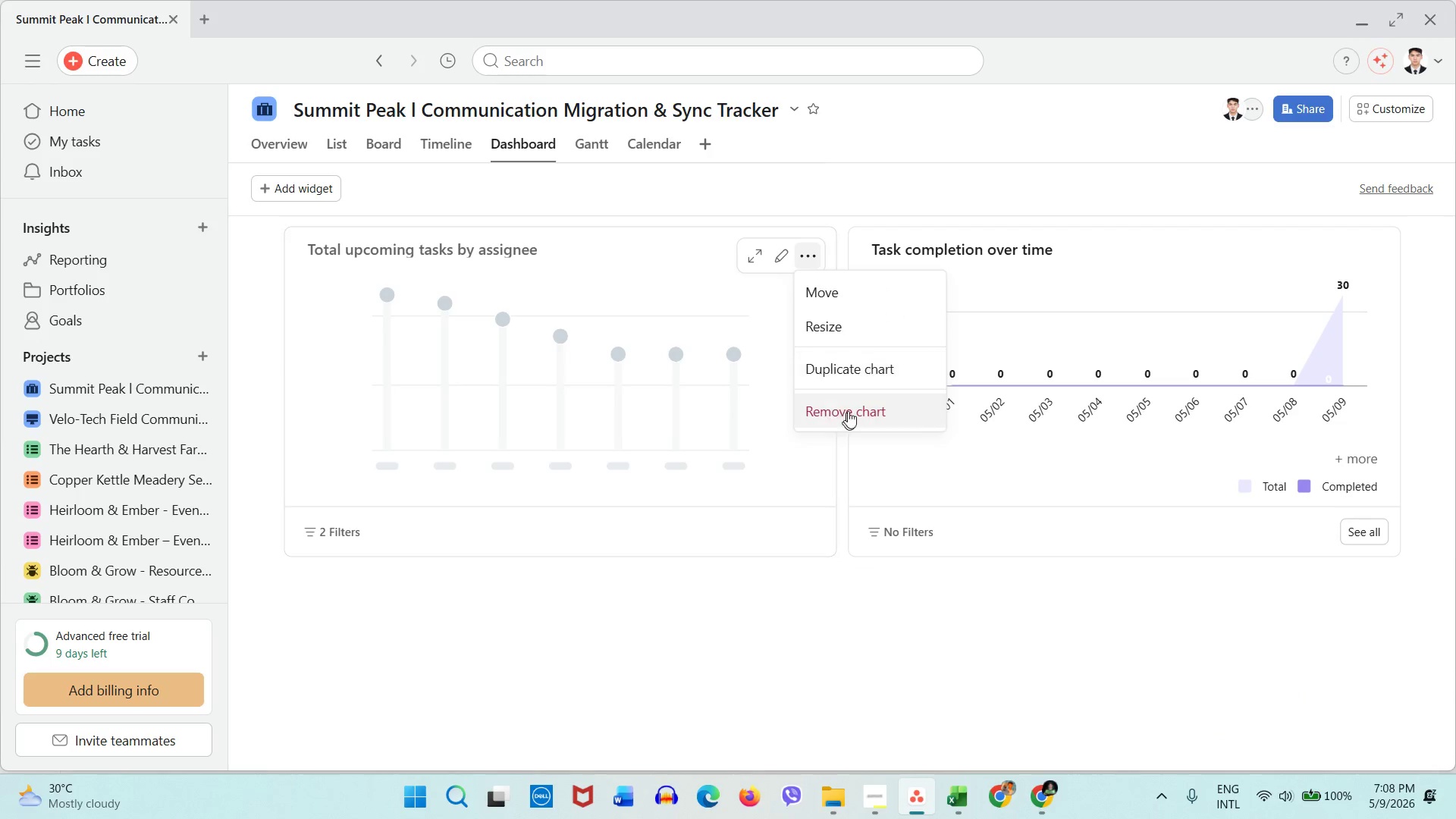 
left_click([849, 410])
 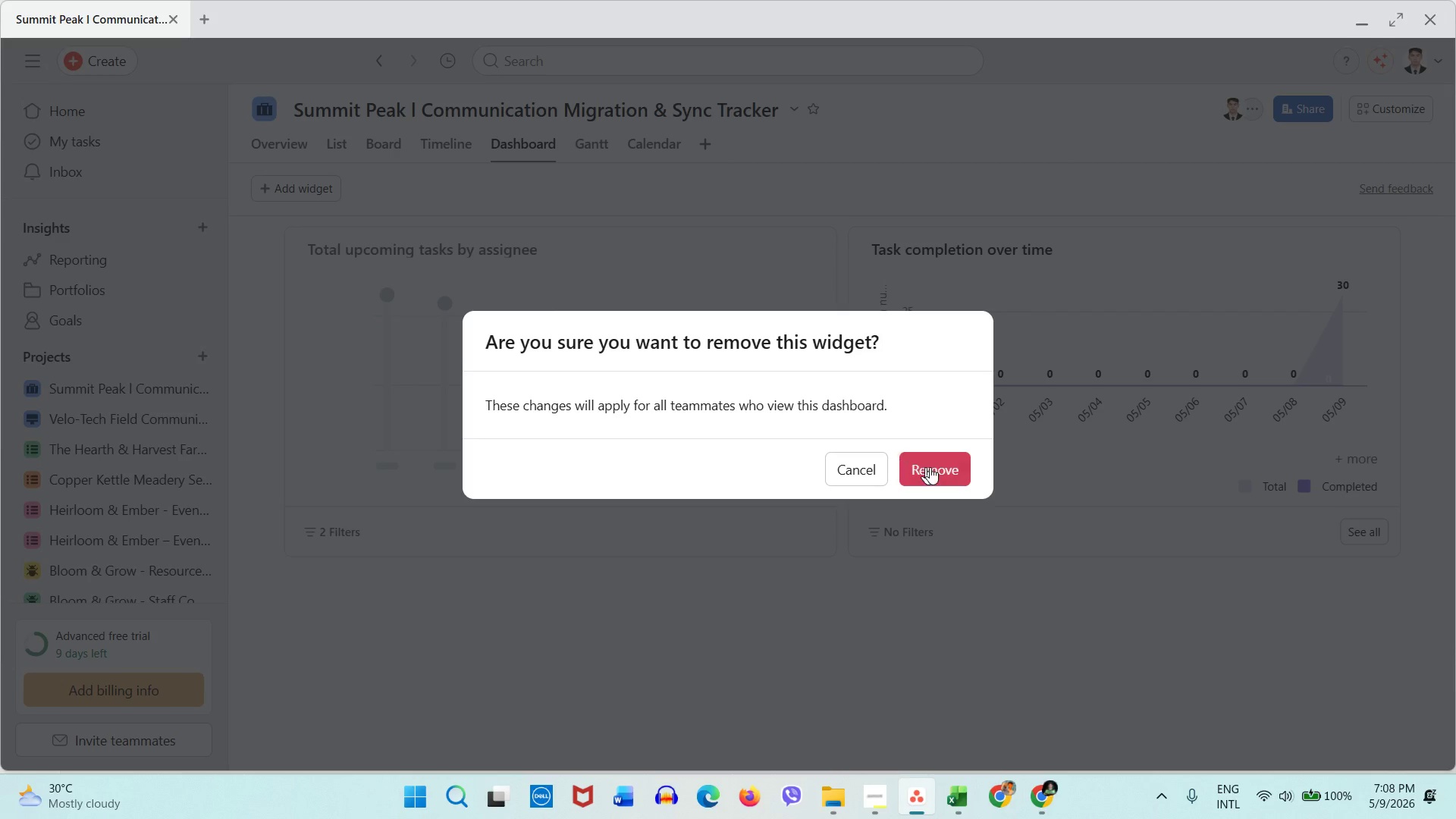 
left_click([930, 467])
 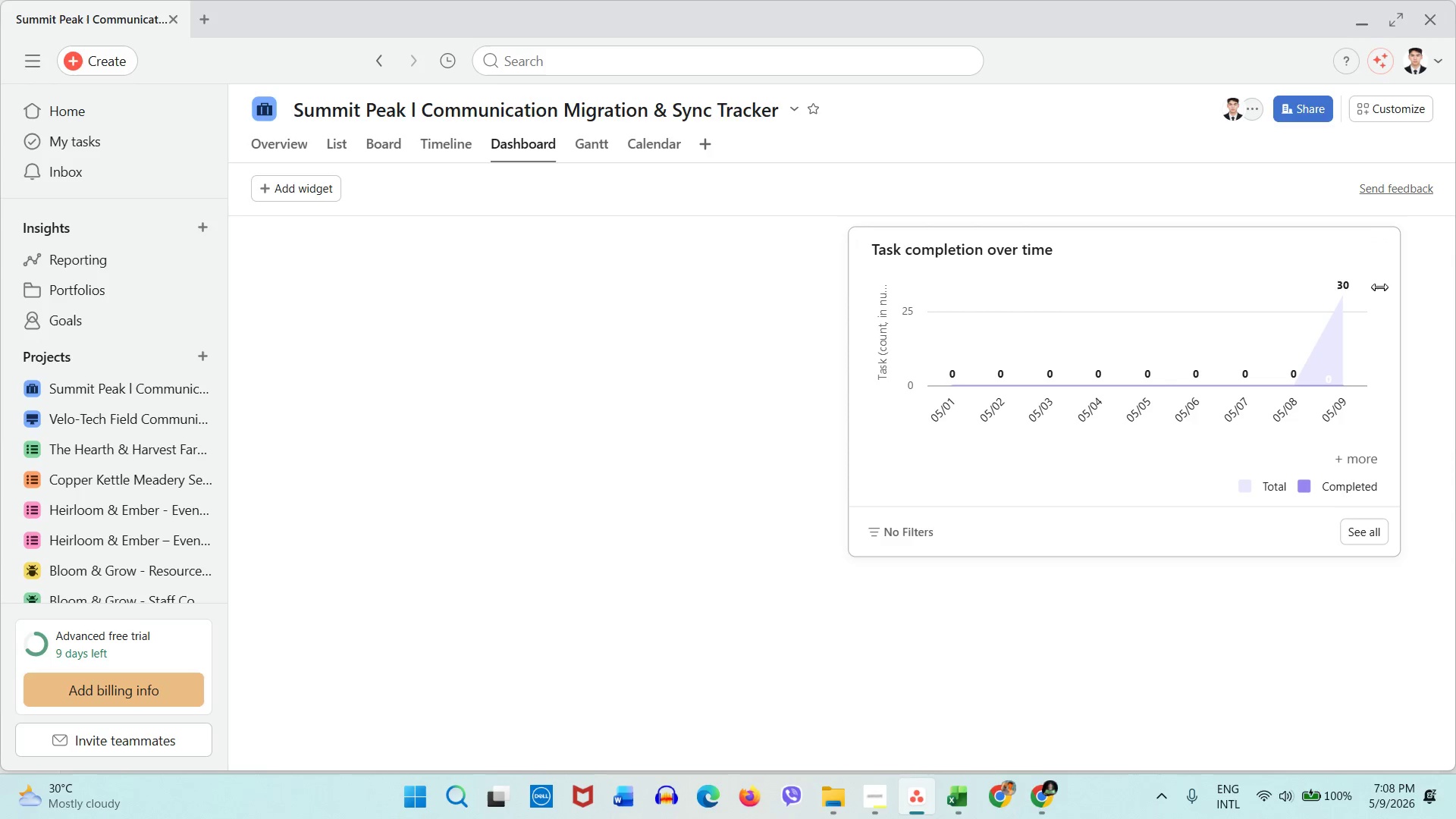 
left_click([1370, 268])
 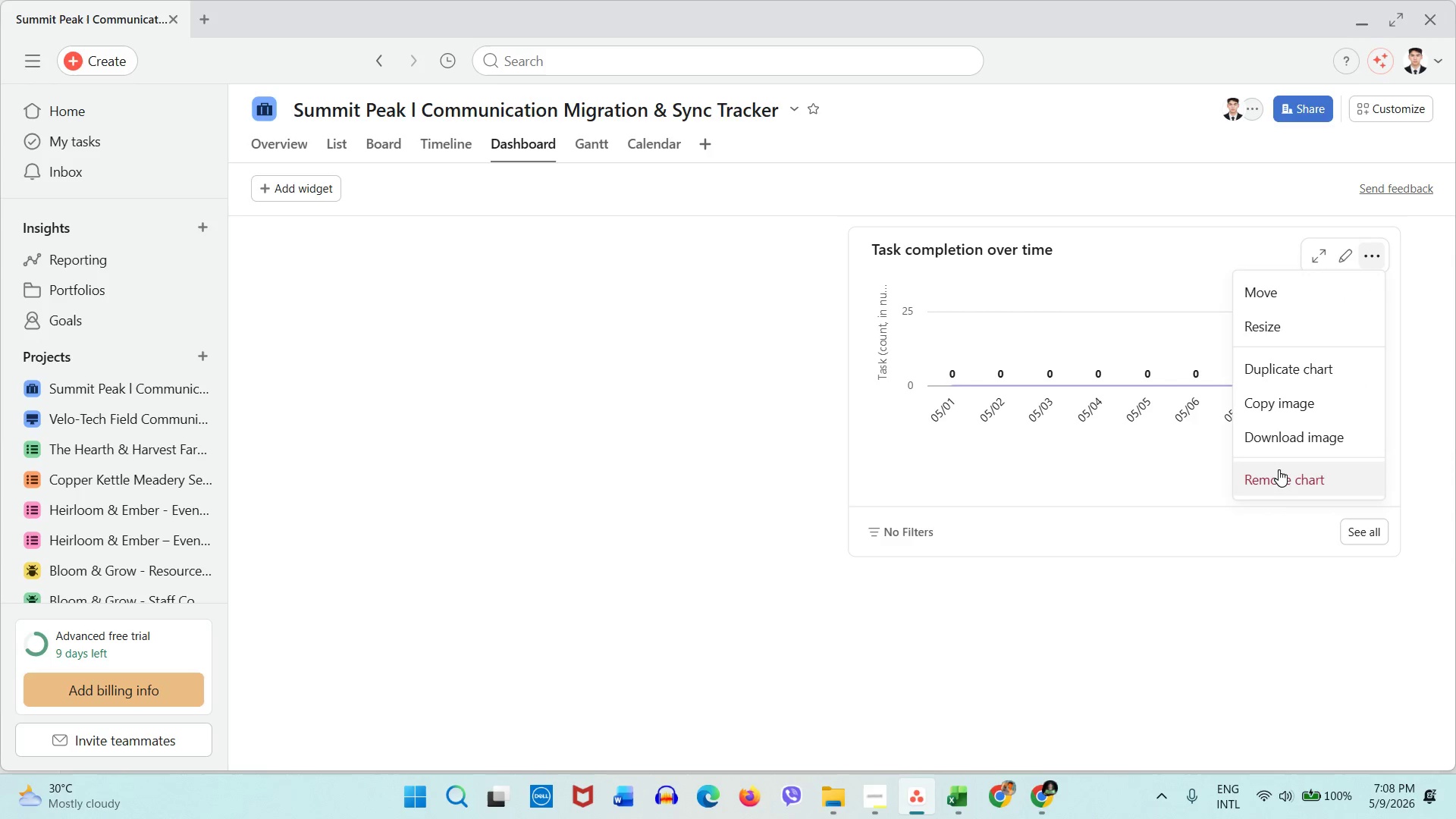 
left_click([1274, 483])
 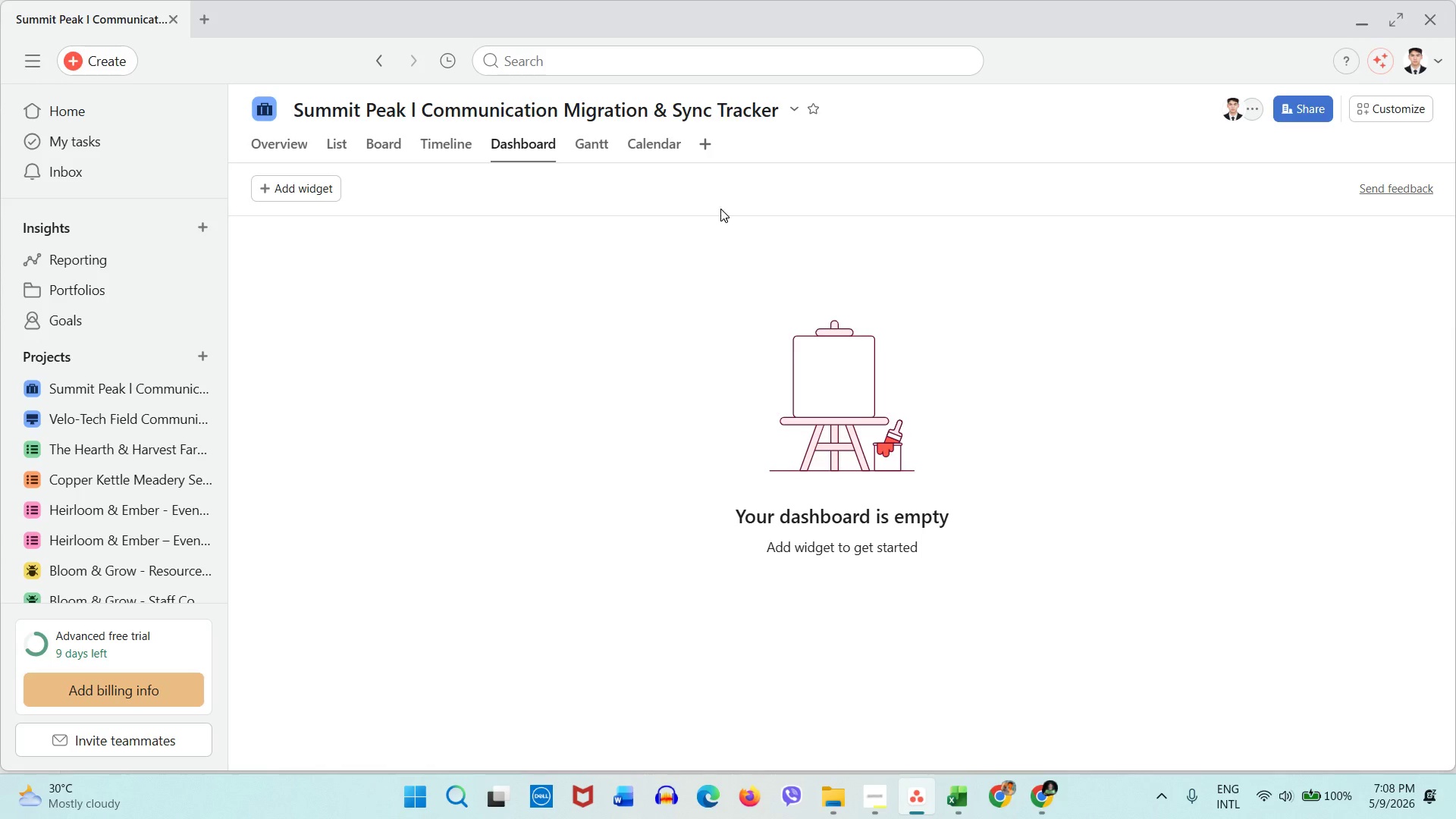 
left_click([604, 152])
 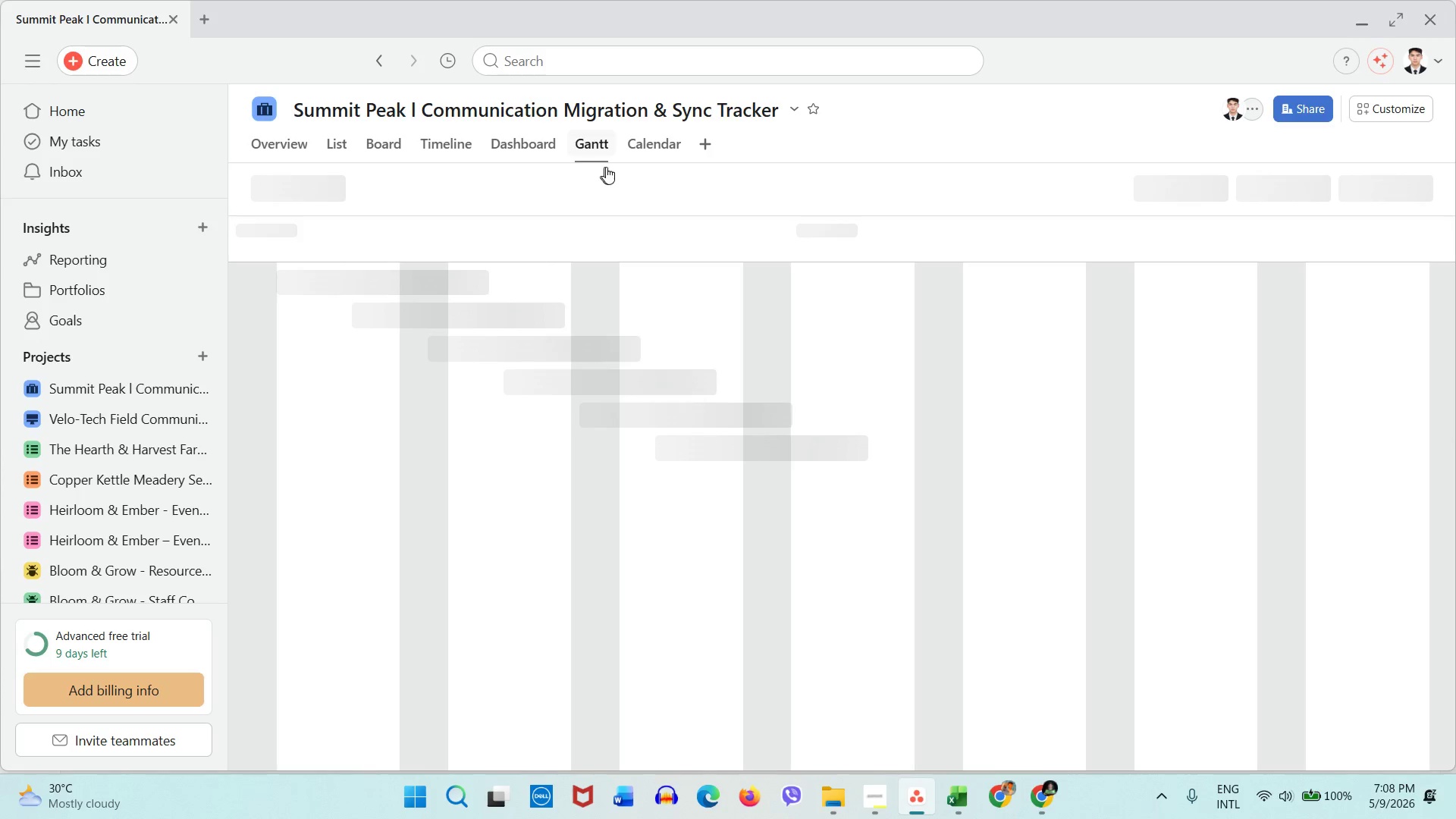 
left_click_drag(start_coordinate=[641, 146], to_coordinate=[595, 152])
 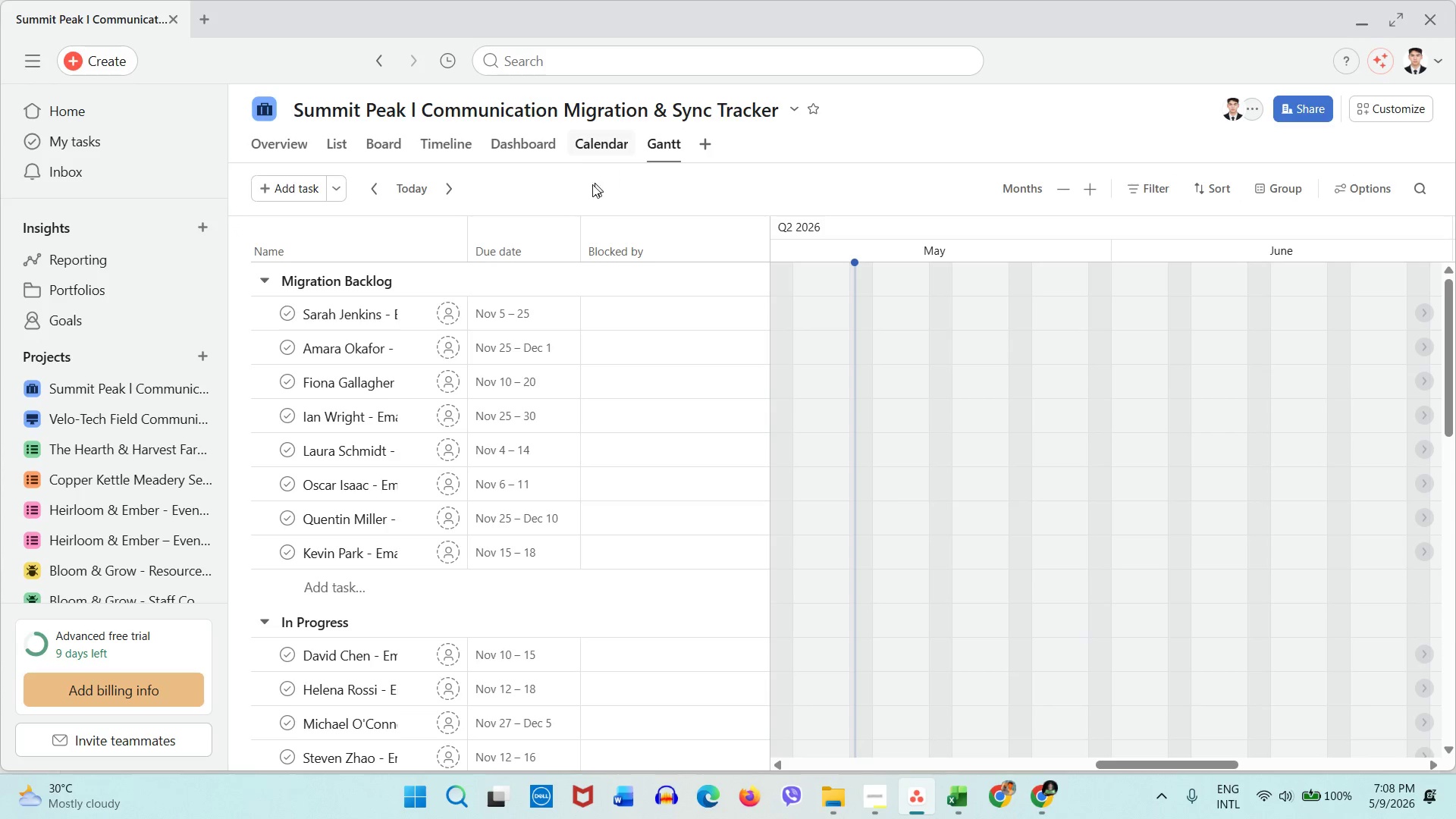 
mouse_move([436, 322])
 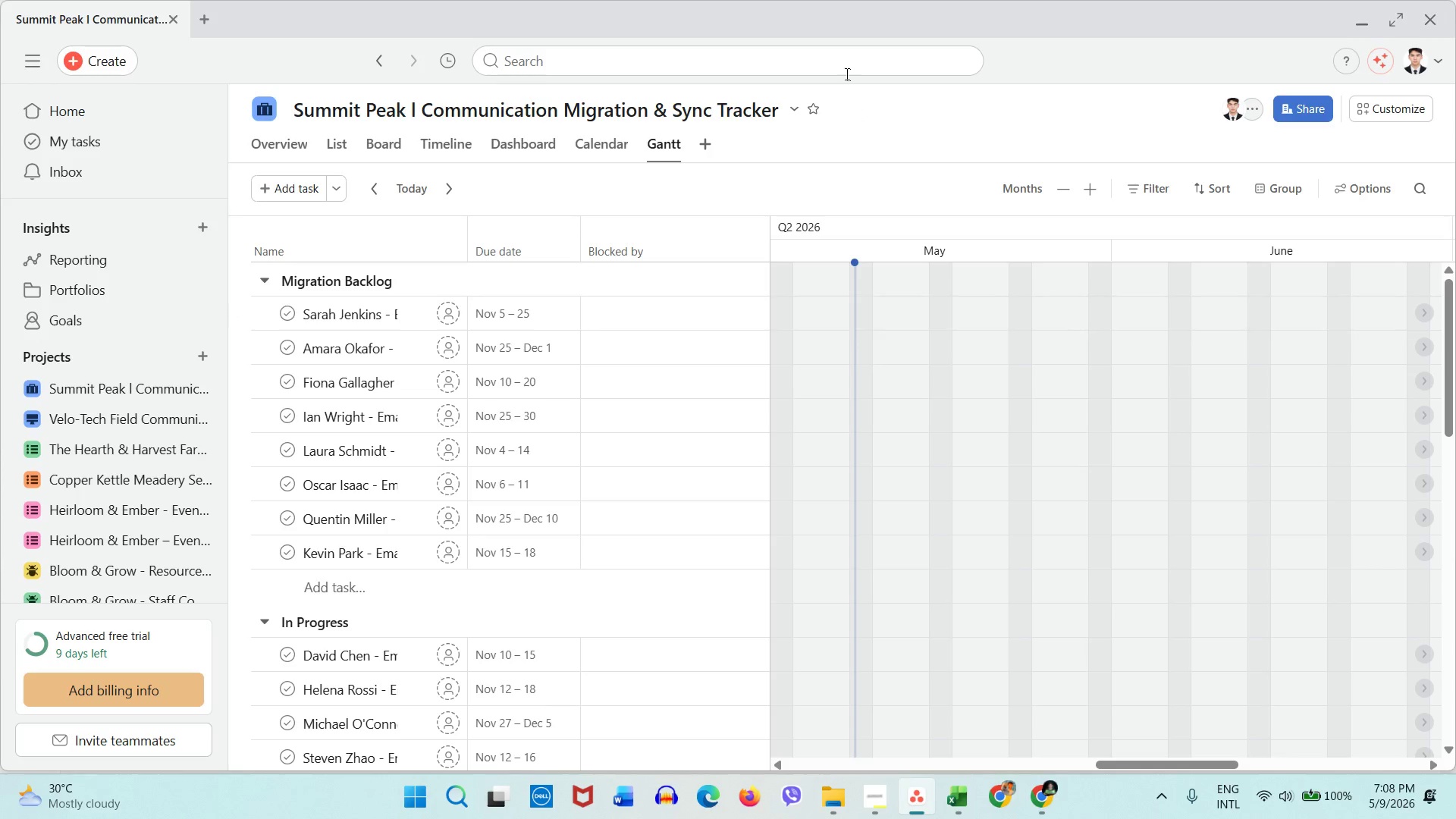 
left_click([622, 144])
 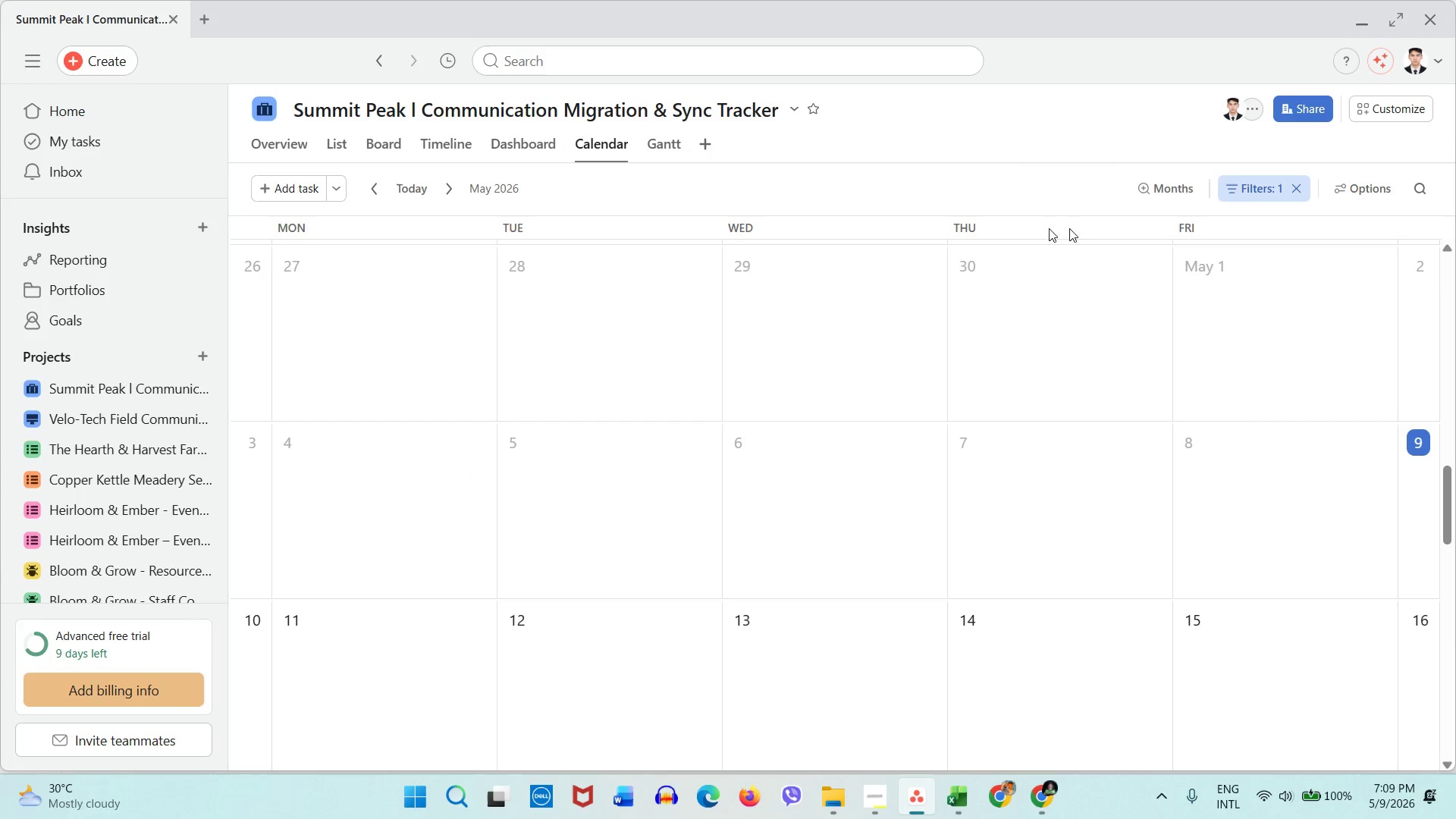 
left_click([1161, 200])
 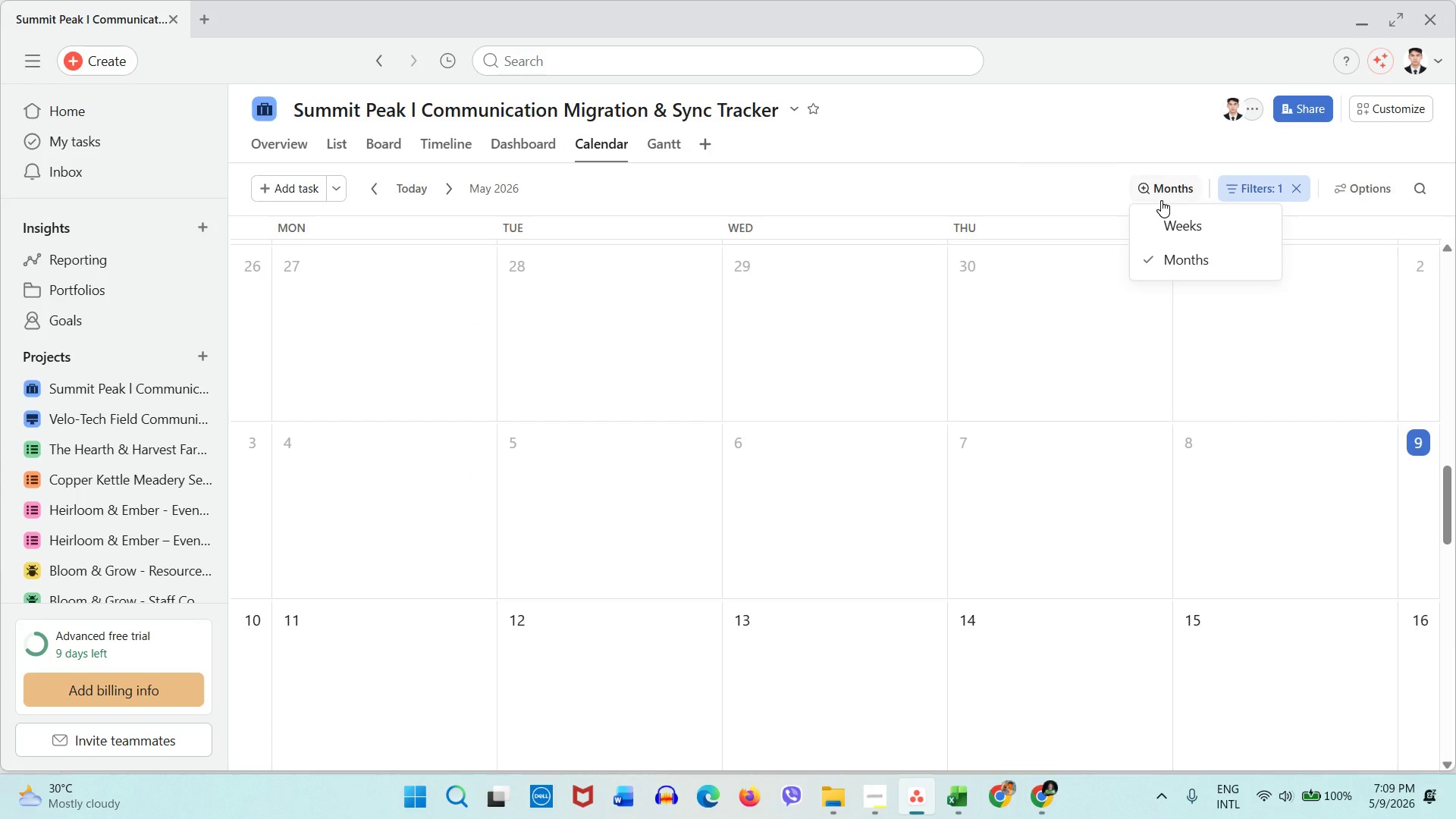 
left_click([1161, 200])
 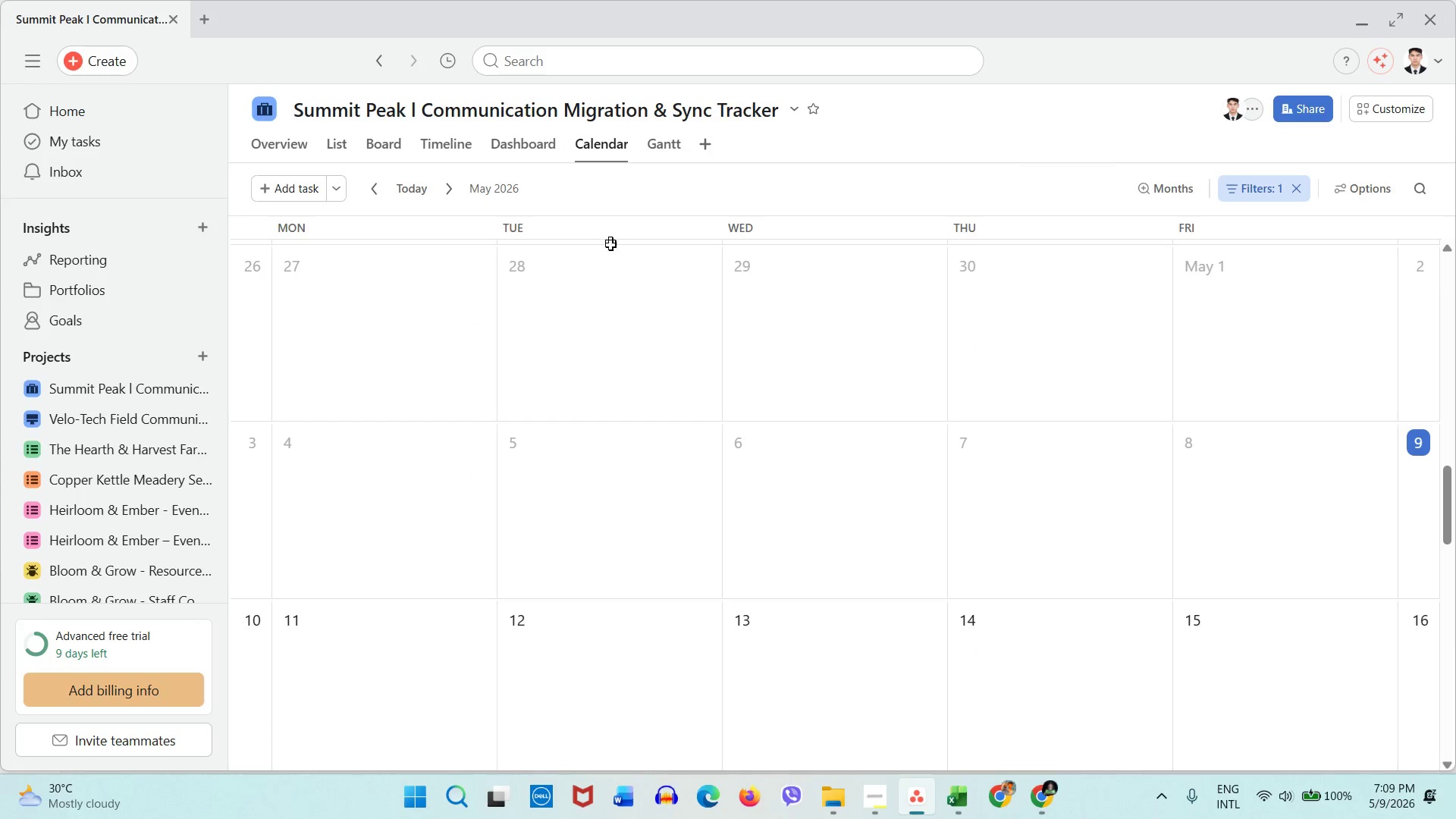 
scroll: coordinate [661, 344], scroll_direction: down, amount: 21.0
 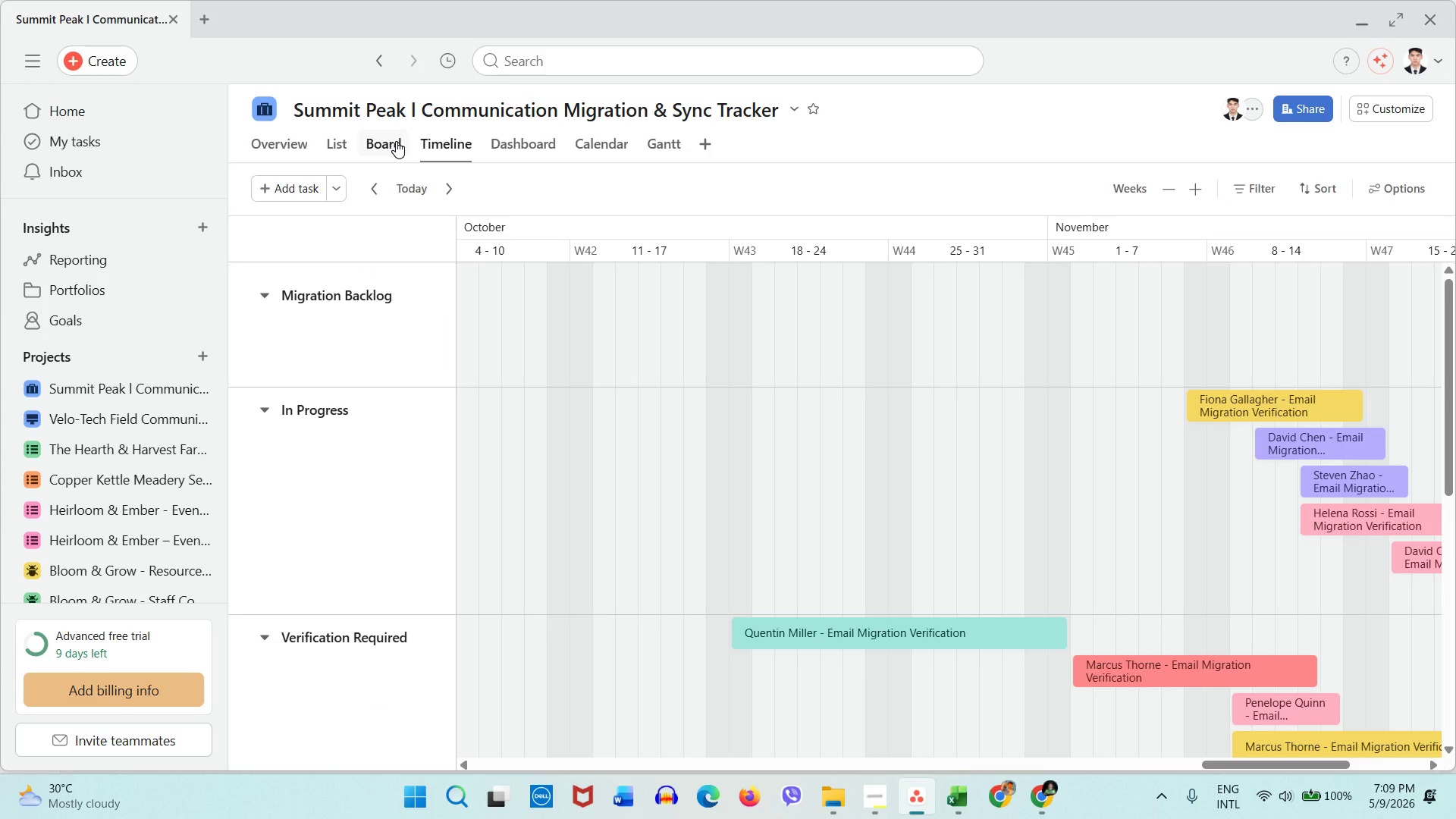 
left_click([396, 141])
 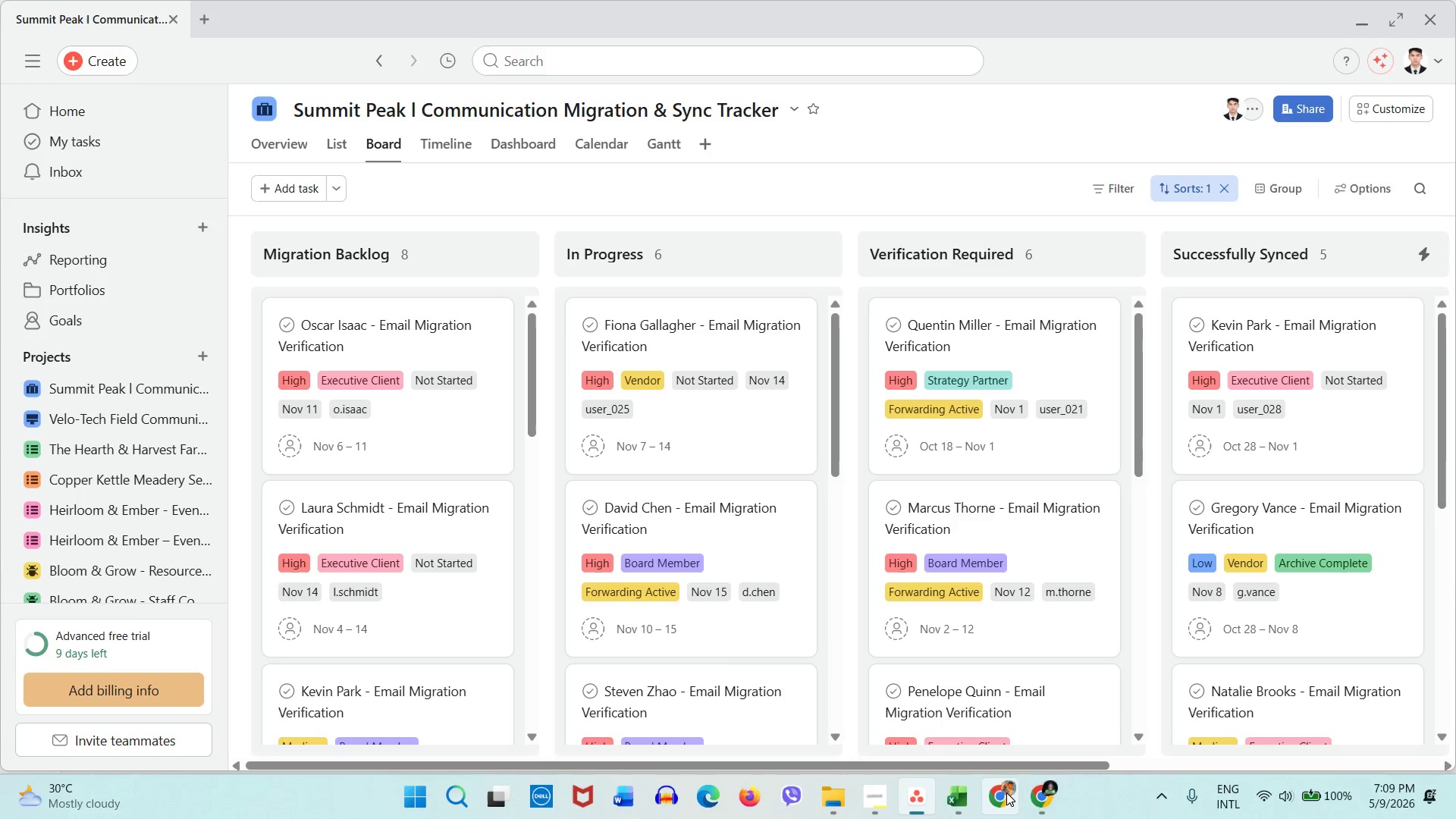 
wait(5.45)
 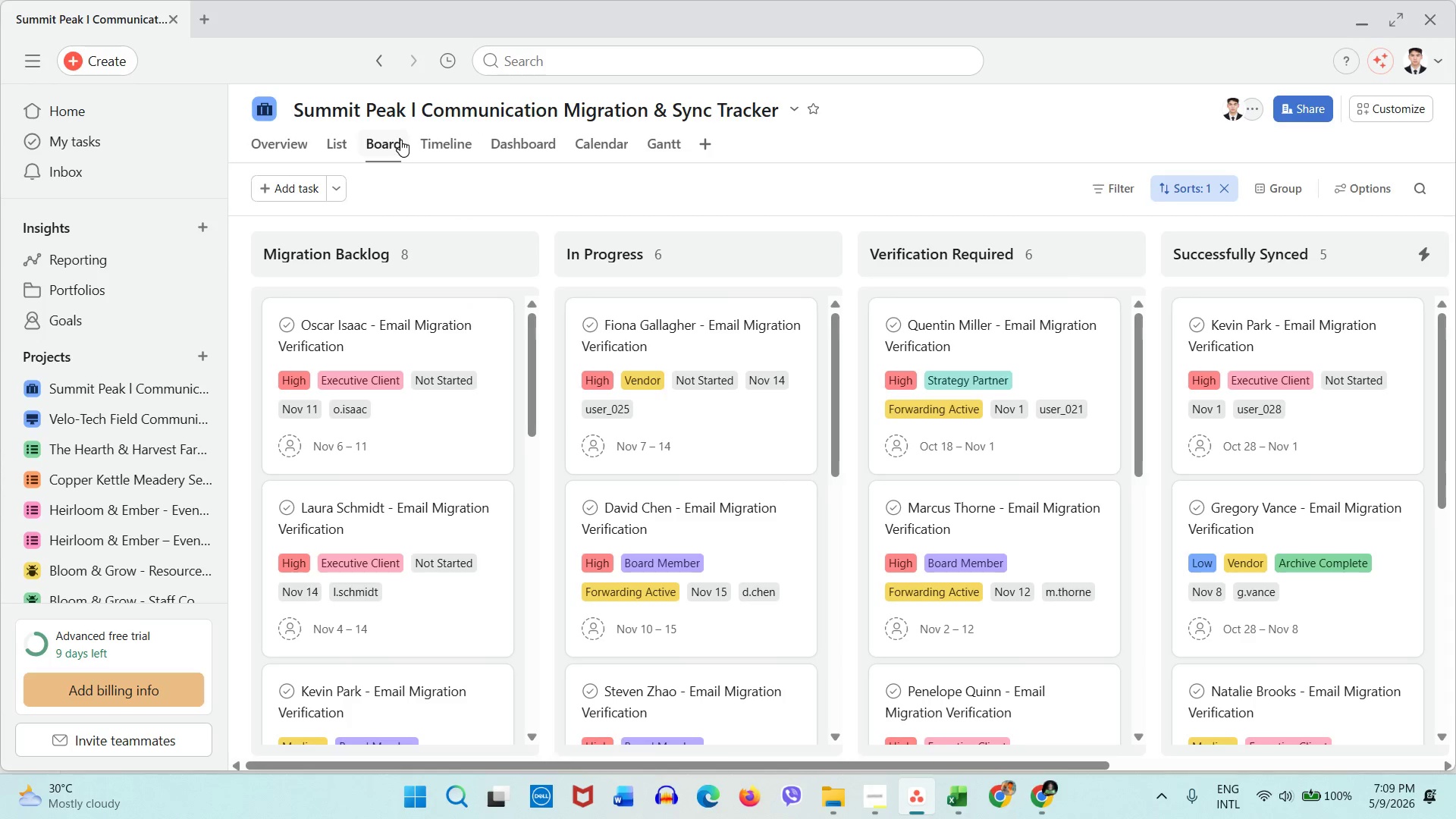 
left_click([420, 350])
 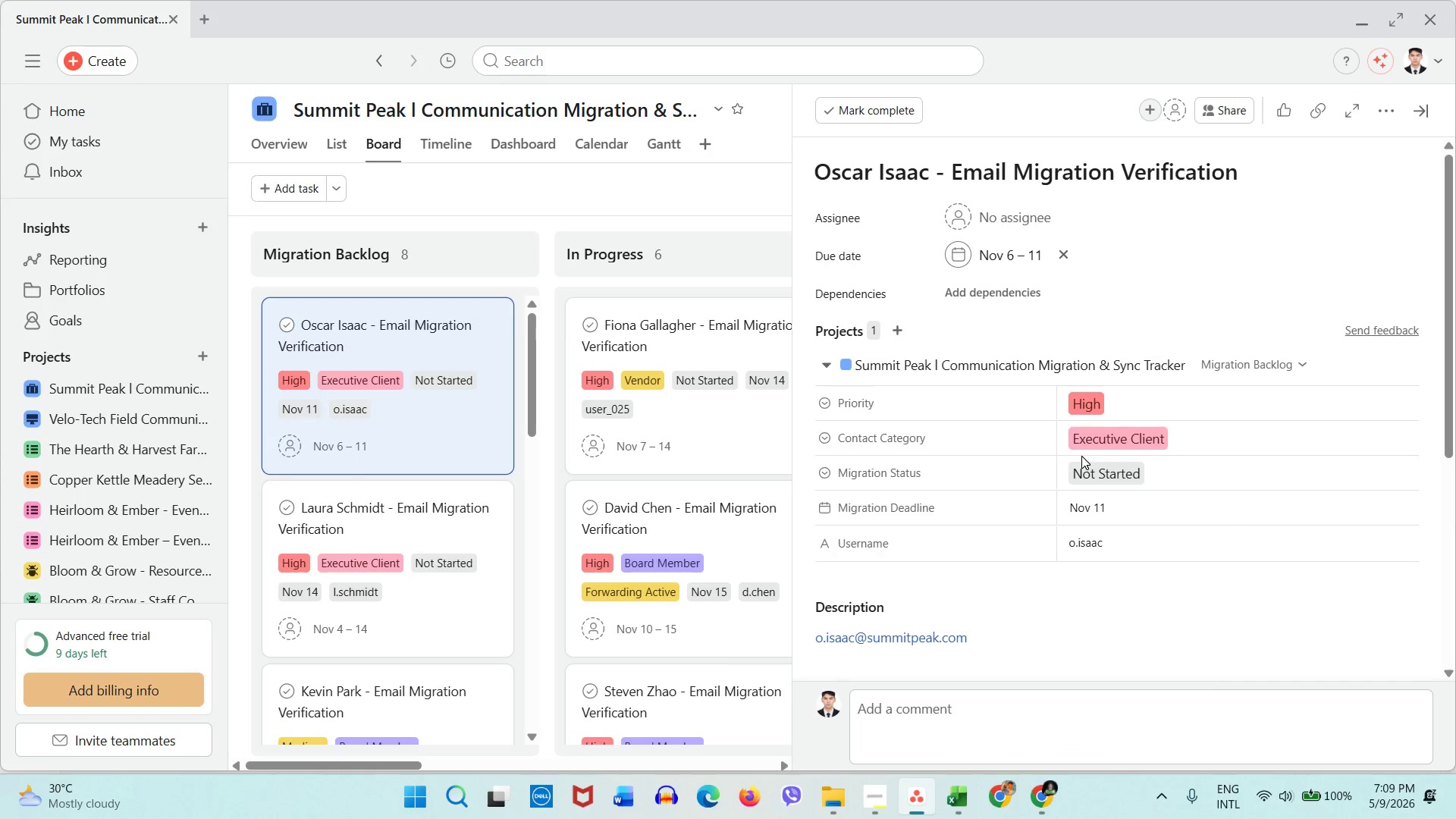 
scroll: coordinate [1005, 488], scroll_direction: down, amount: 6.0
 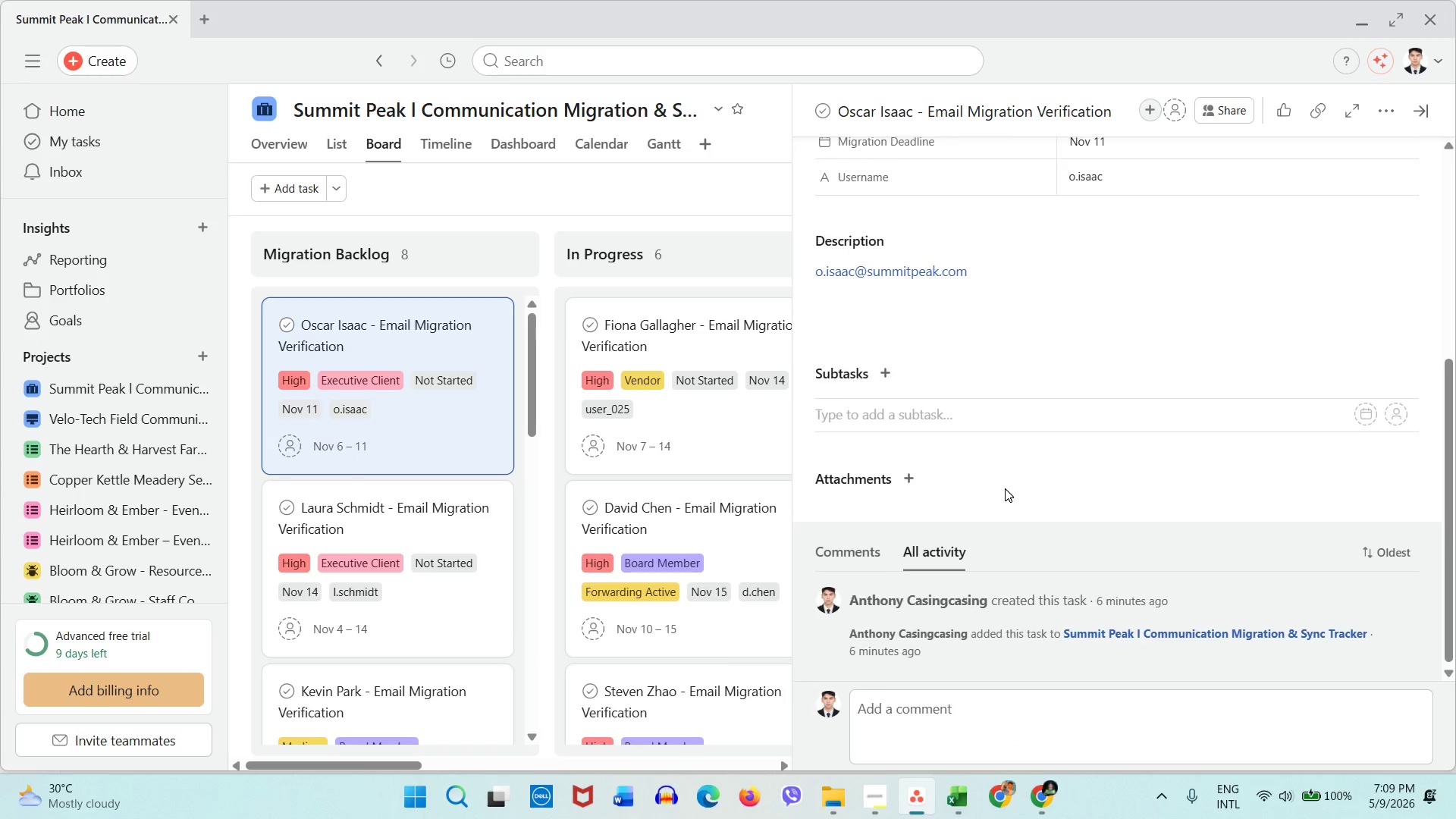 
scroll: coordinate [1005, 488], scroll_direction: up, amount: 5.0
 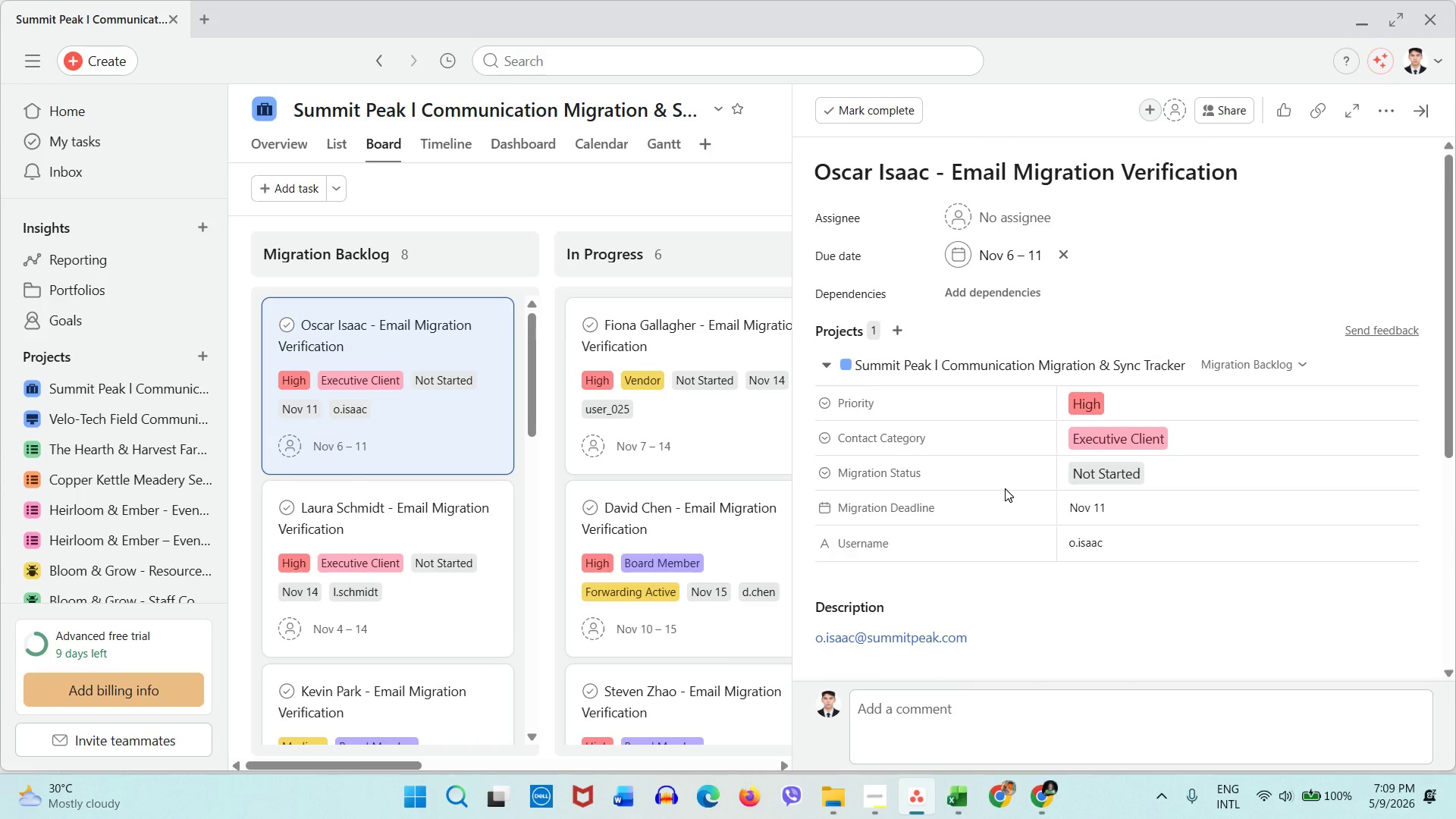 
scroll: coordinate [912, 520], scroll_direction: down, amount: 2.0
 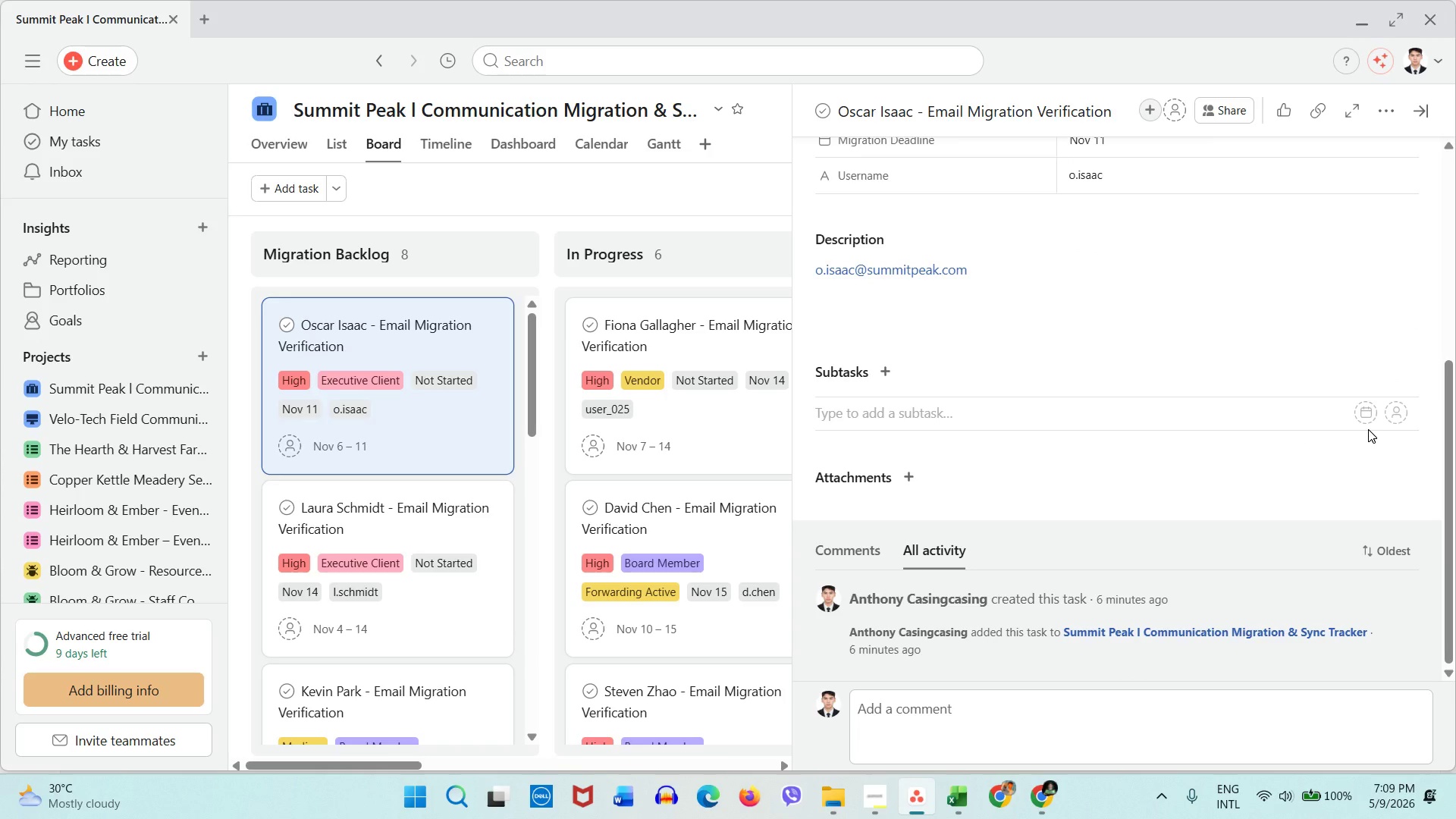 
wait(12.42)
 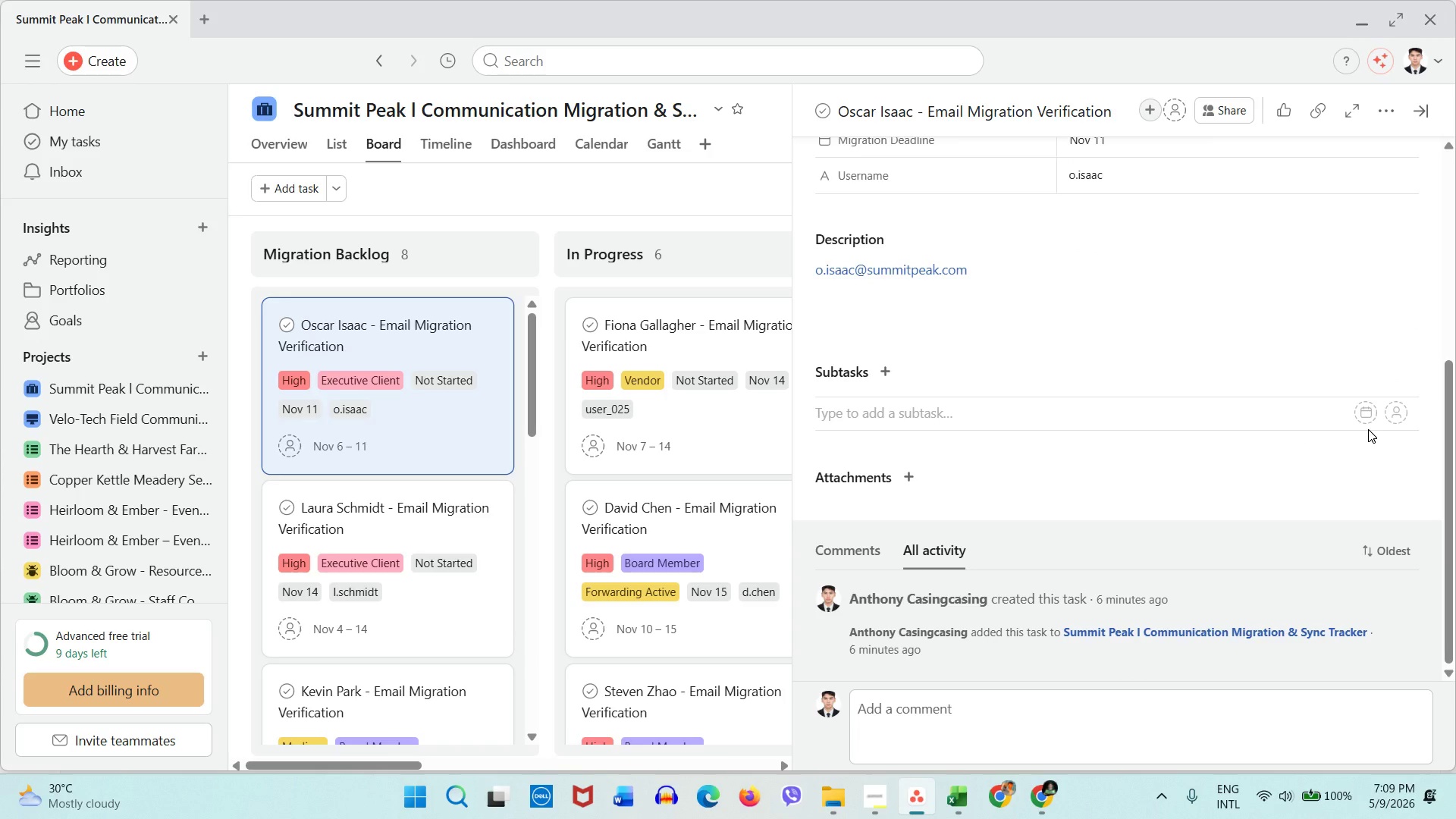 
scroll: coordinate [1115, 563], scroll_direction: up, amount: 2.0
 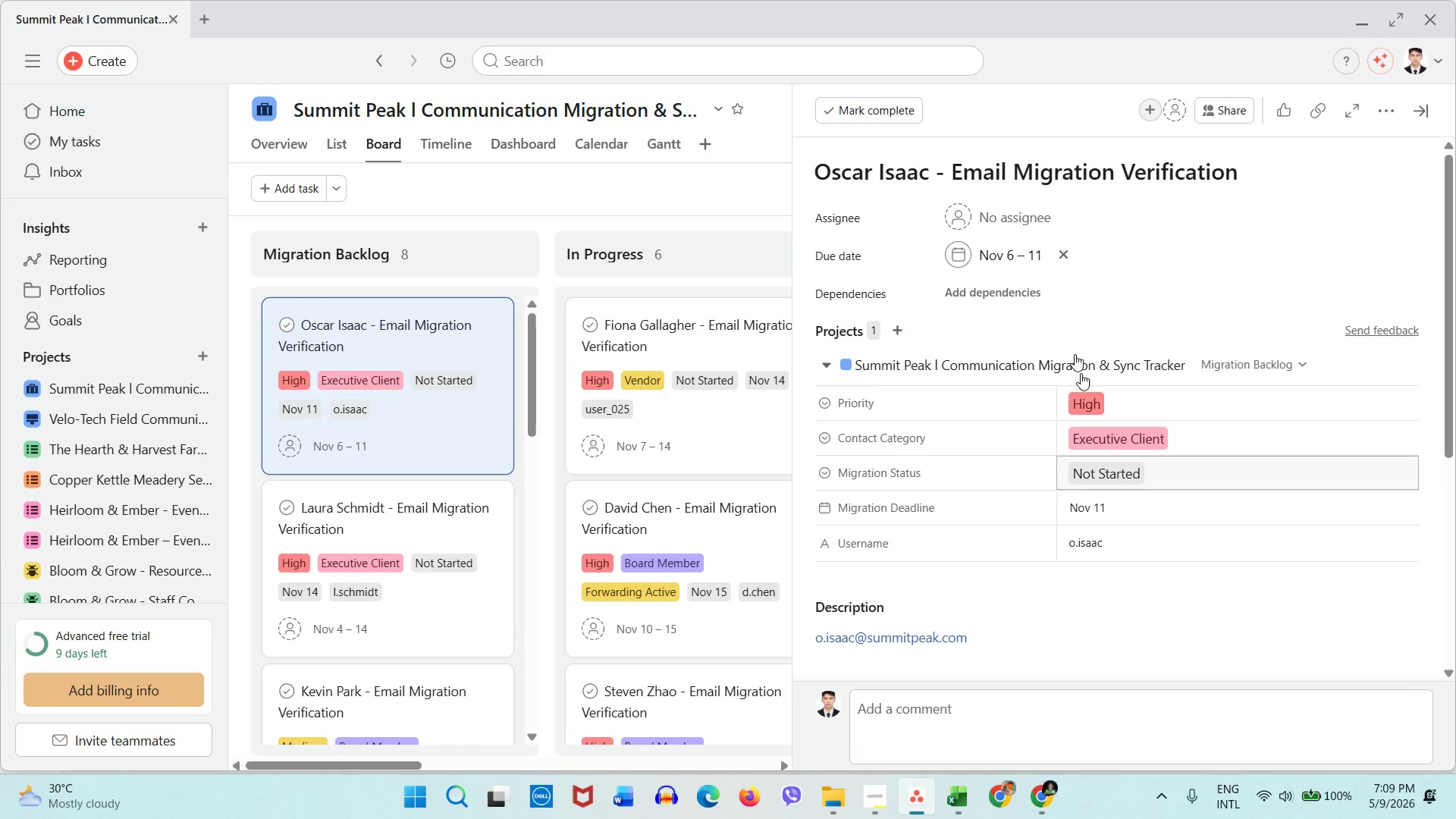 
mouse_move([998, 235])
 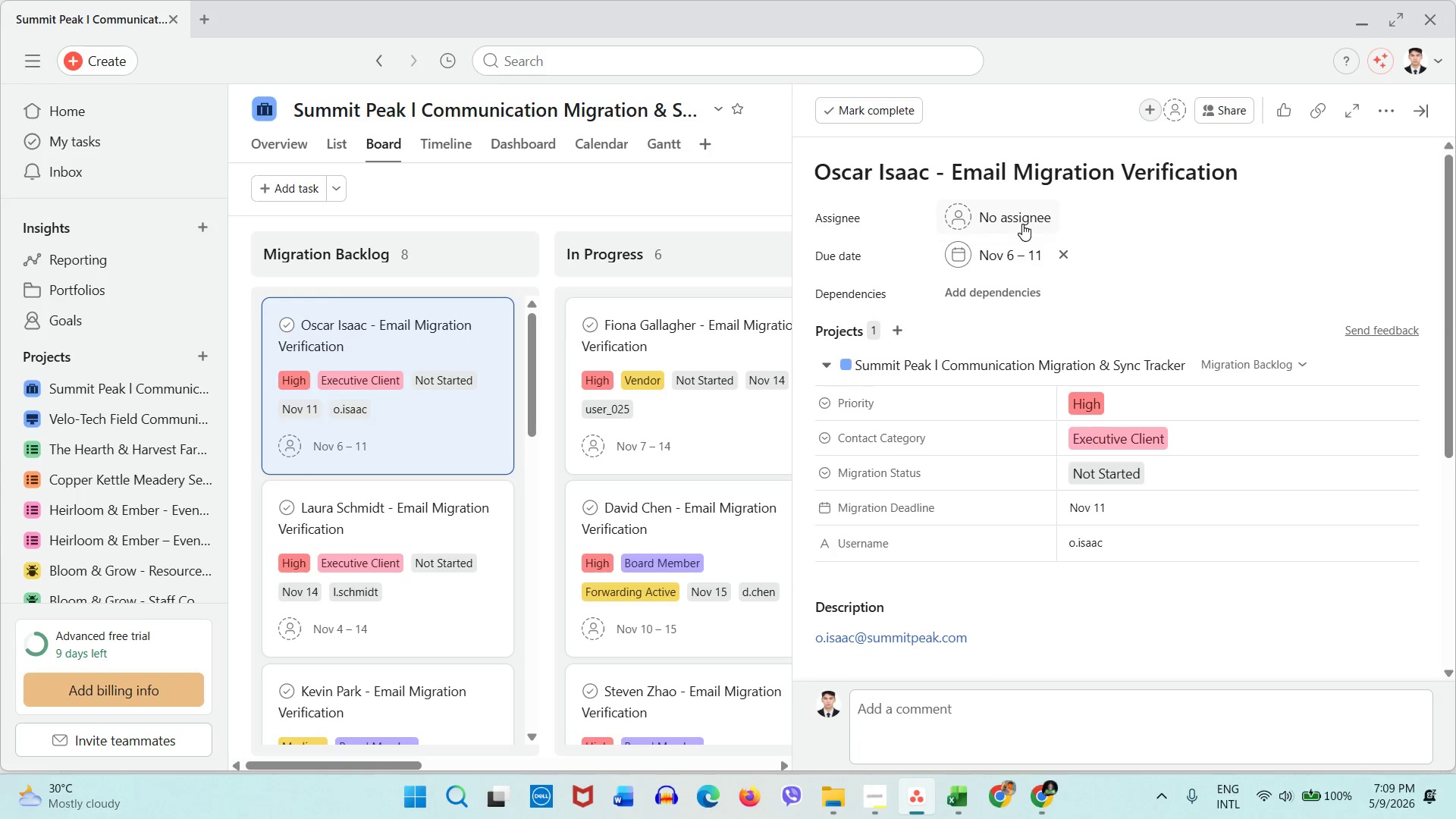 
left_click([1022, 224])
 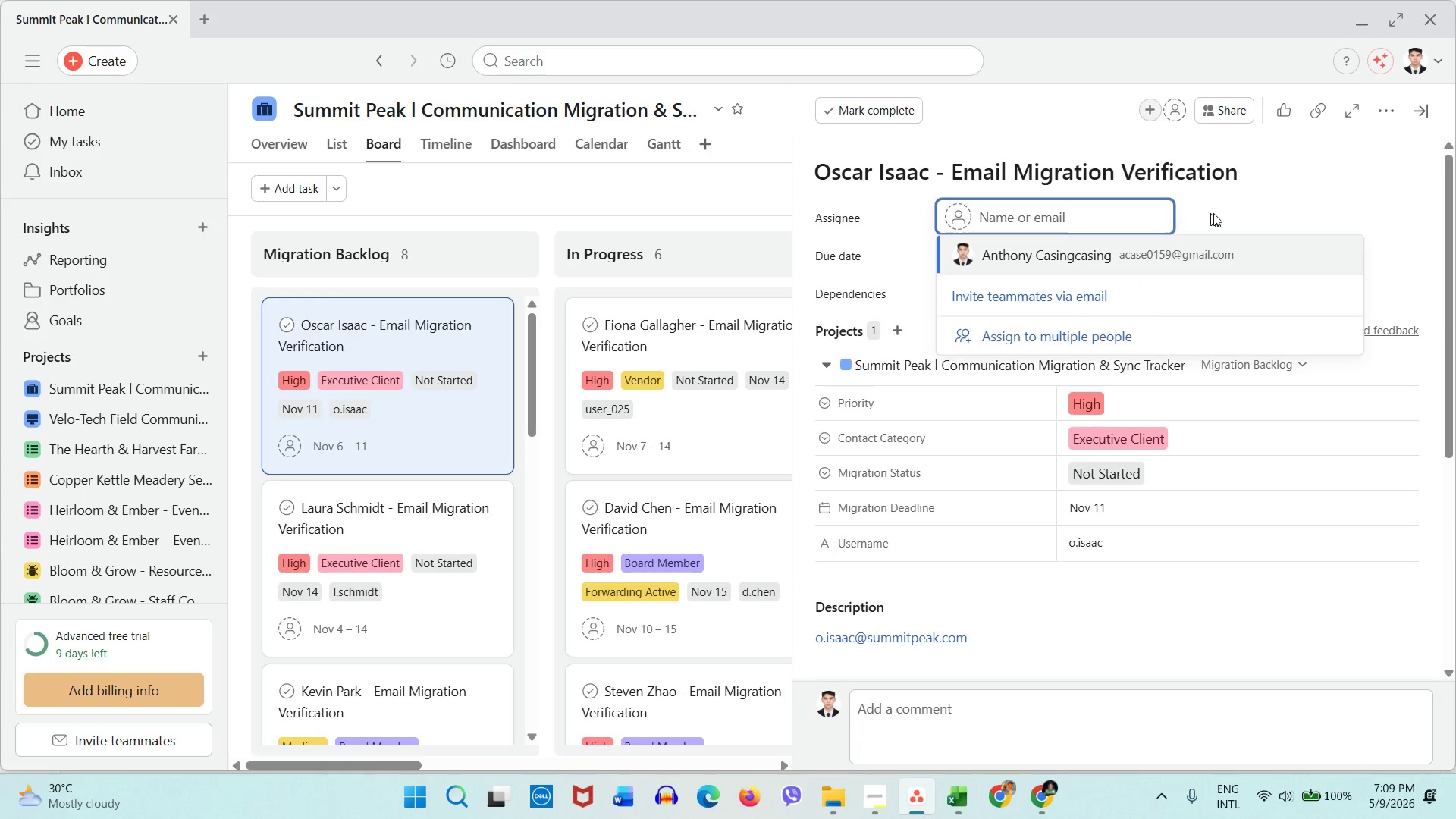 
left_click([1218, 213])
 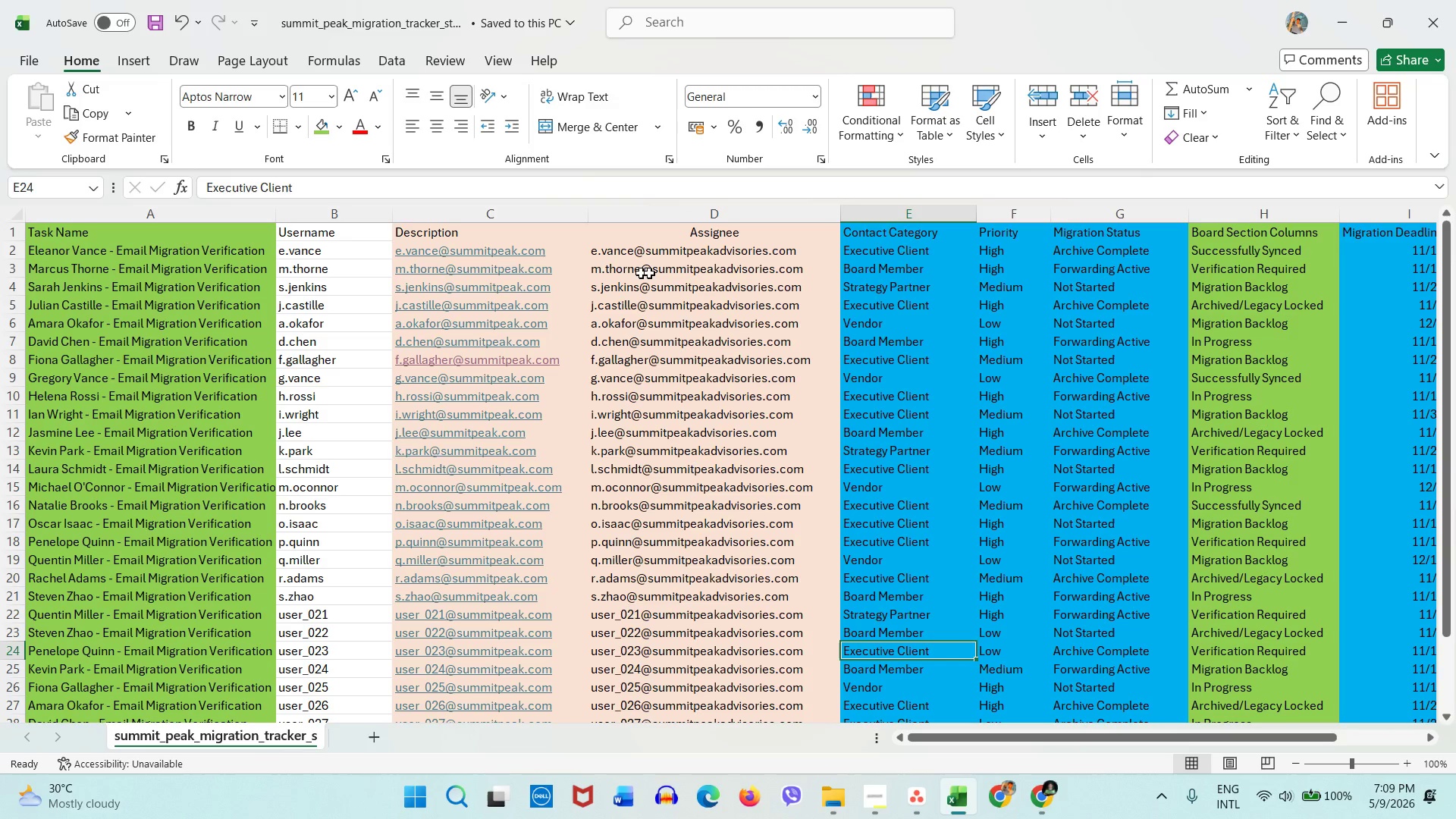 
double_click([776, 233])
 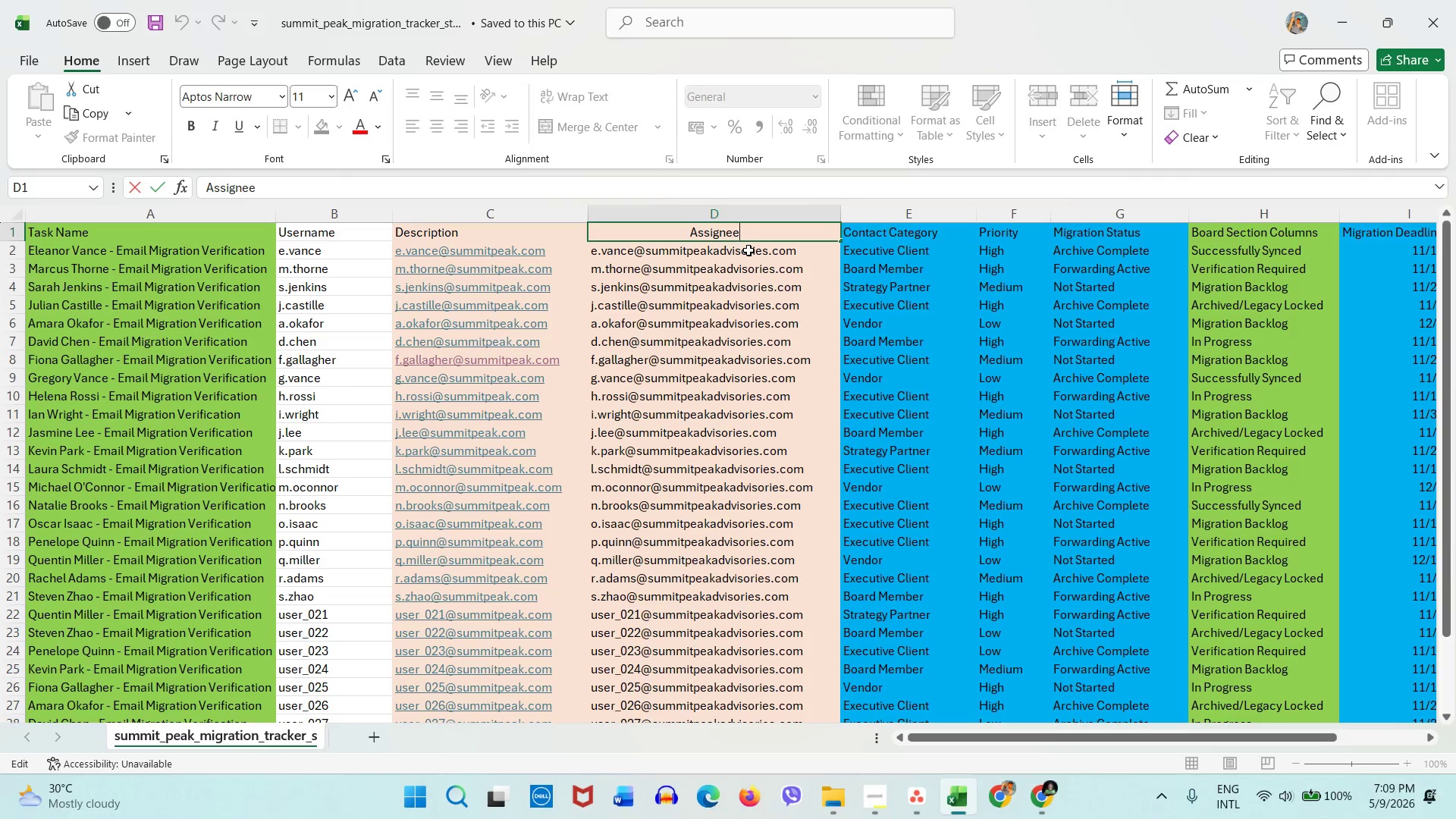 
key(Space)
 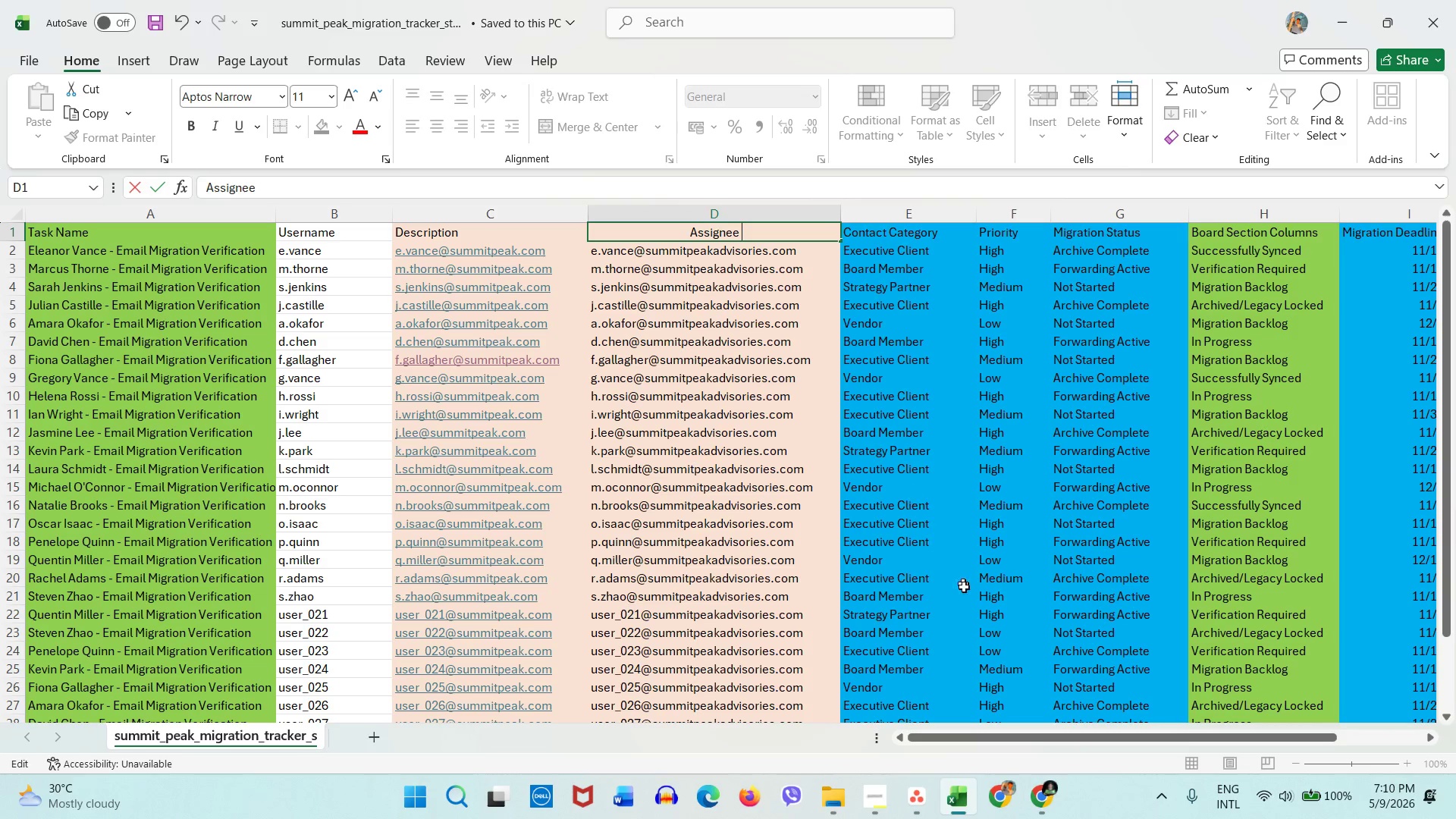 
left_click([1050, 811])
 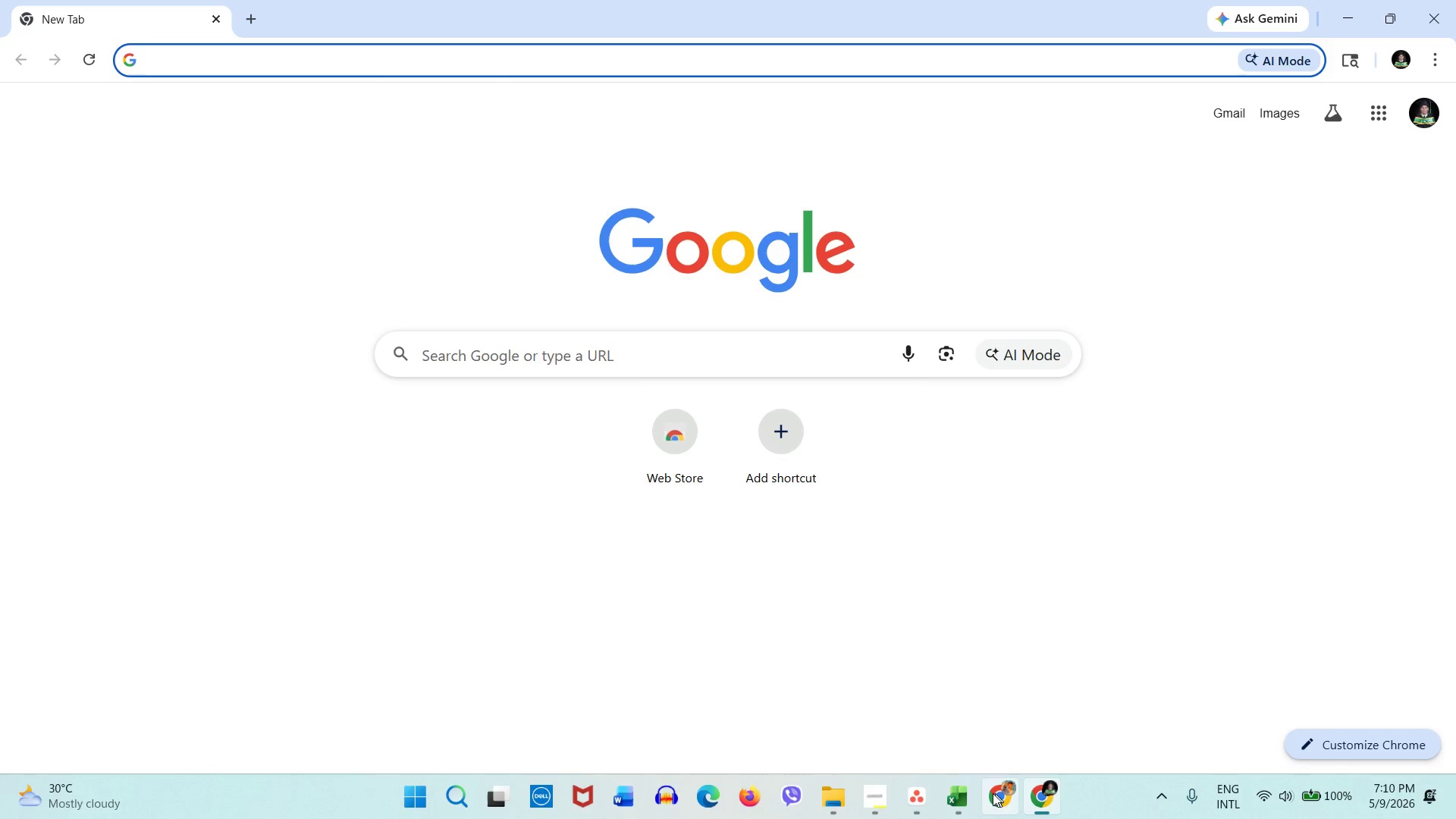 
left_click([964, 795])
 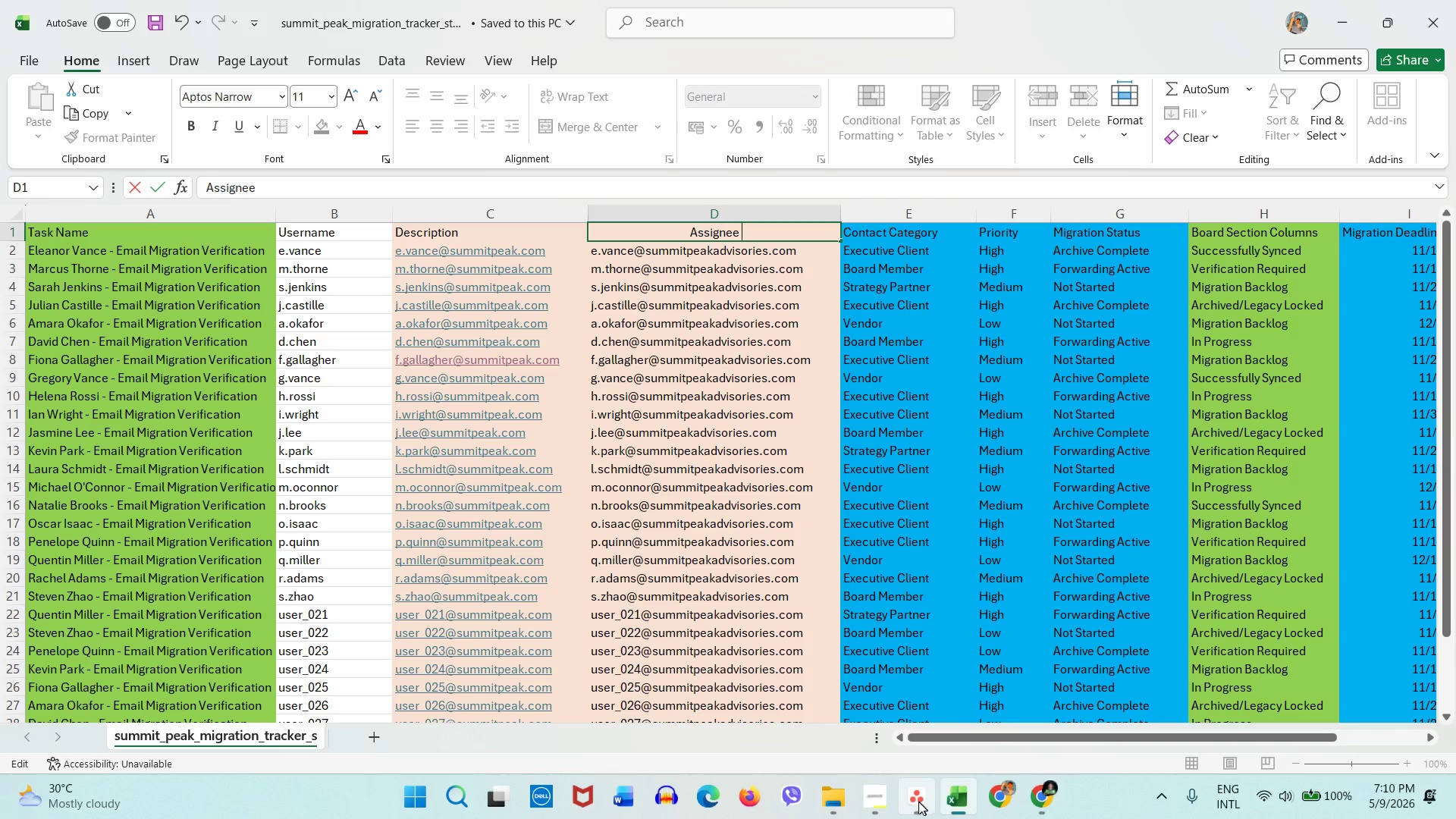 
mouse_move([925, 787])
 